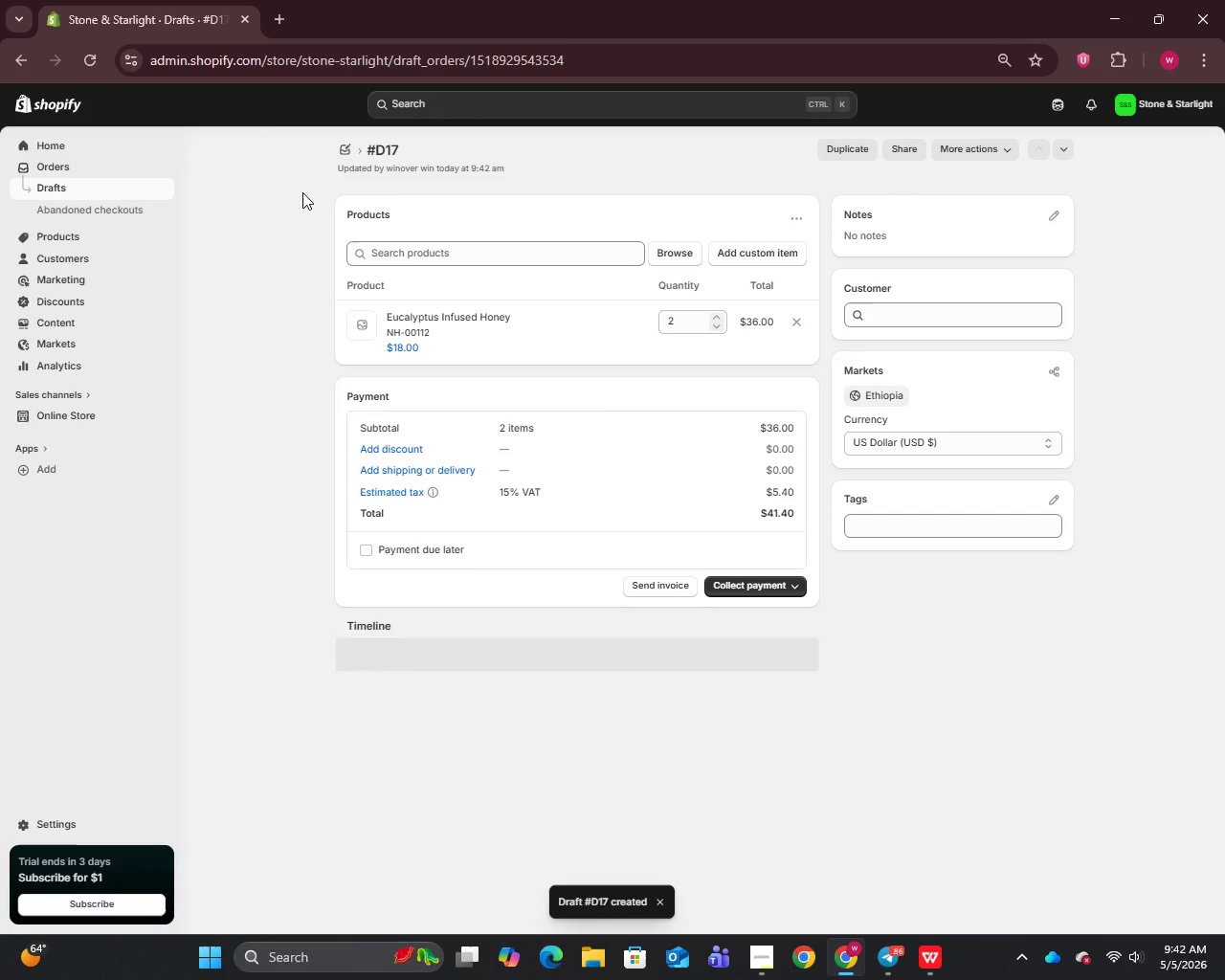 
left_click([46, 188])
 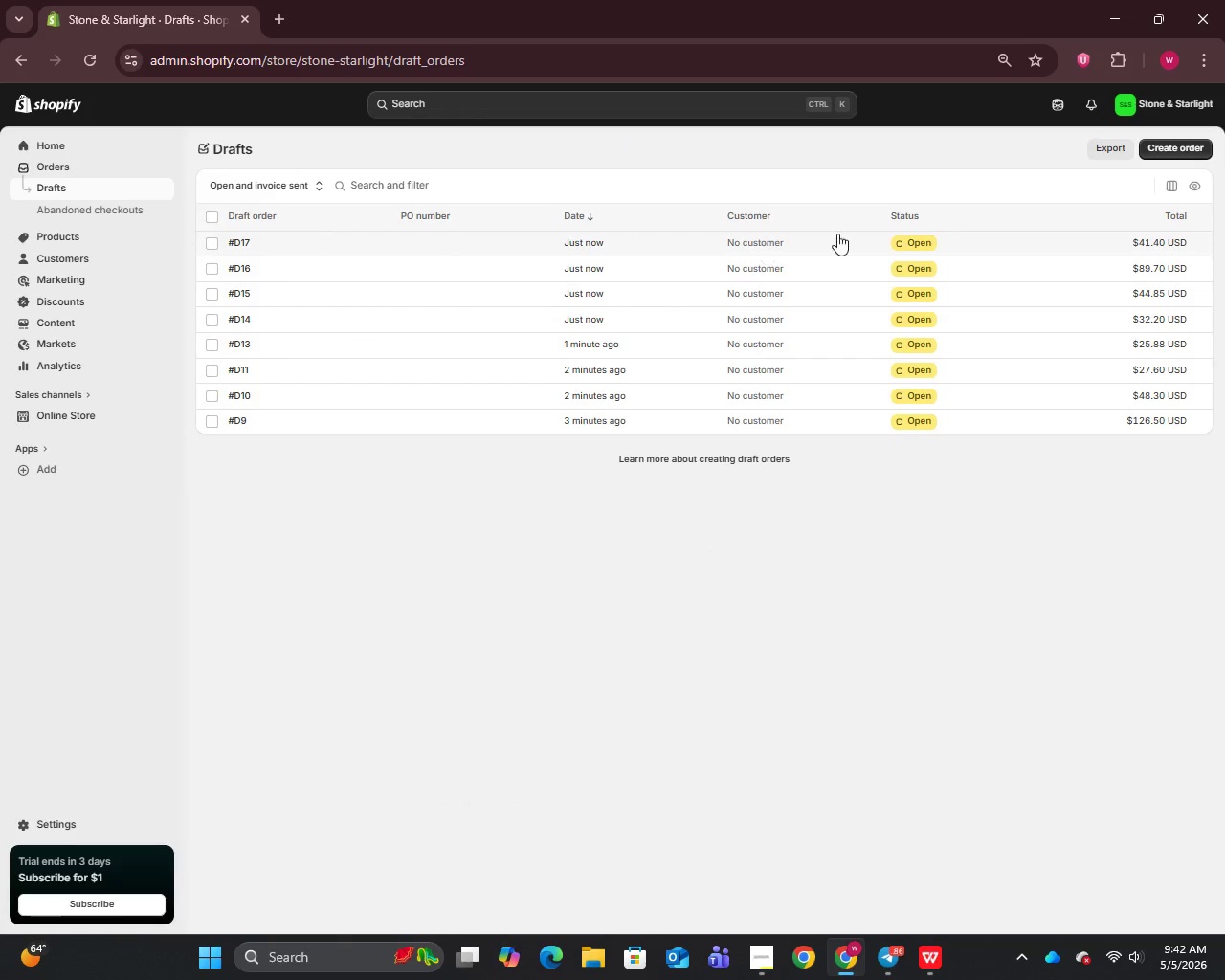 
left_click([1164, 142])
 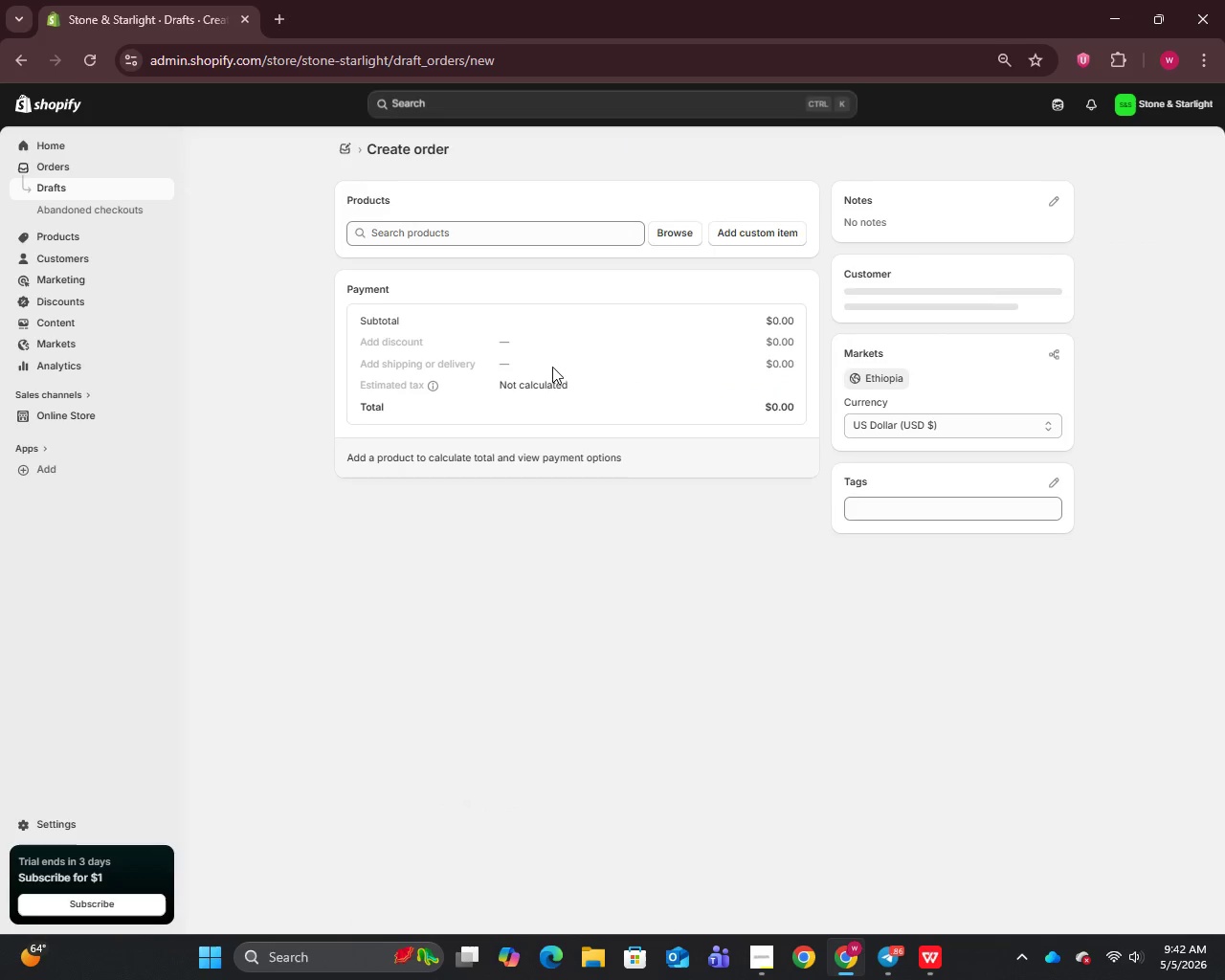 
mouse_move([632, 261])
 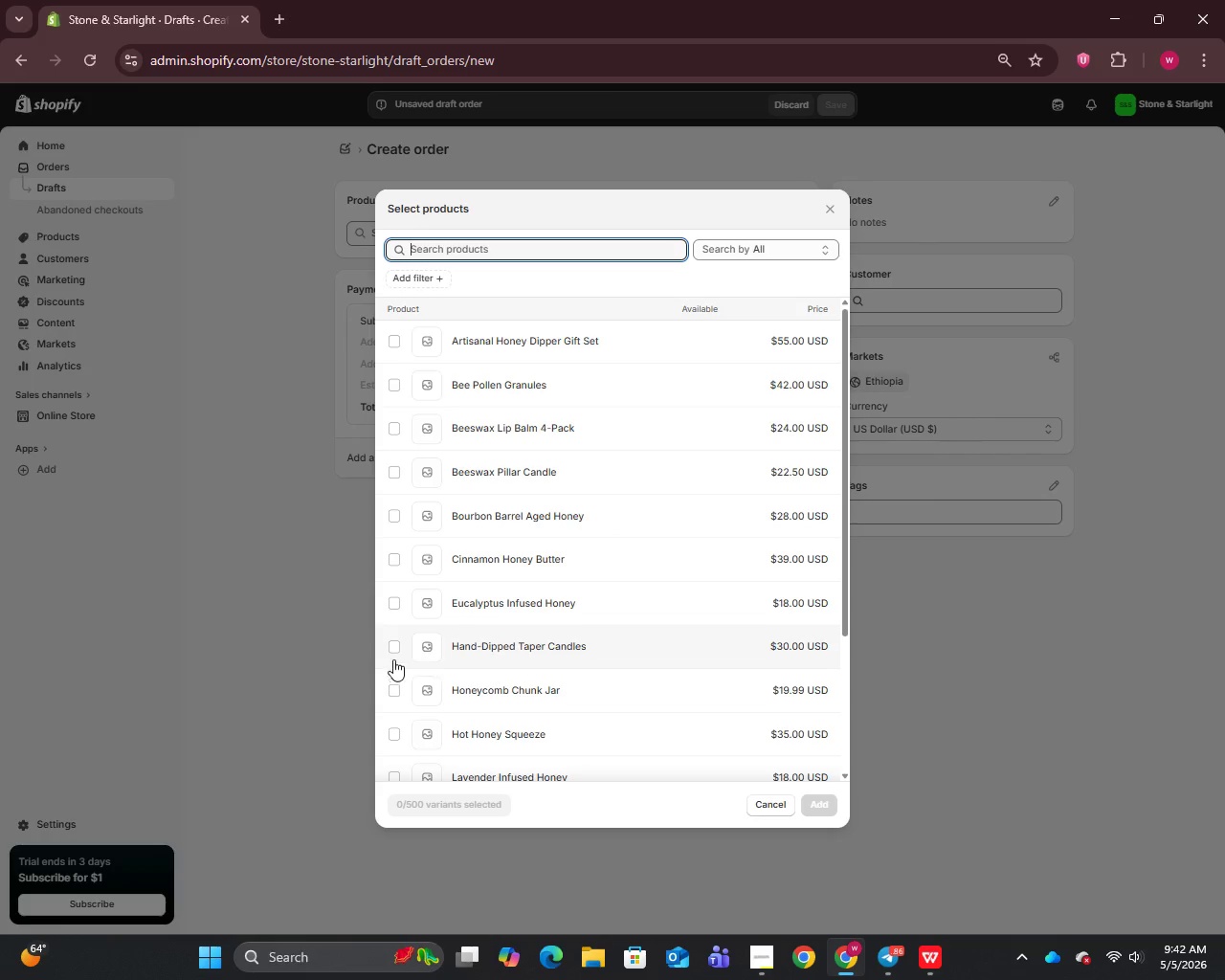 
left_click([404, 654])
 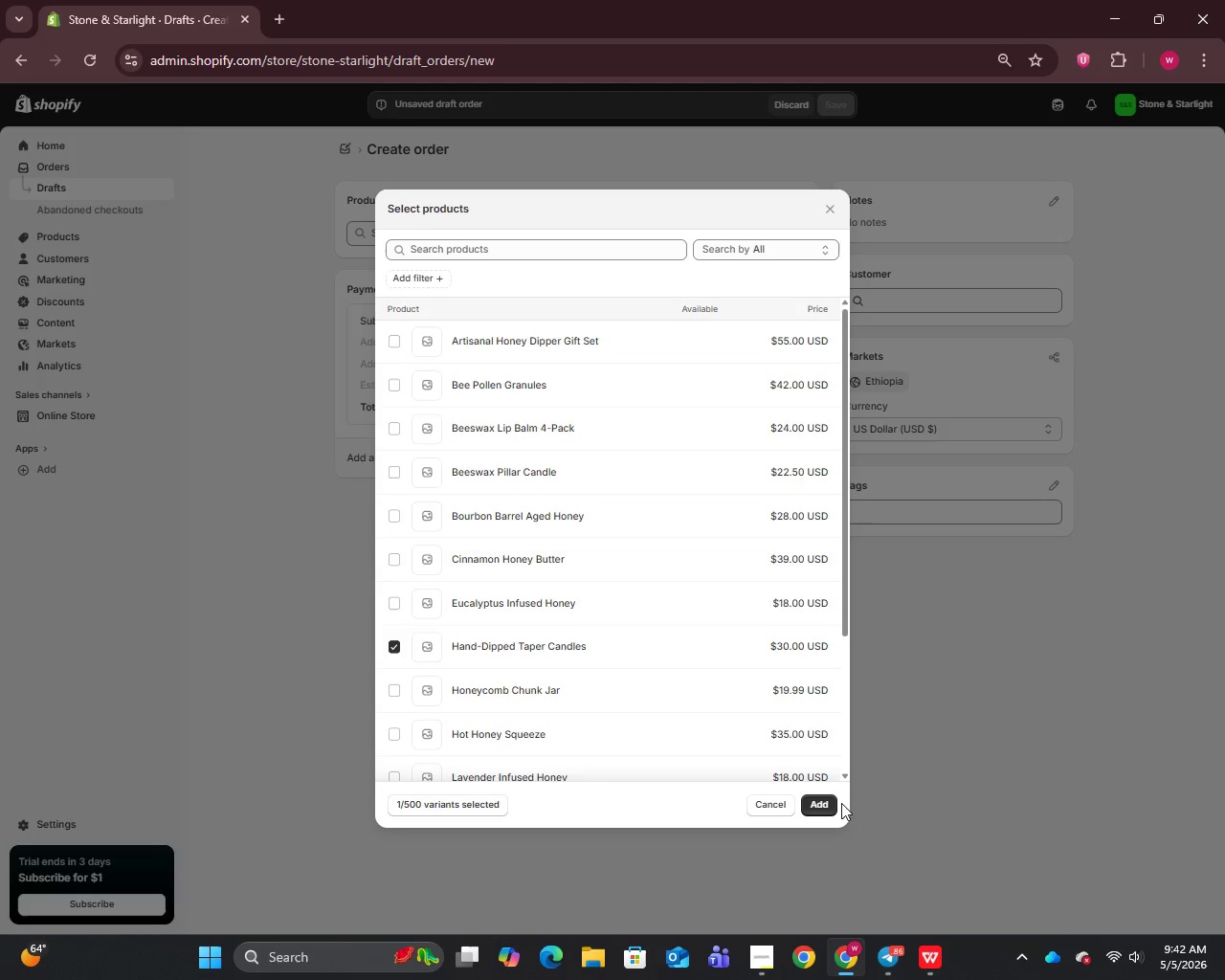 
double_click([829, 804])
 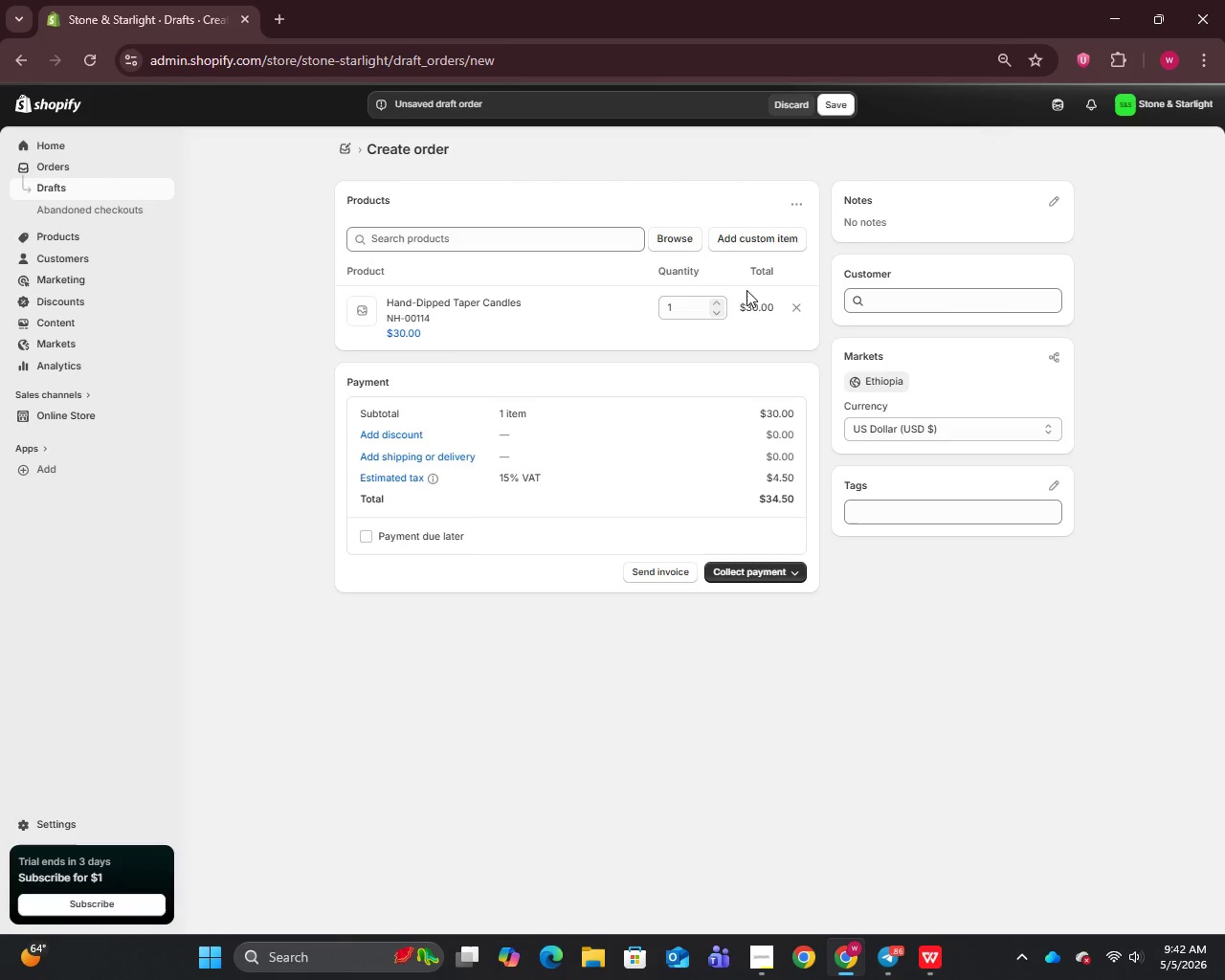 
left_click([839, 99])
 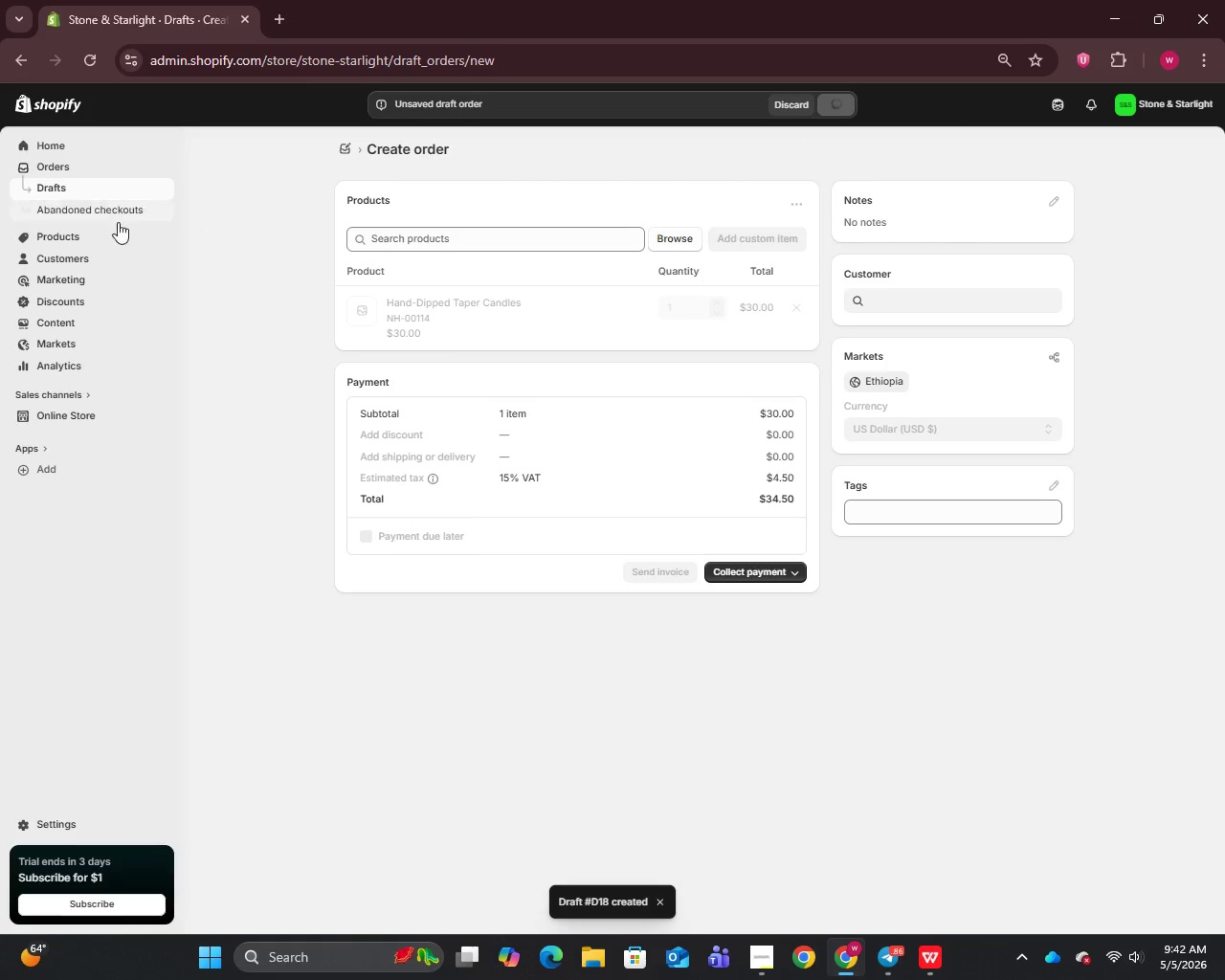 
left_click([52, 191])
 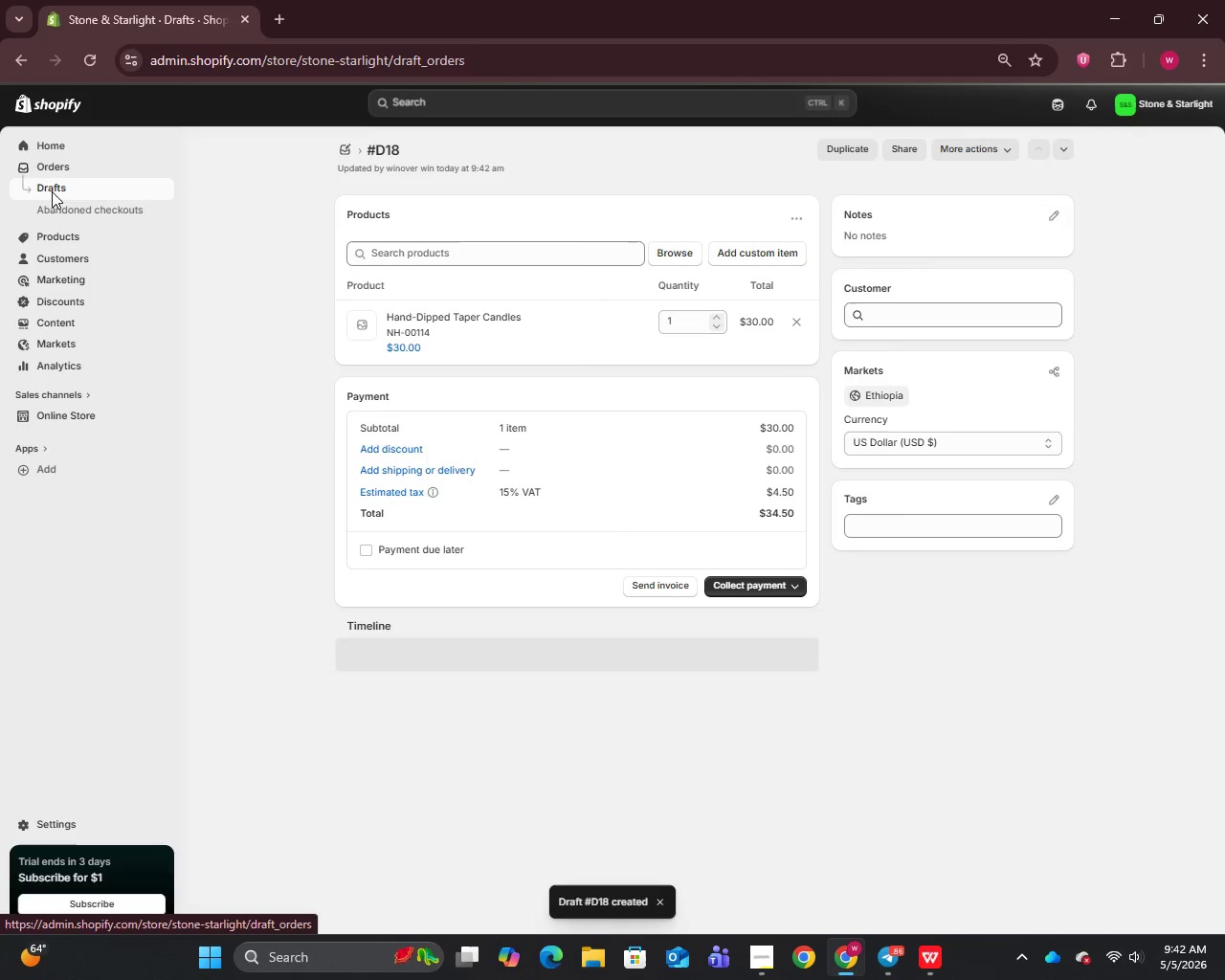 
left_click([52, 191])
 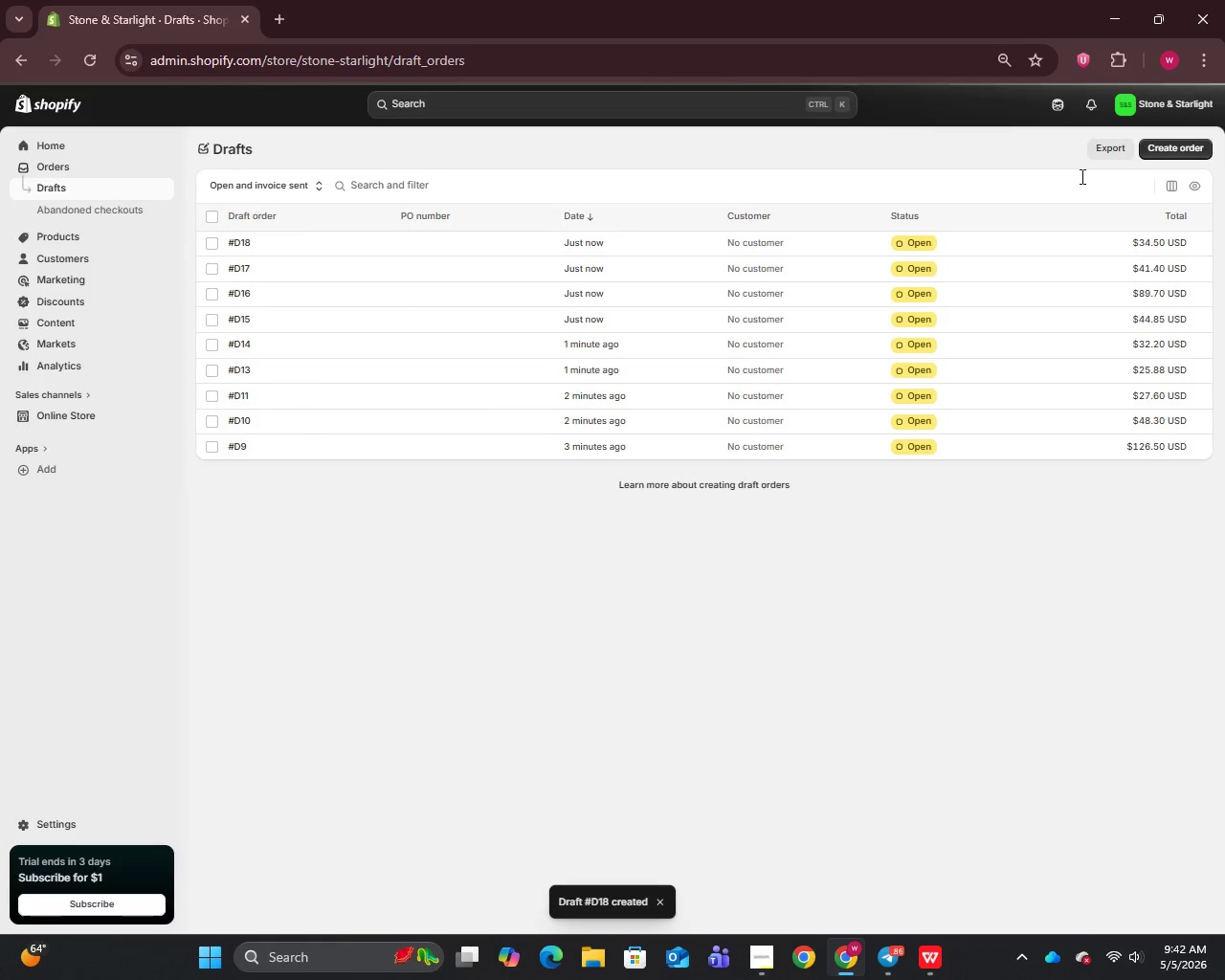 
left_click([1191, 146])
 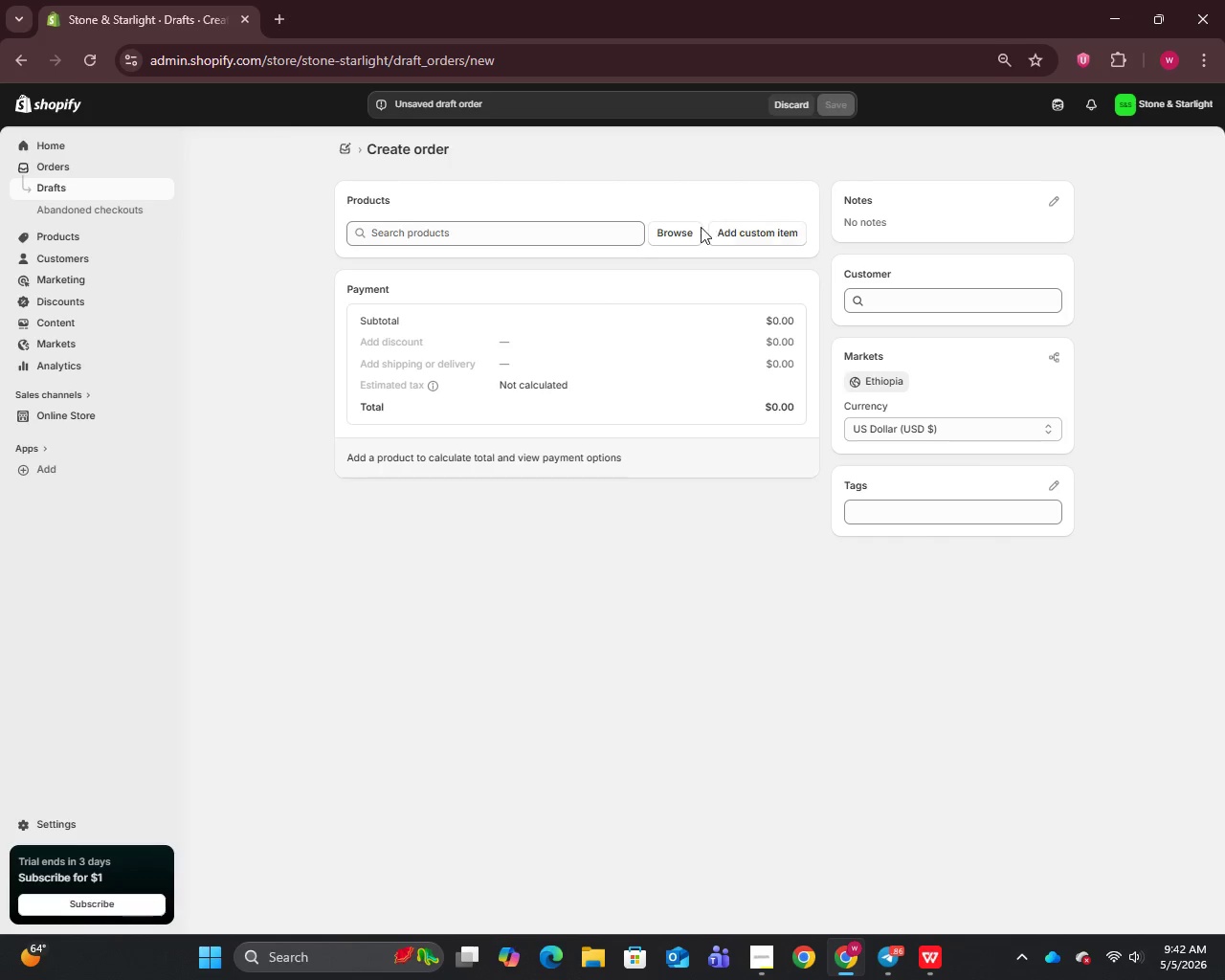 
left_click([679, 238])
 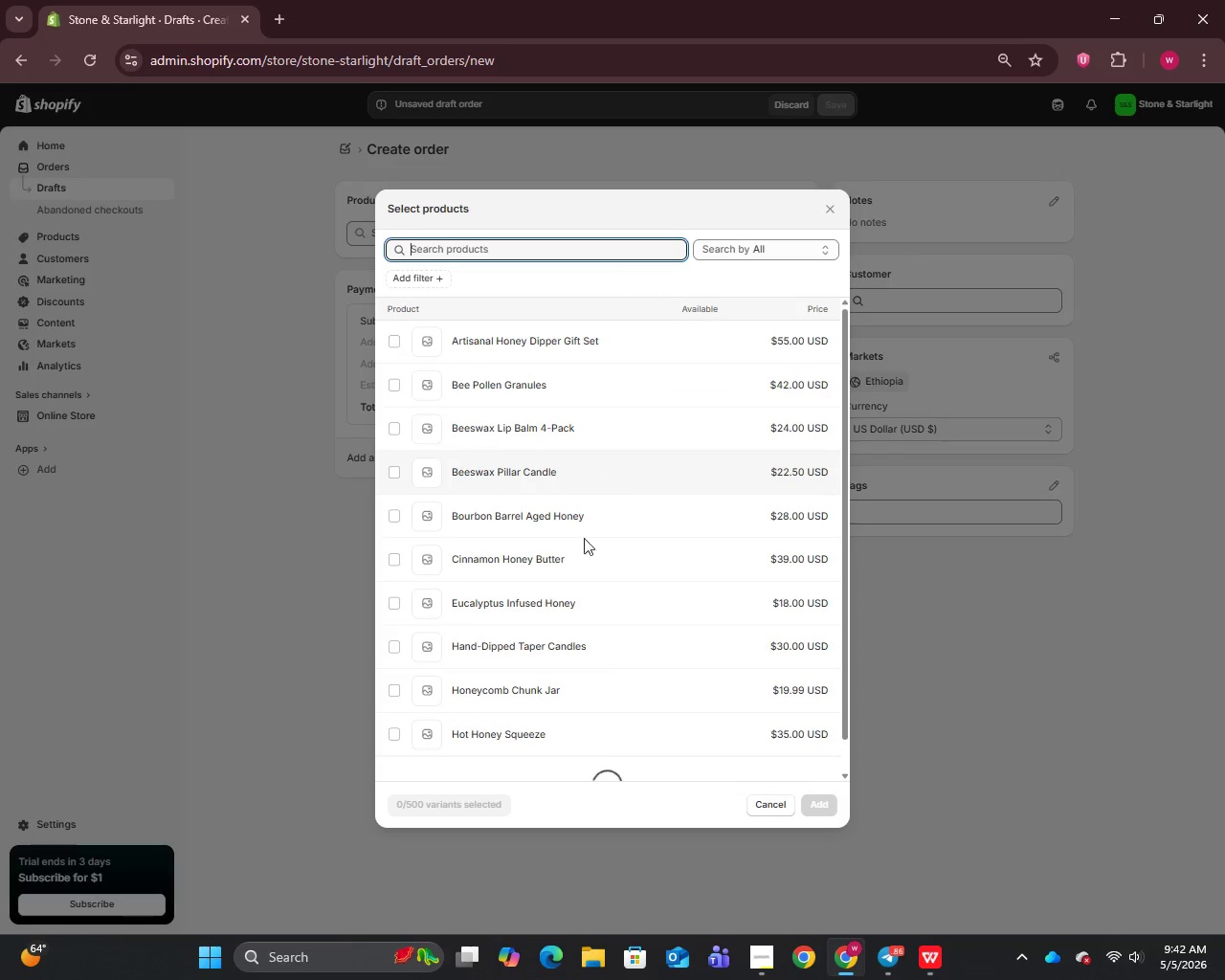 
mouse_move([513, 661])
 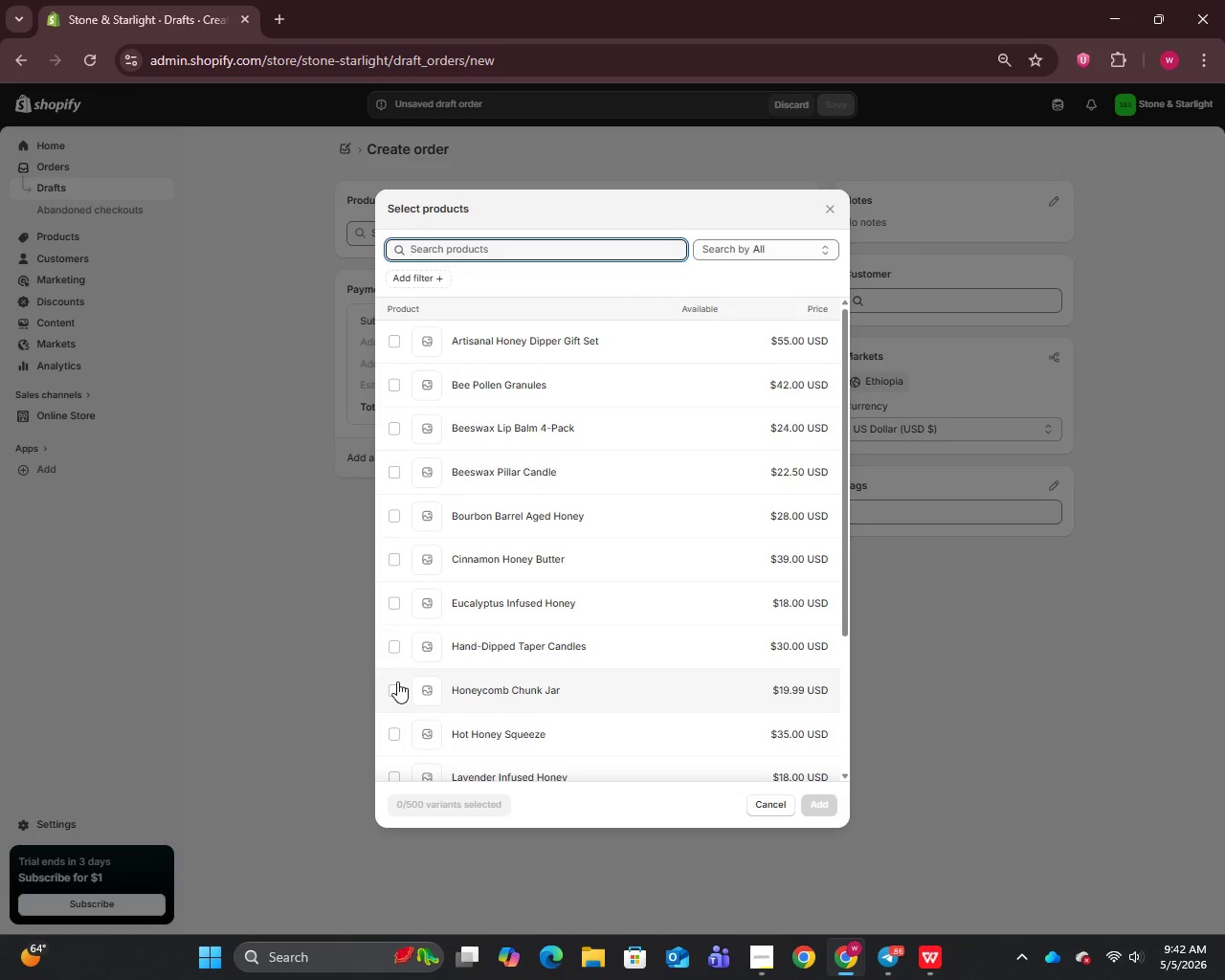 
left_click([397, 681])
 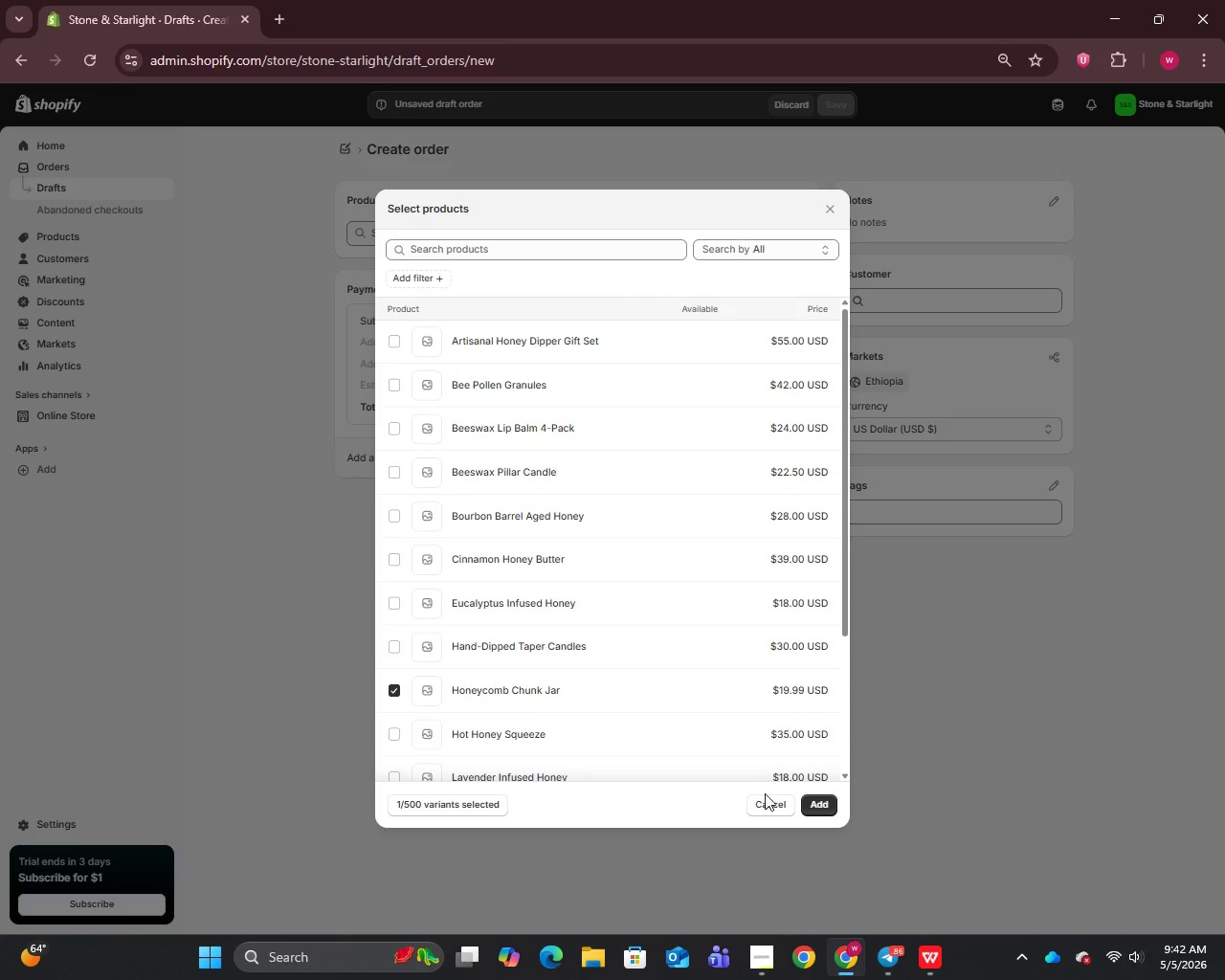 
left_click([805, 800])
 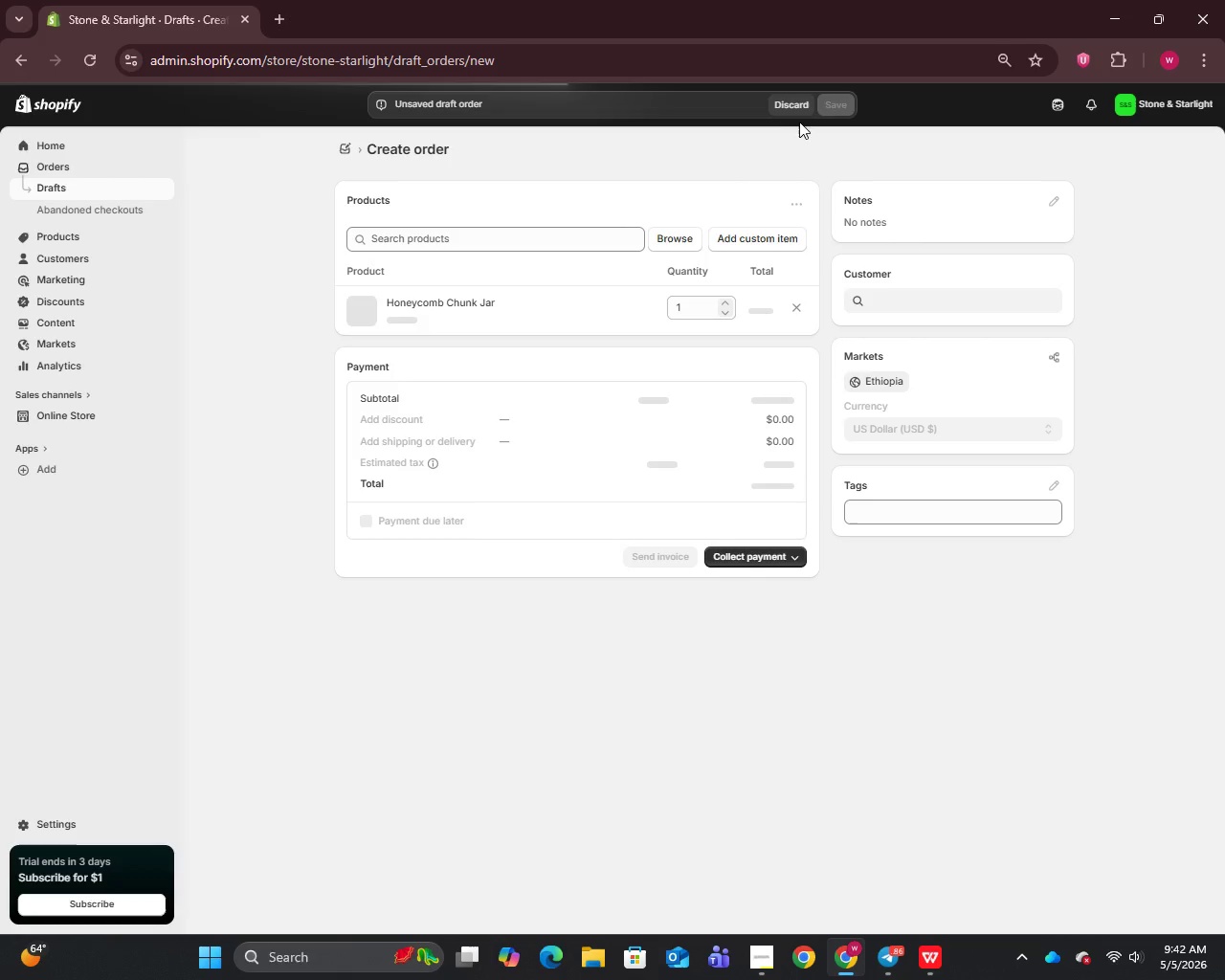 
left_click([827, 106])
 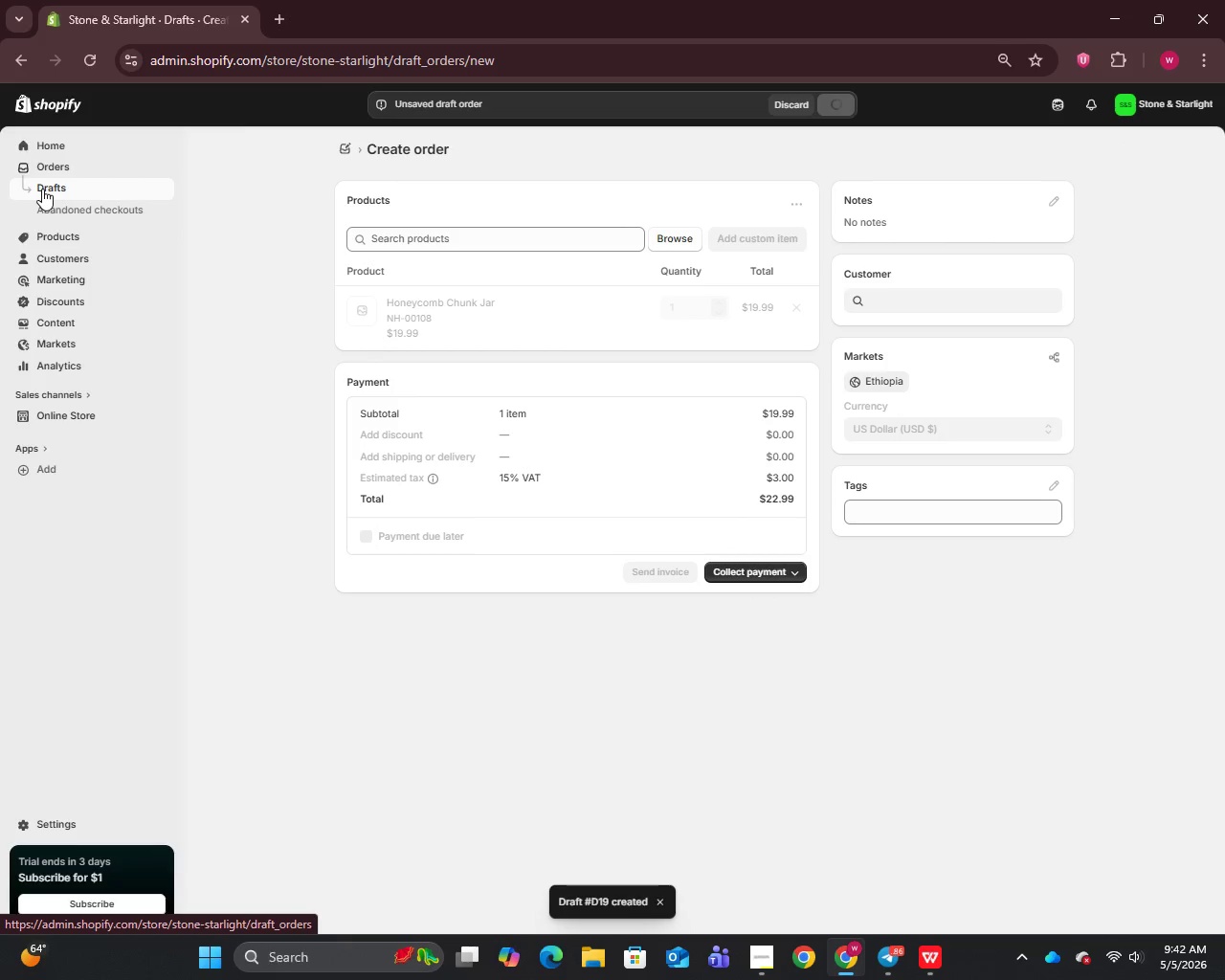 
left_click([42, 189])
 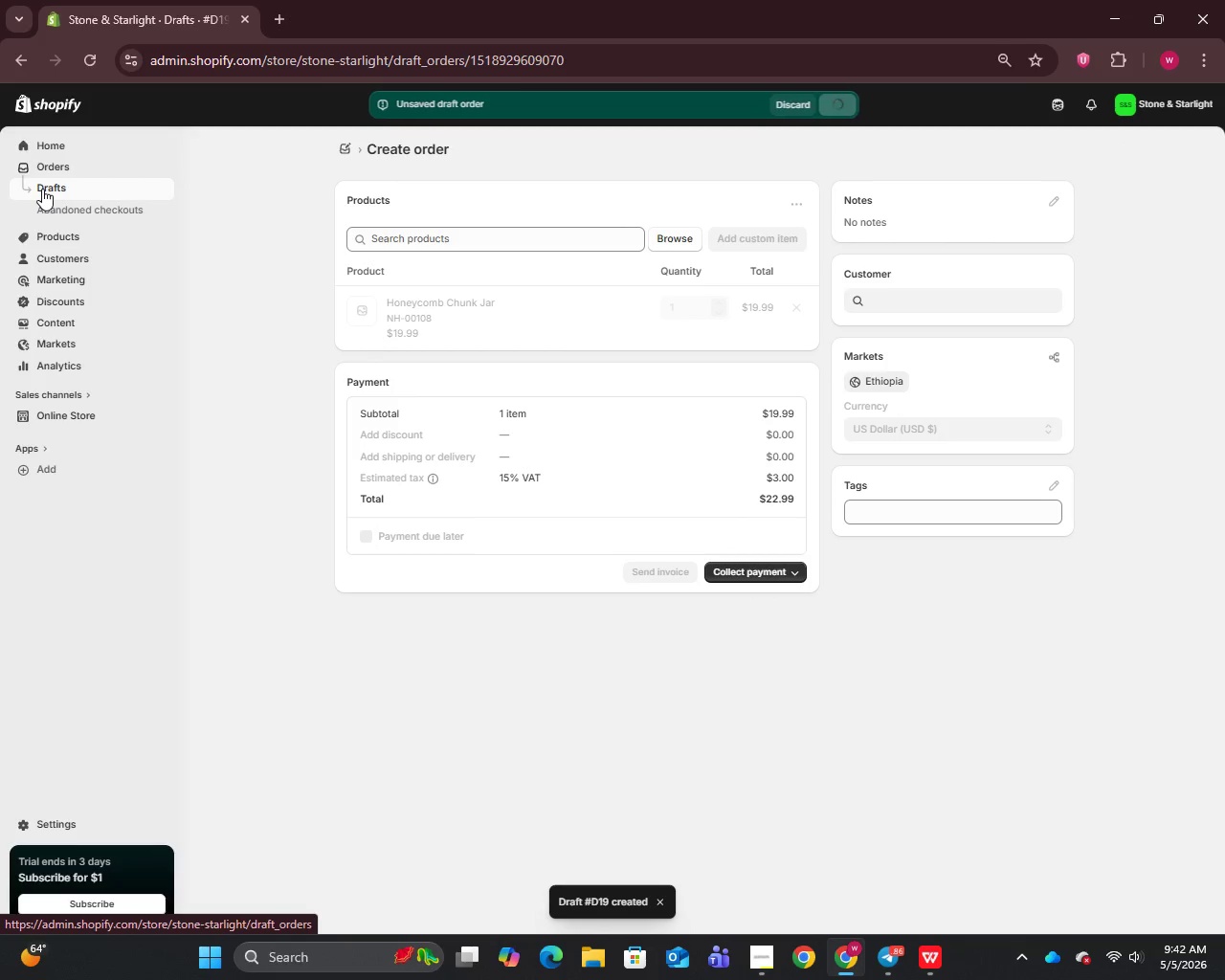 
left_click([42, 189])
 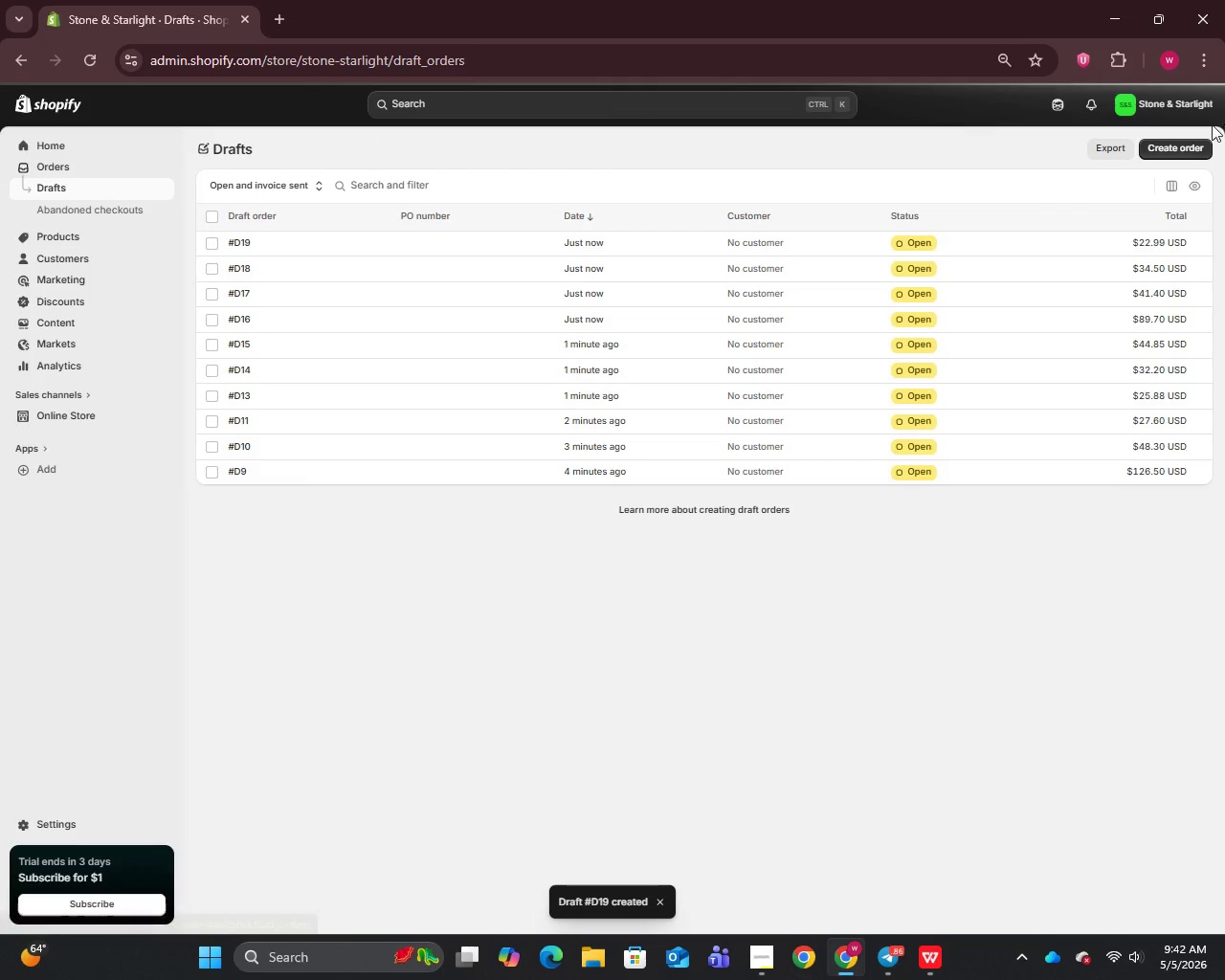 
left_click([1148, 140])
 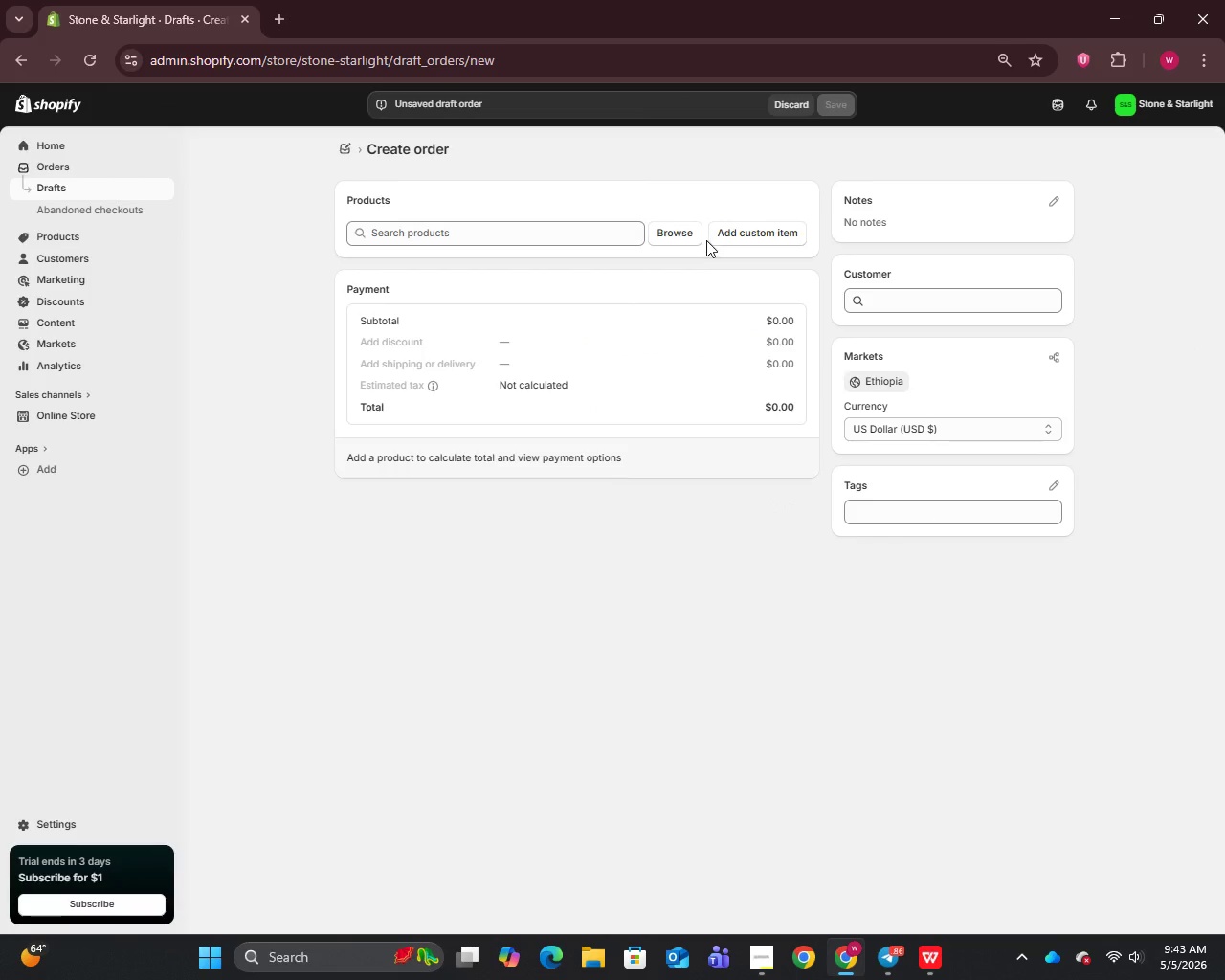 
left_click([689, 234])
 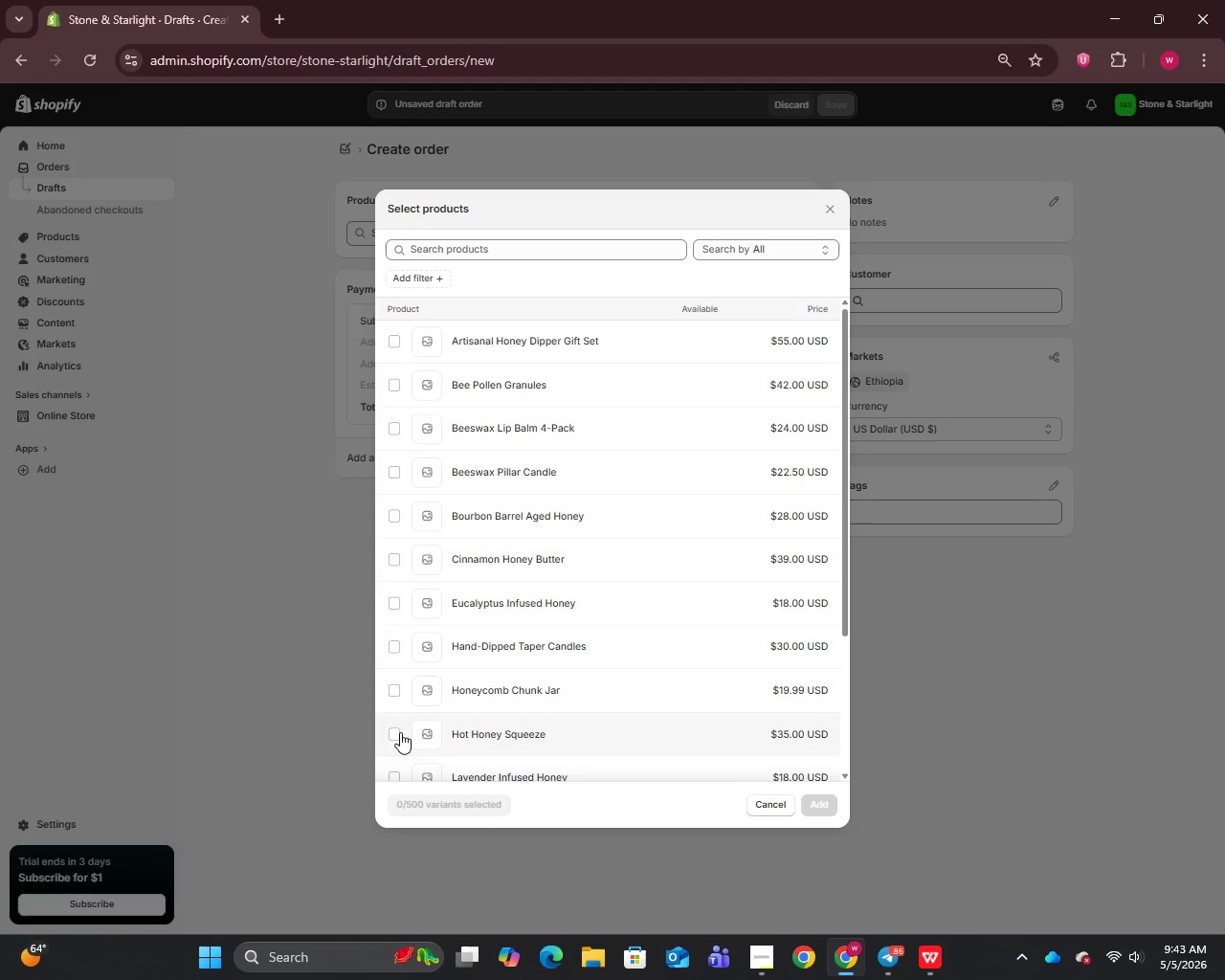 
wait(5.08)
 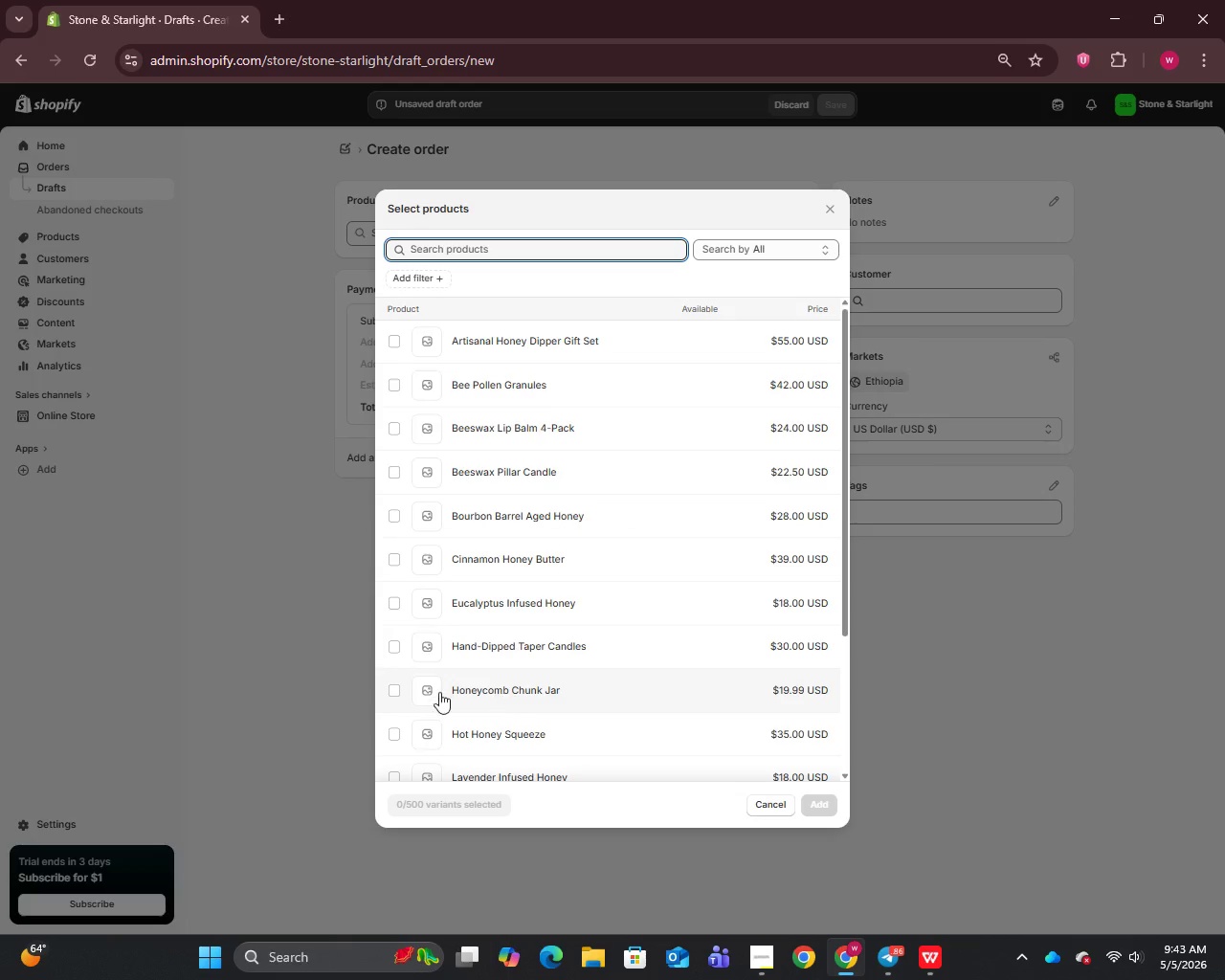 
left_click([813, 805])
 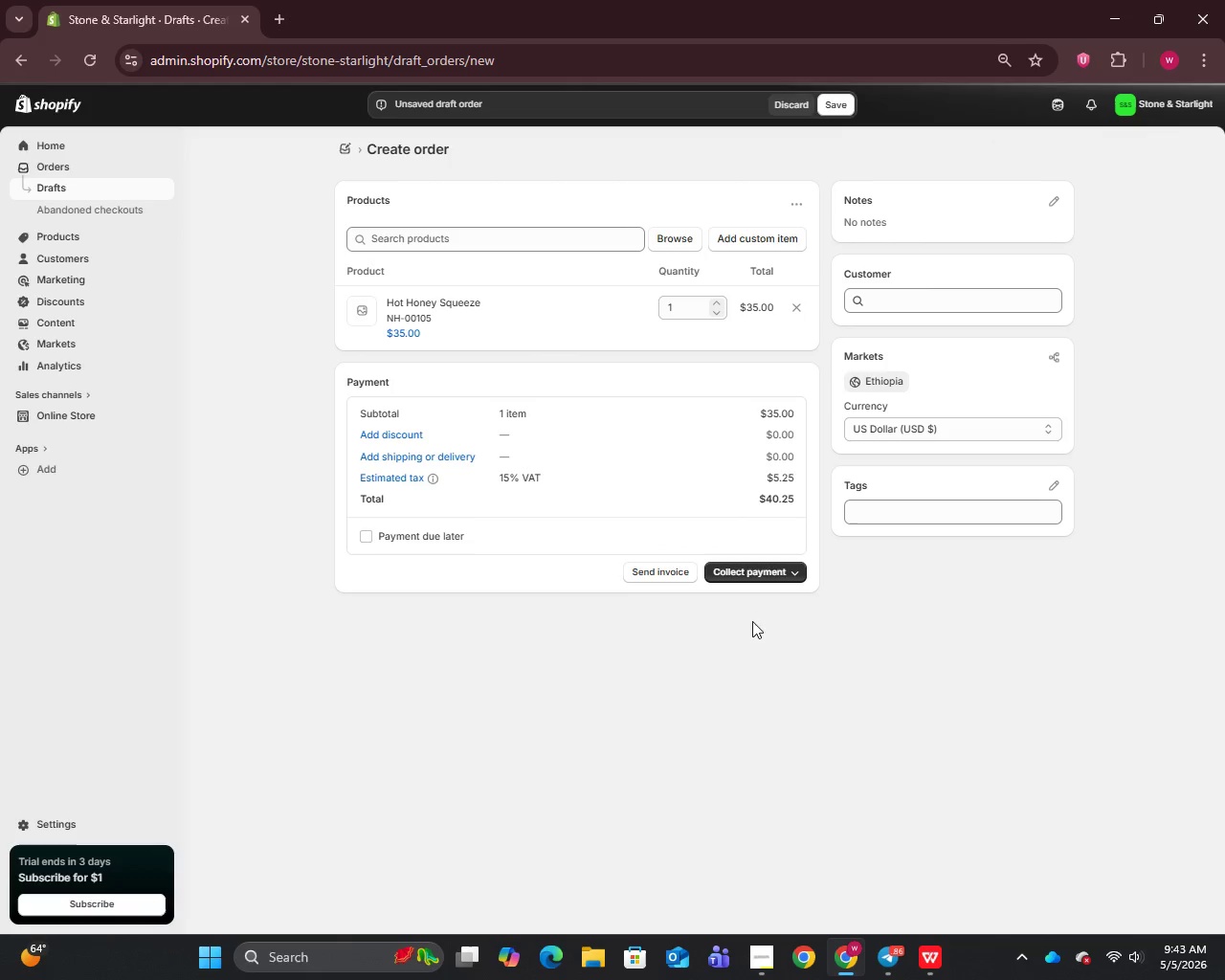 
left_click([788, 564])
 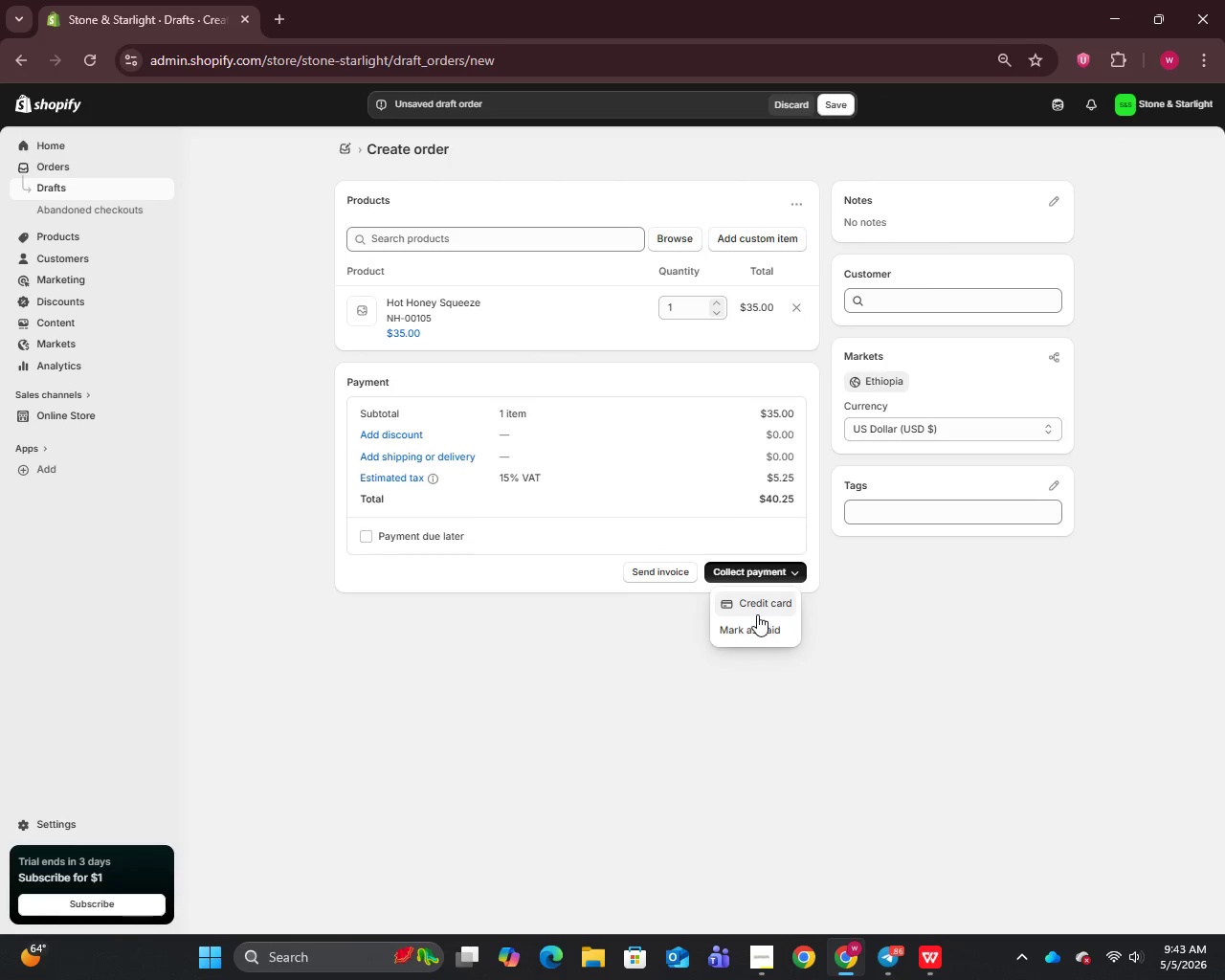 
left_click([747, 628])
 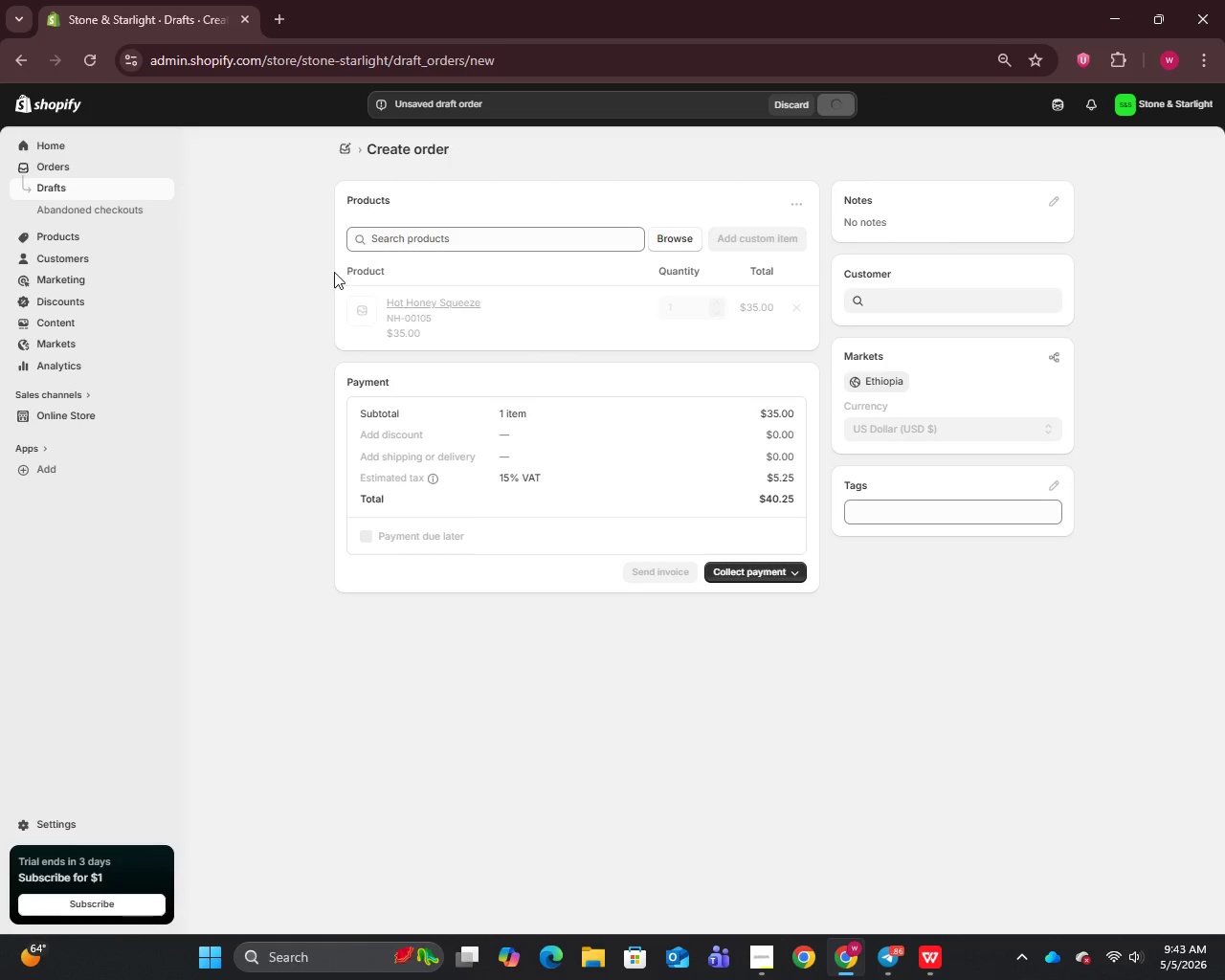 
left_click([37, 185])
 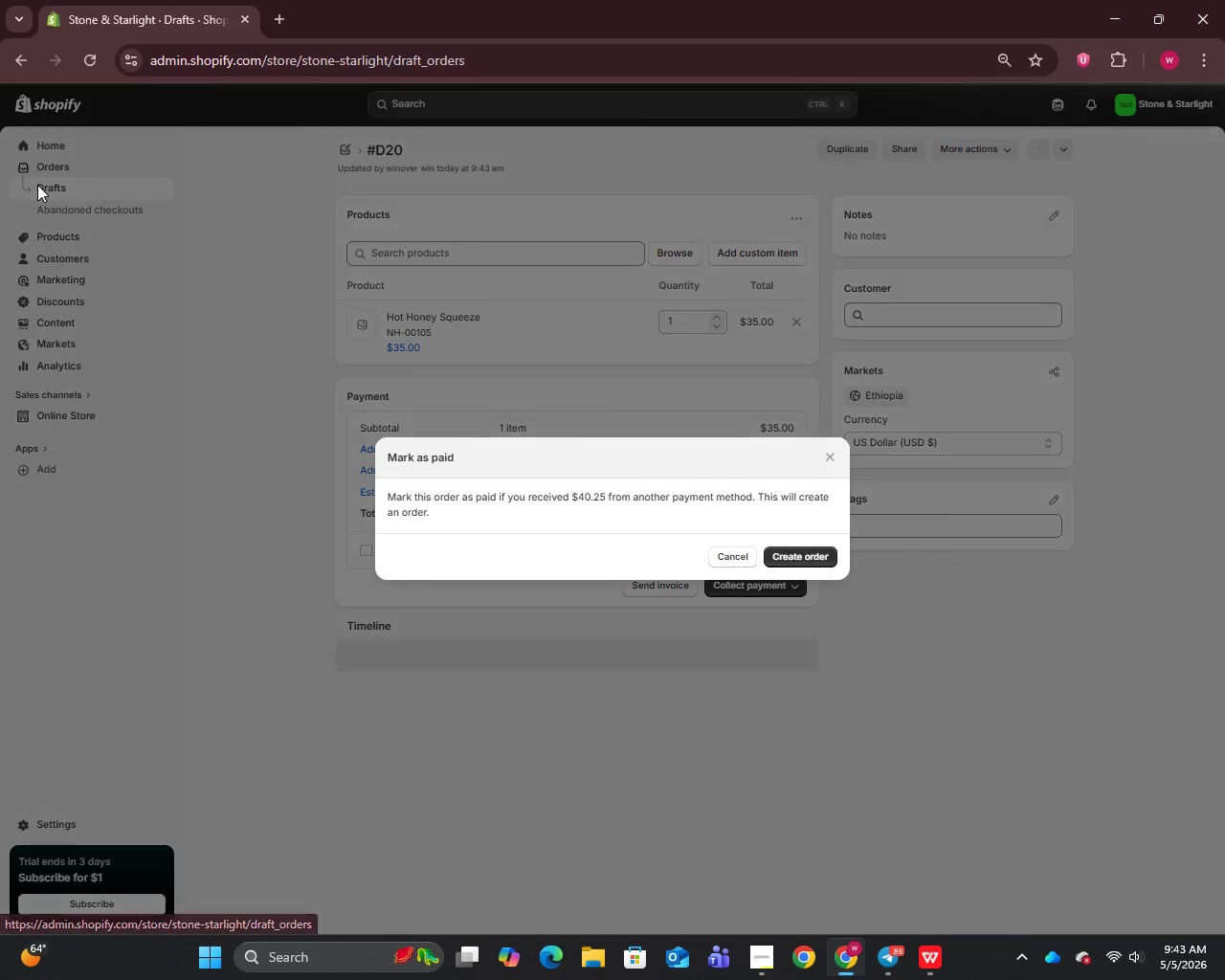 
left_click([37, 185])
 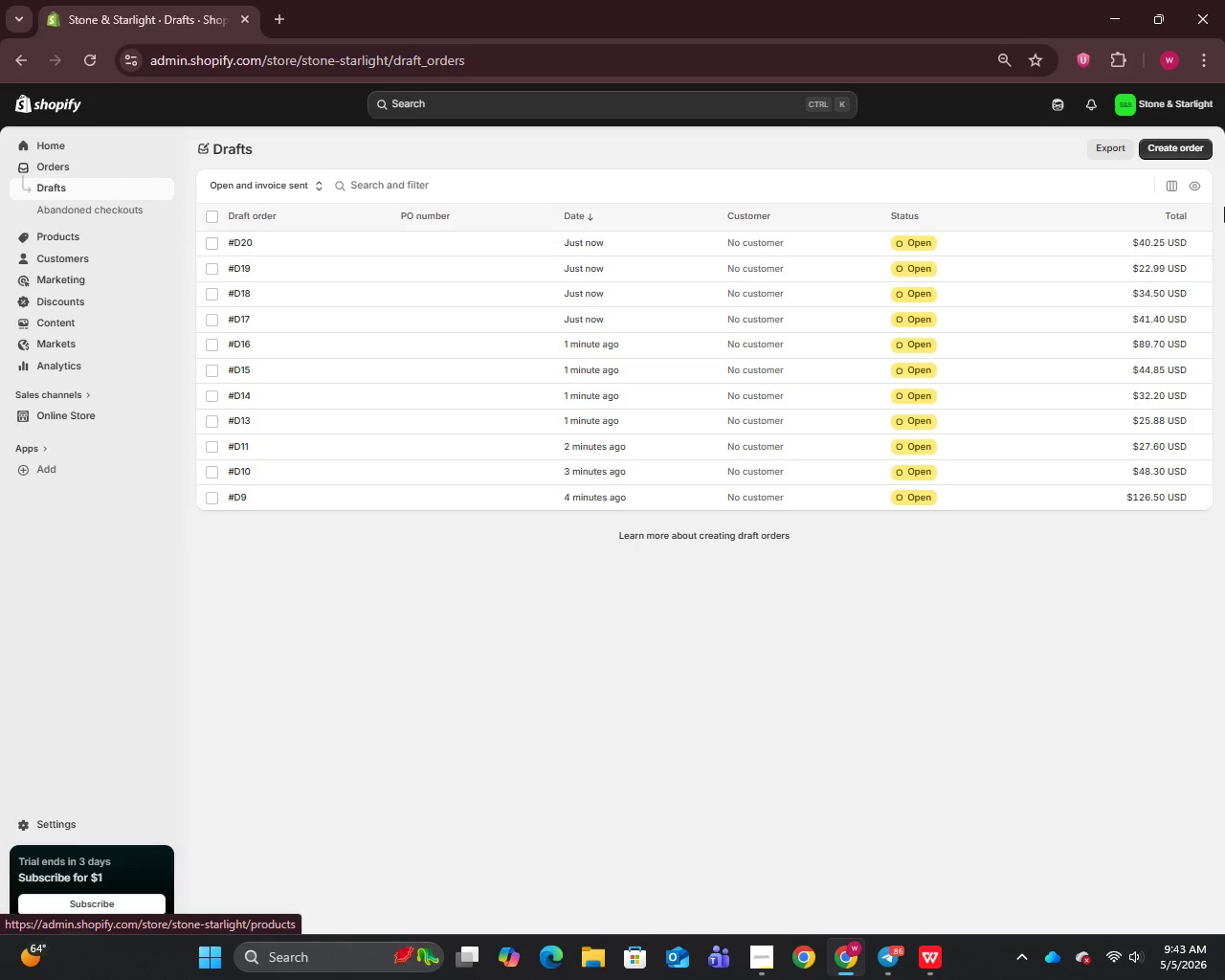 
left_click([1158, 145])
 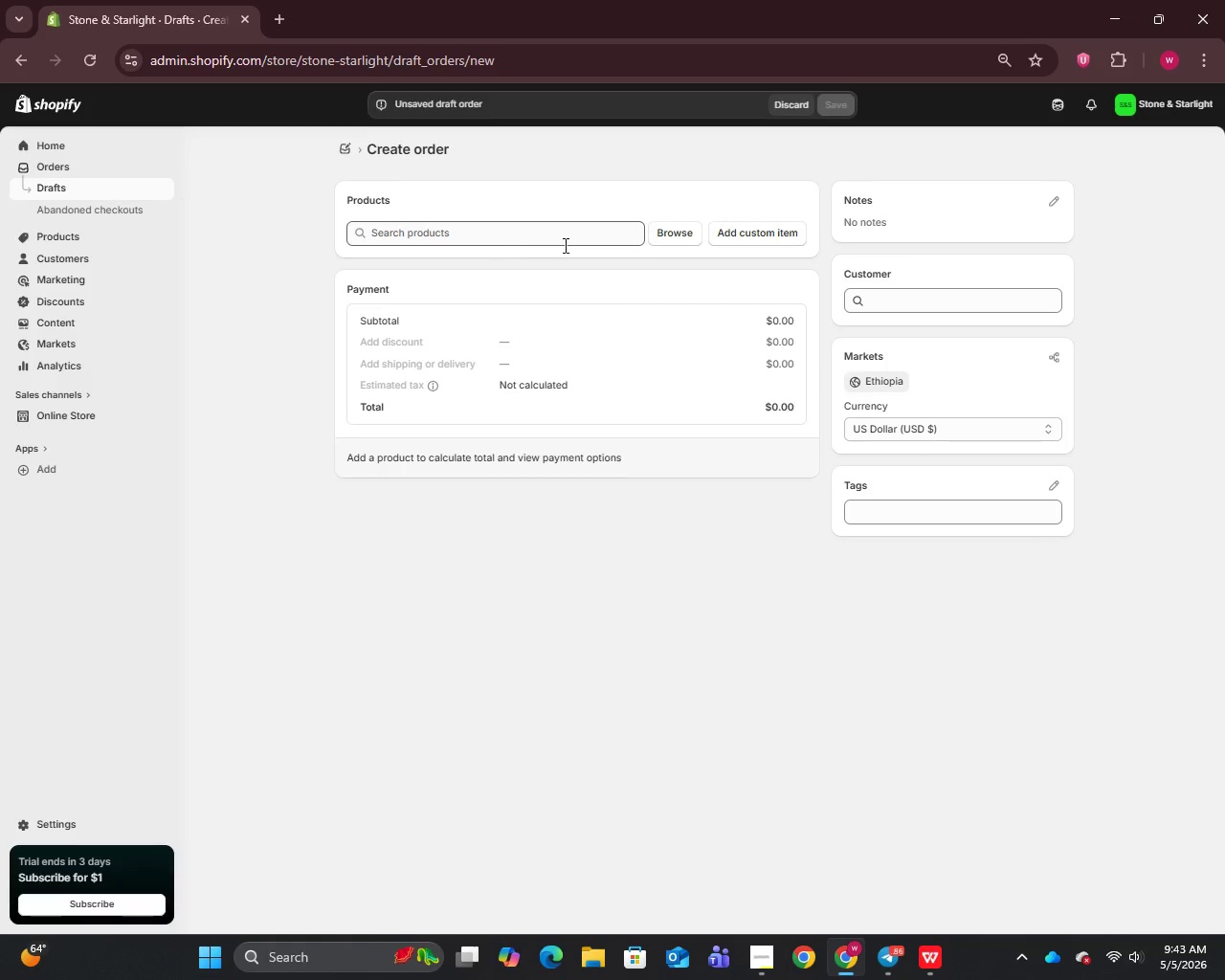 
left_click([678, 230])
 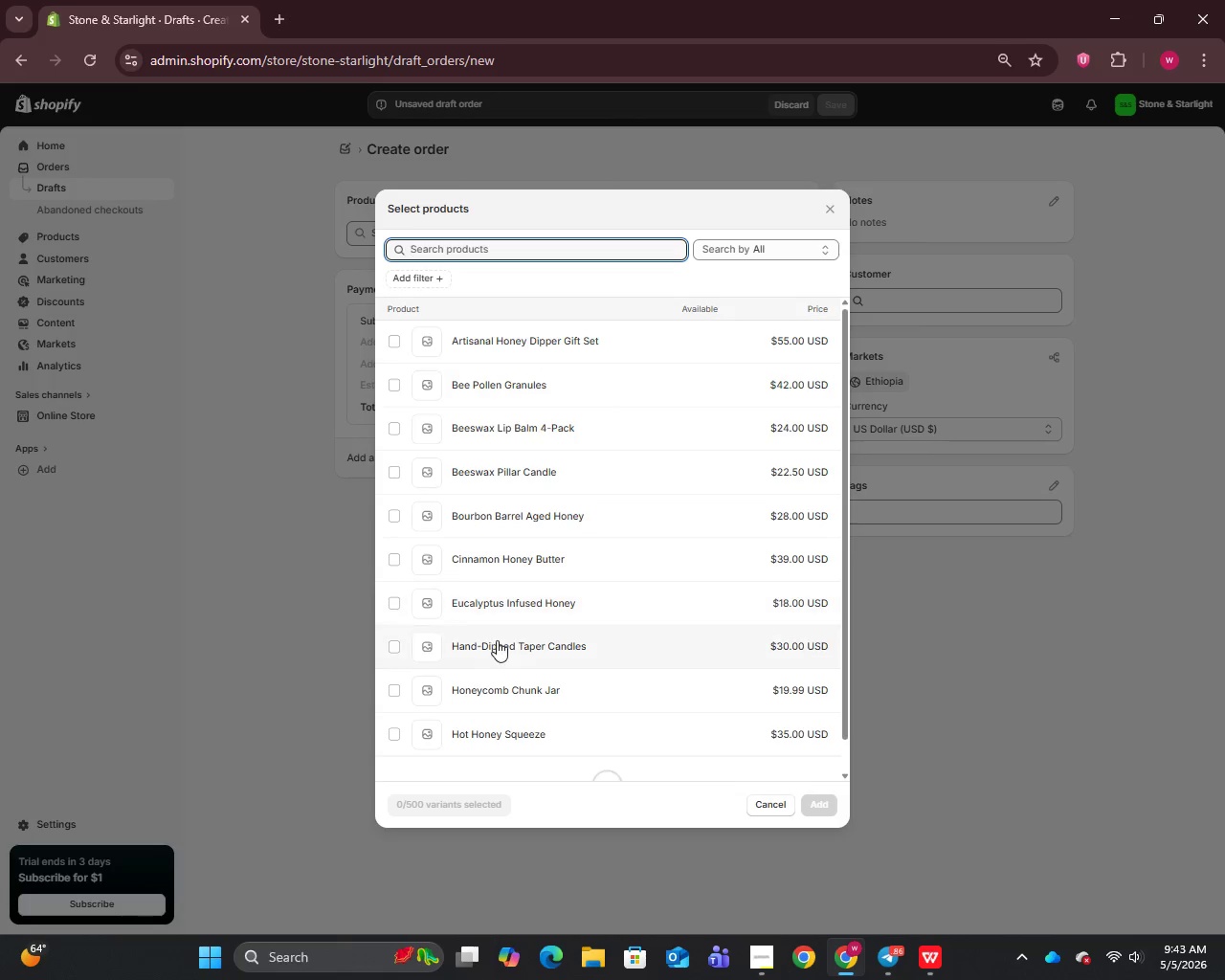 
scroll: coordinate [499, 646], scroll_direction: down, amount: 6.0
 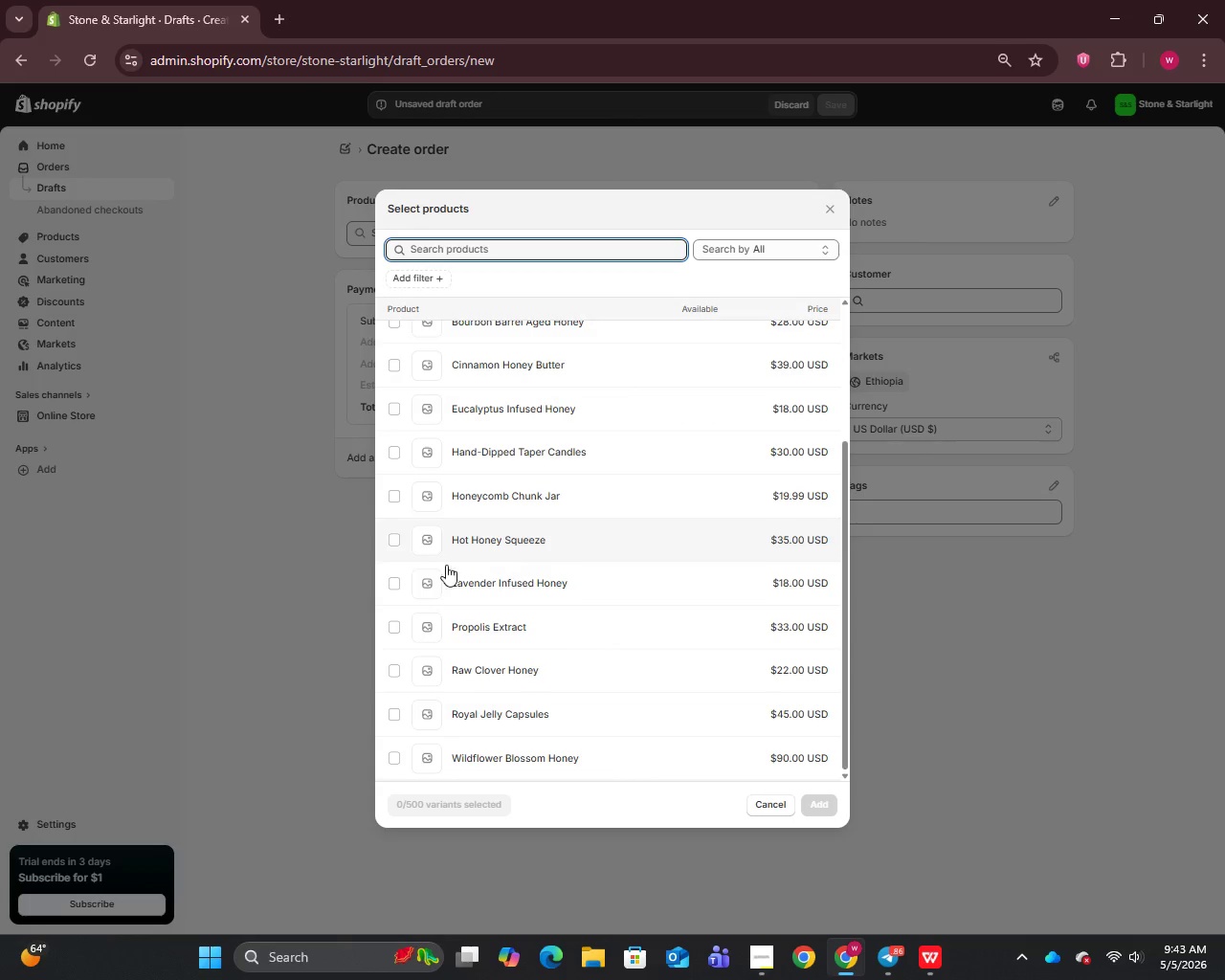 
left_click([394, 587])
 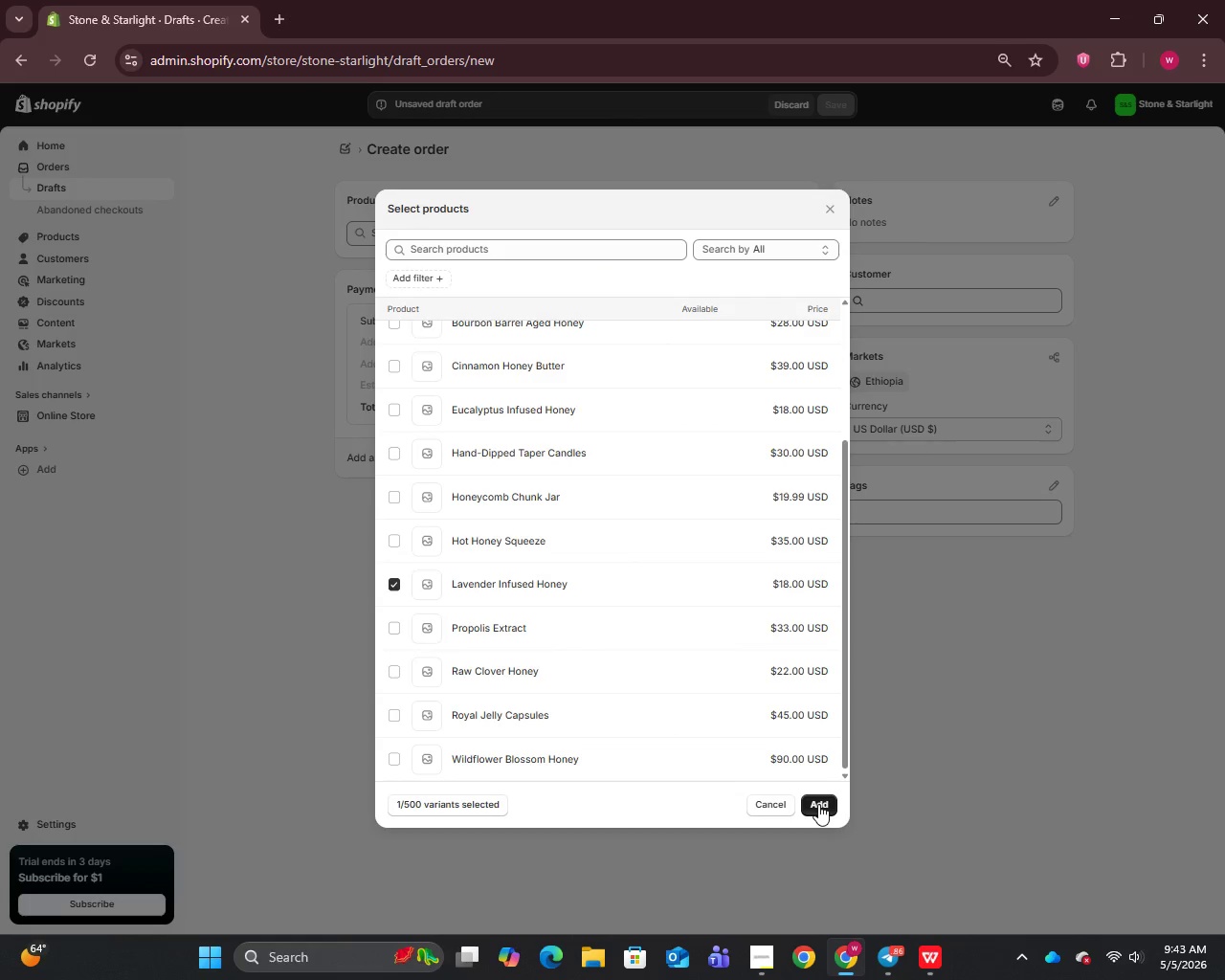 
left_click([827, 798])
 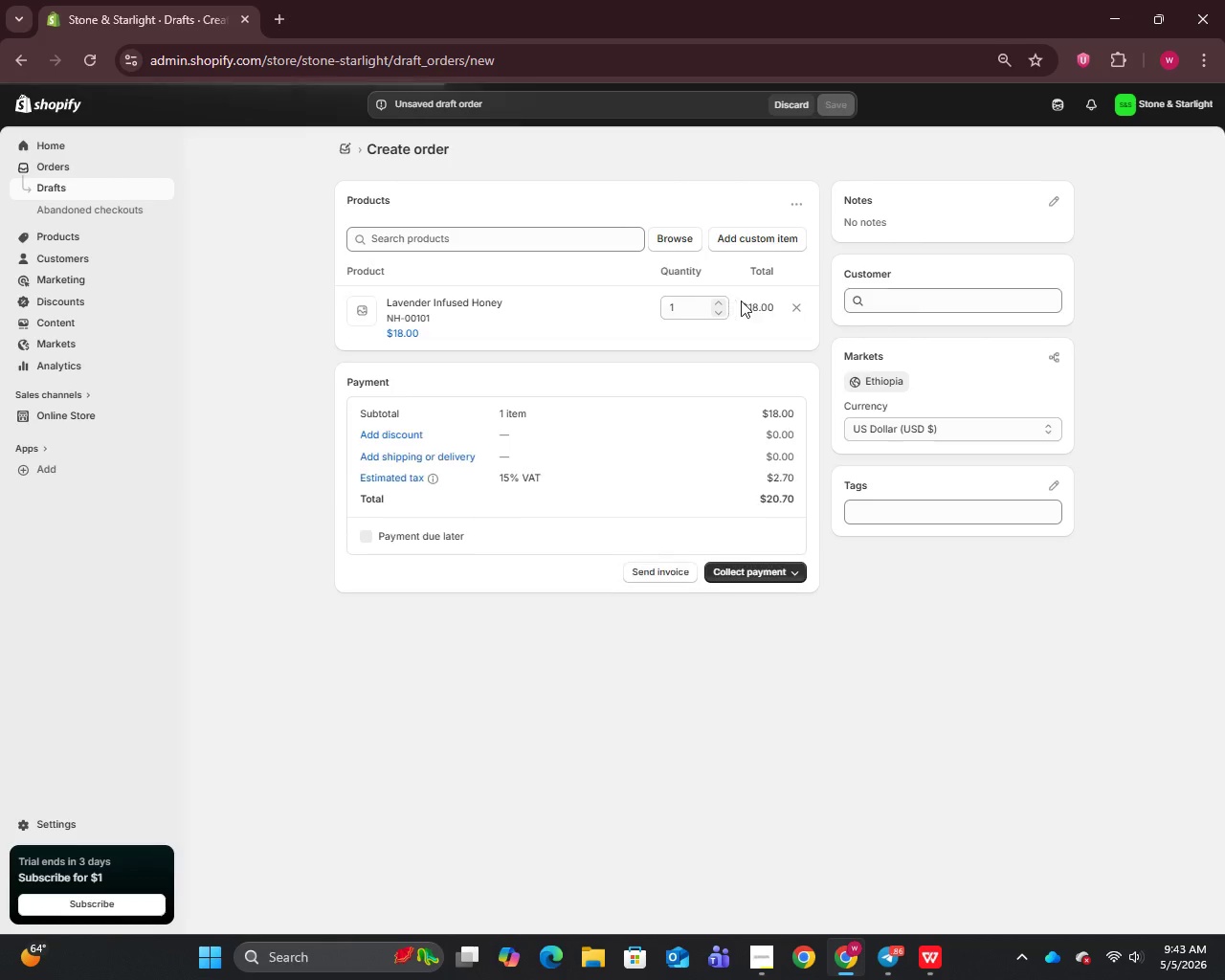 
left_click([722, 301])
 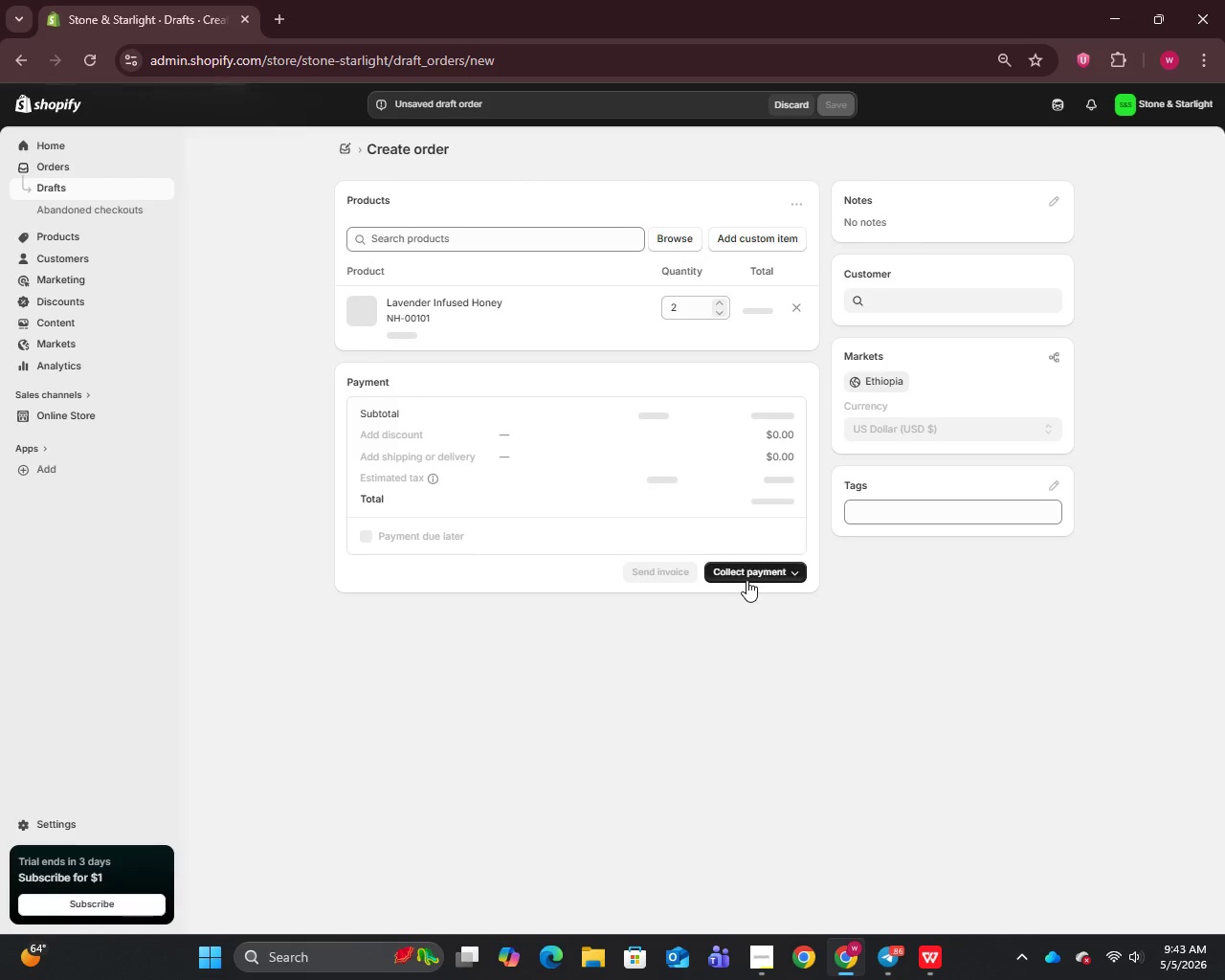 
left_click([768, 576])
 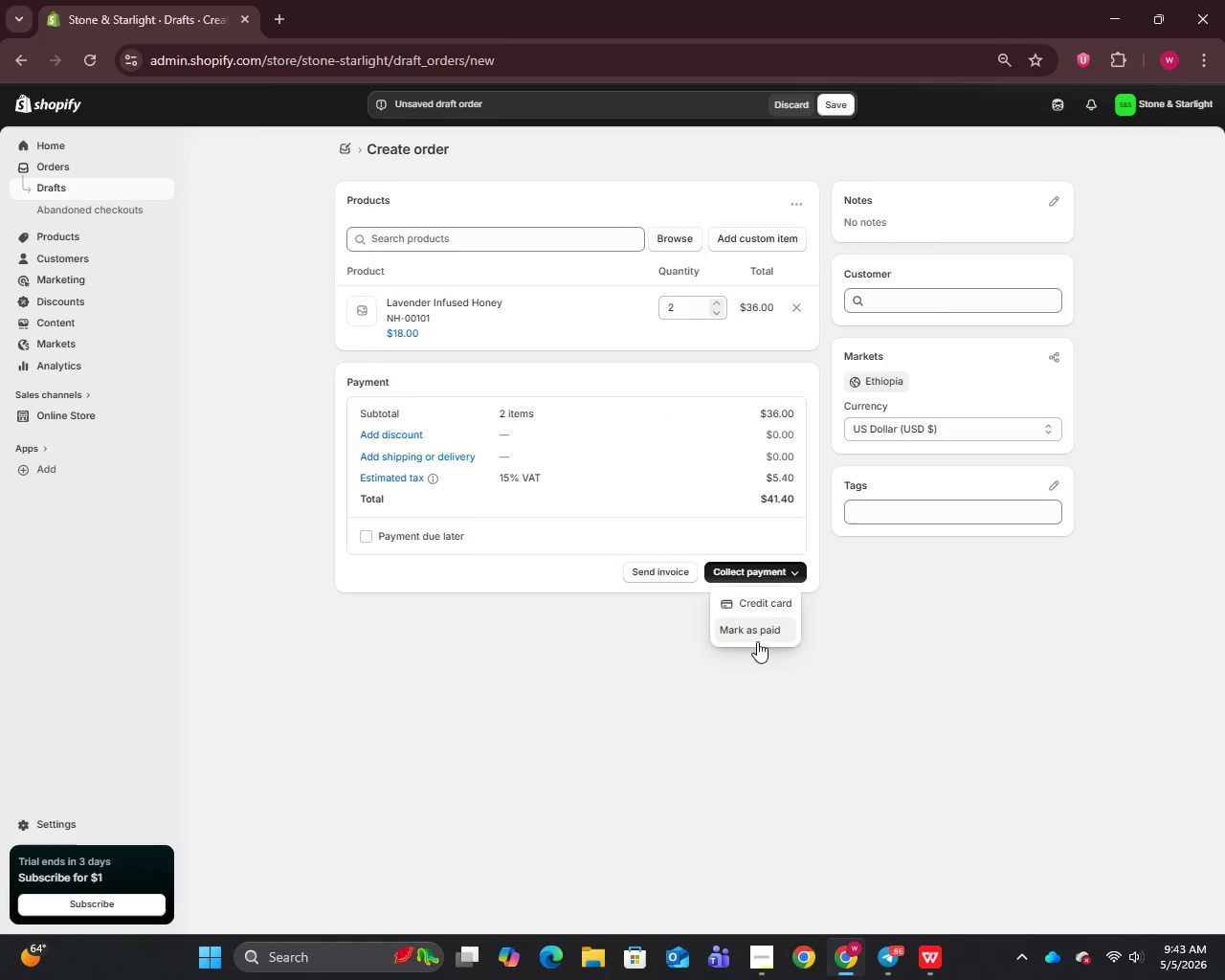 
left_click([752, 624])
 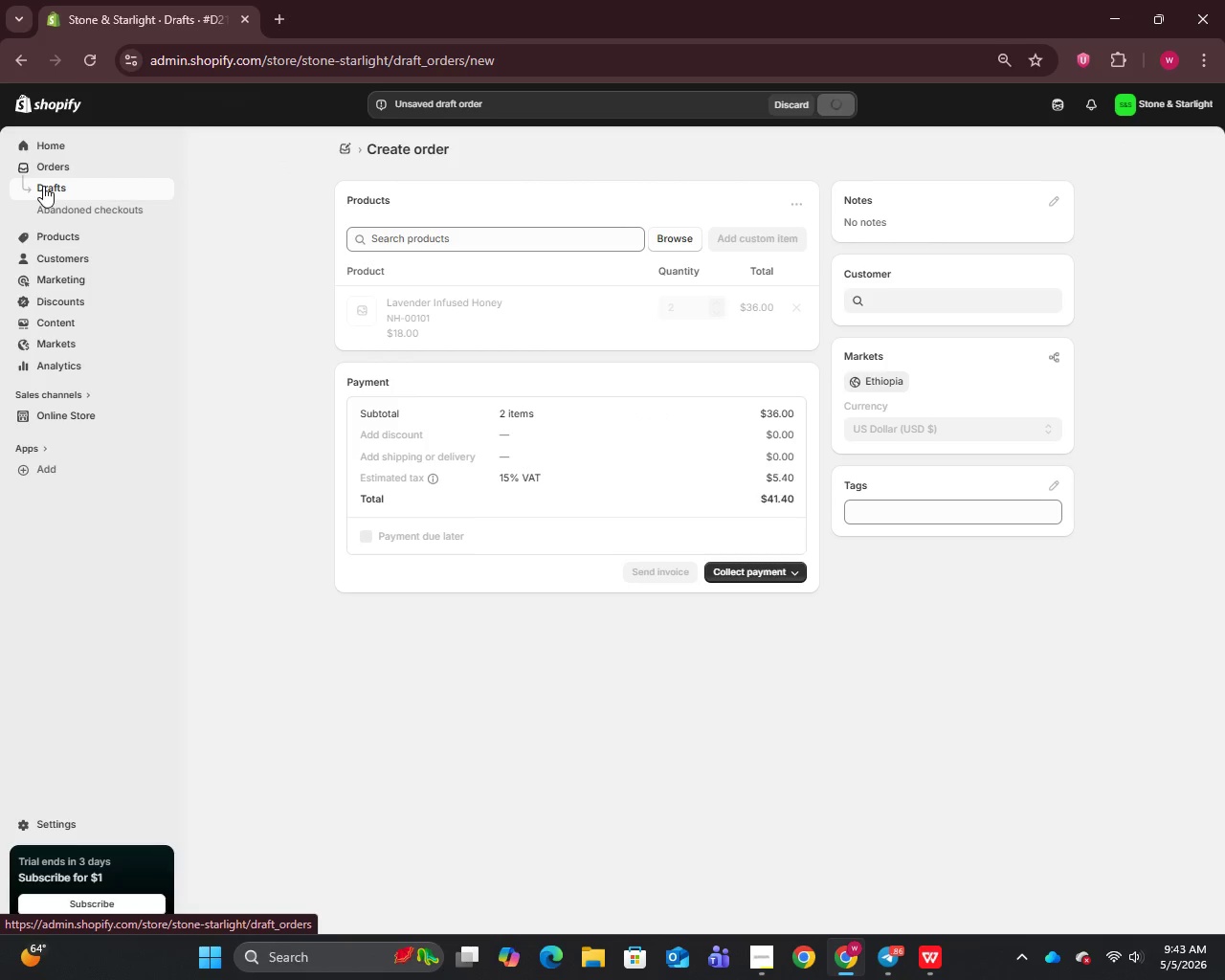 
double_click([43, 186])
 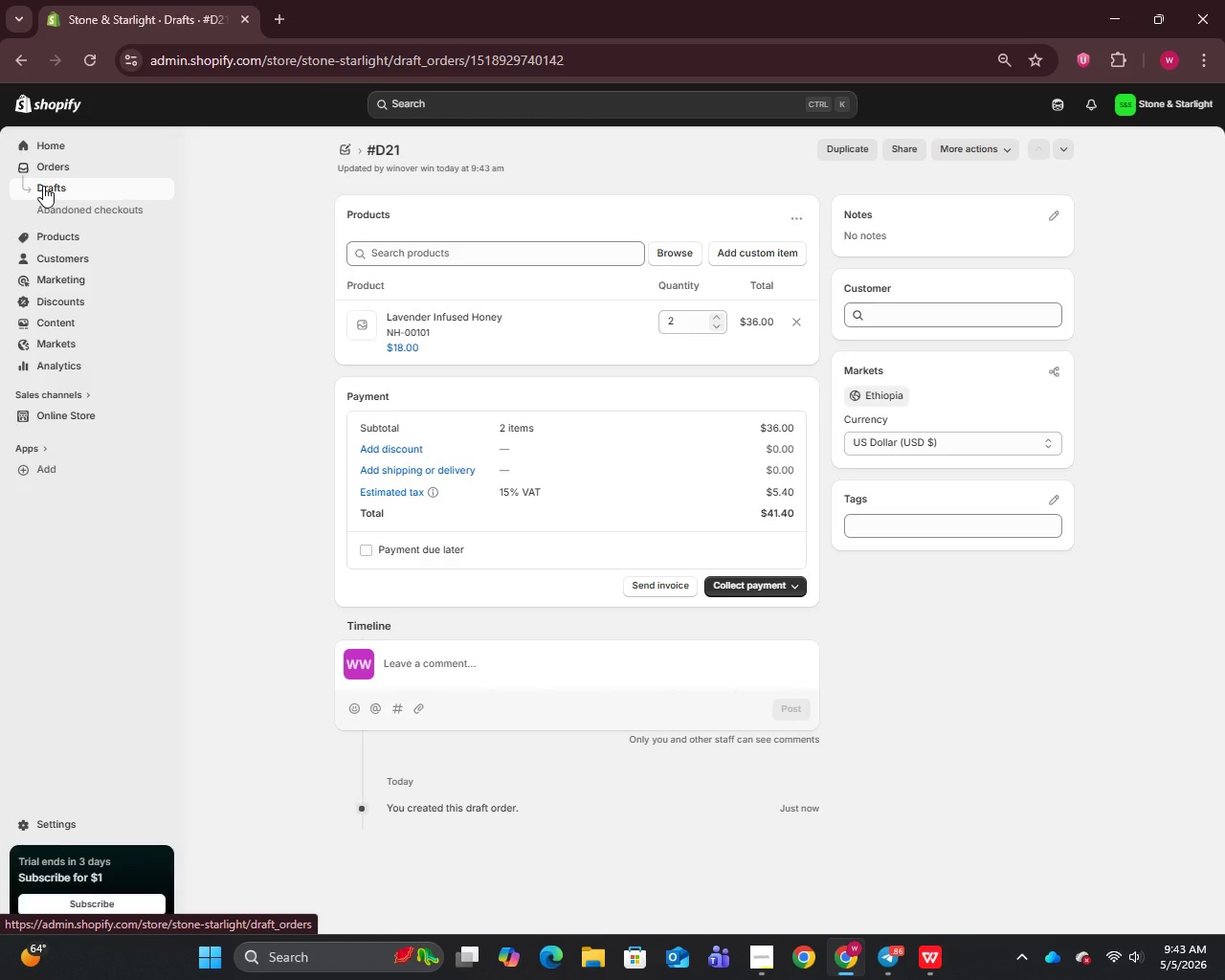 
left_click([43, 186])
 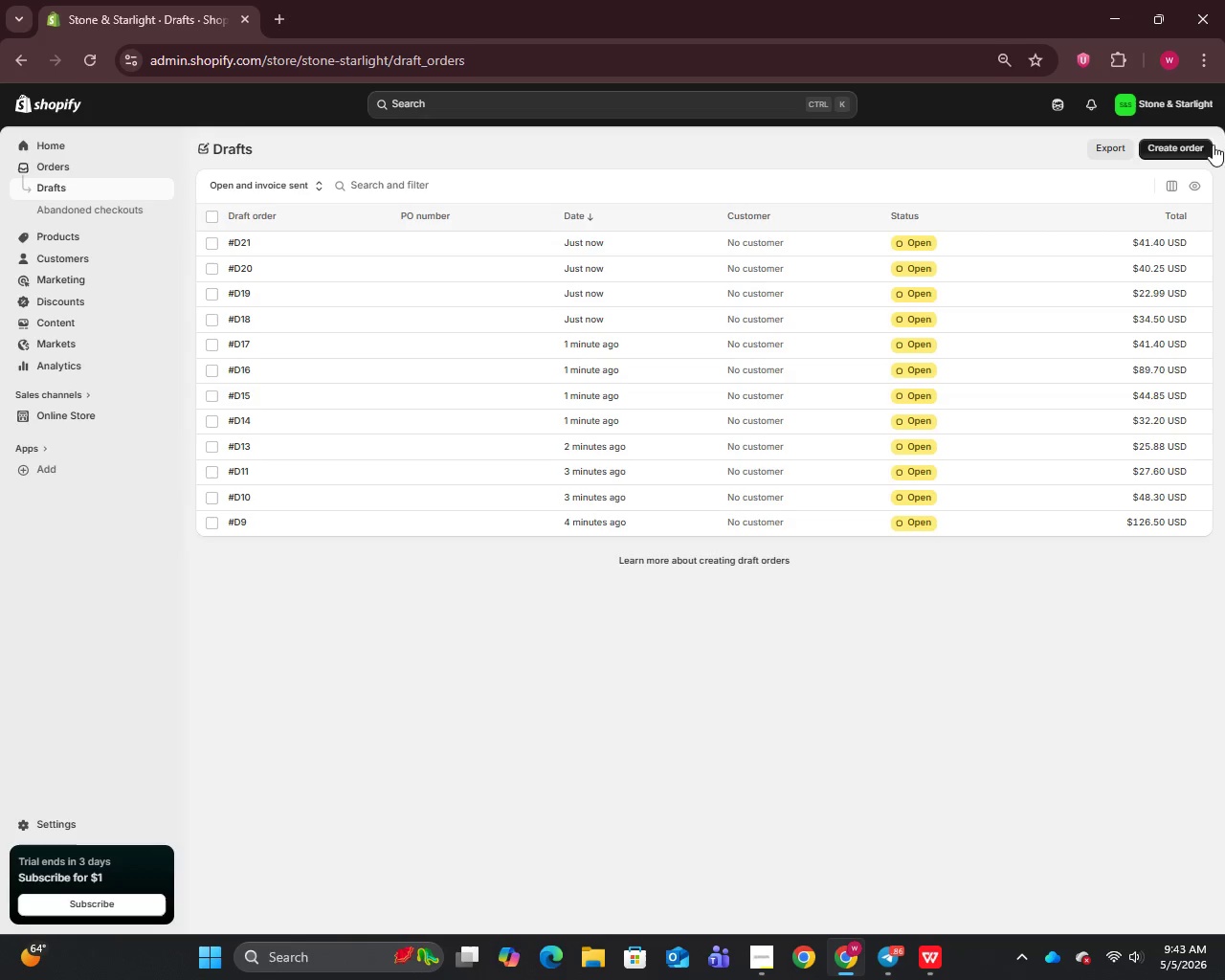 
double_click([1185, 148])
 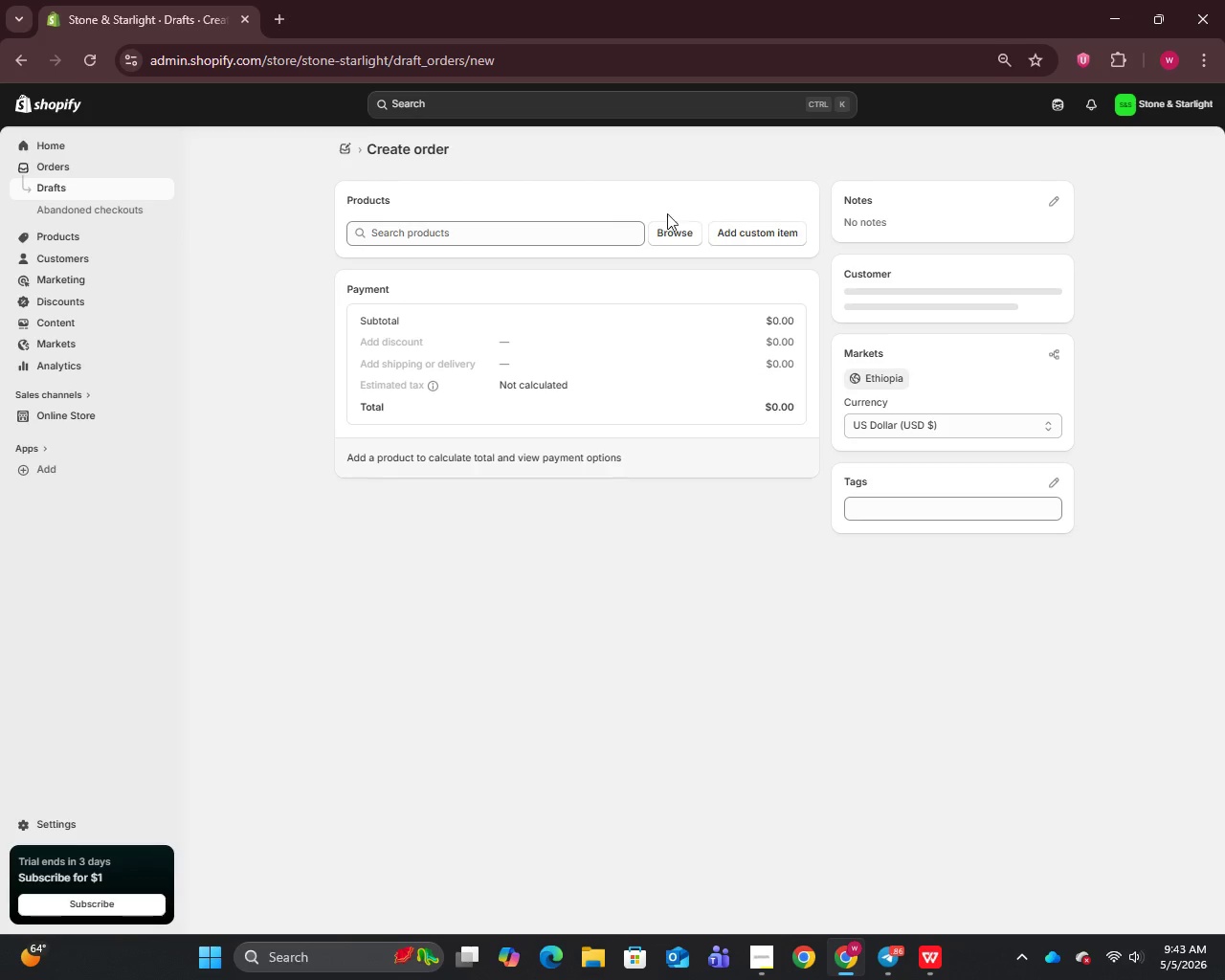 
left_click([681, 232])
 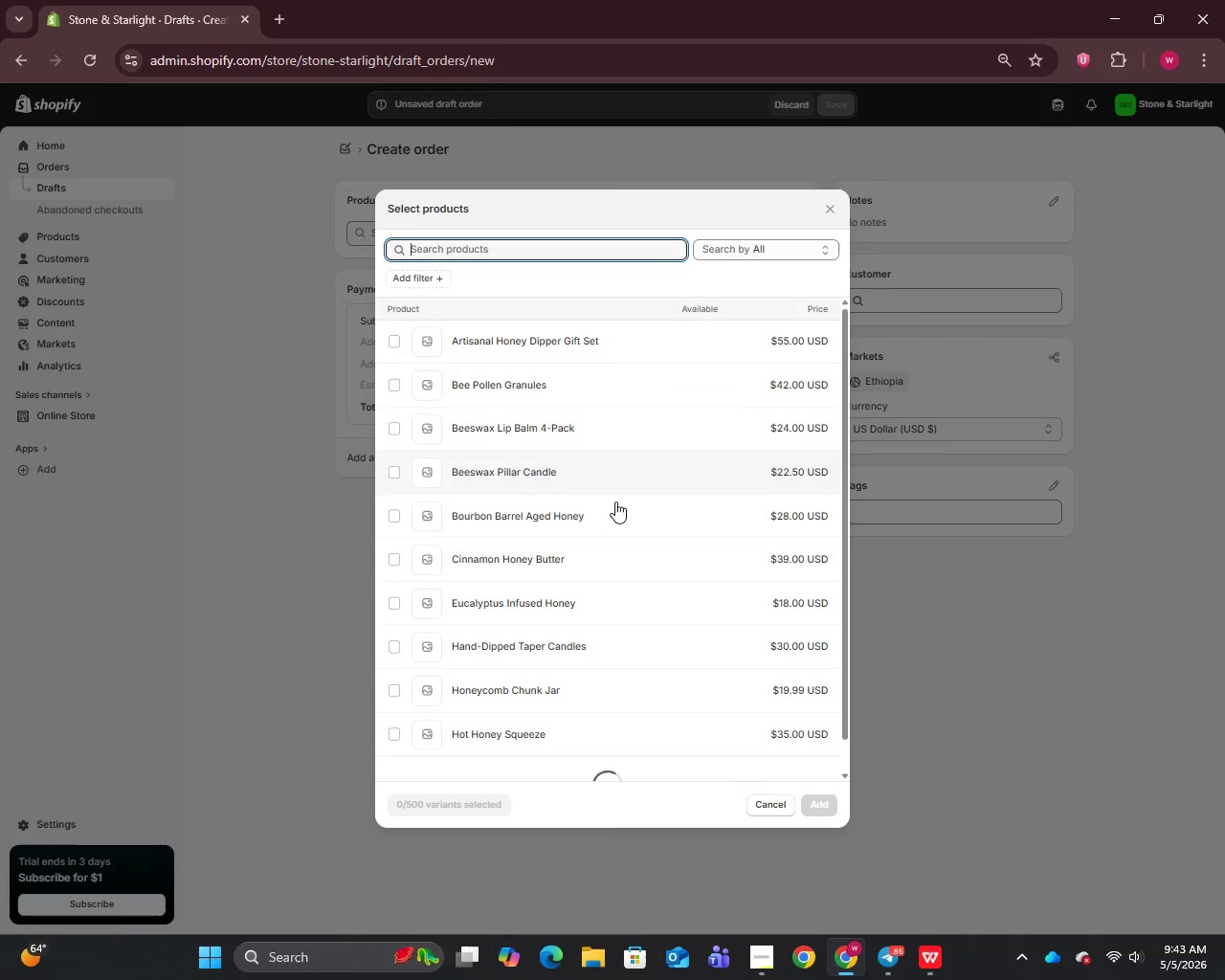 
scroll: coordinate [604, 589], scroll_direction: down, amount: 9.0
 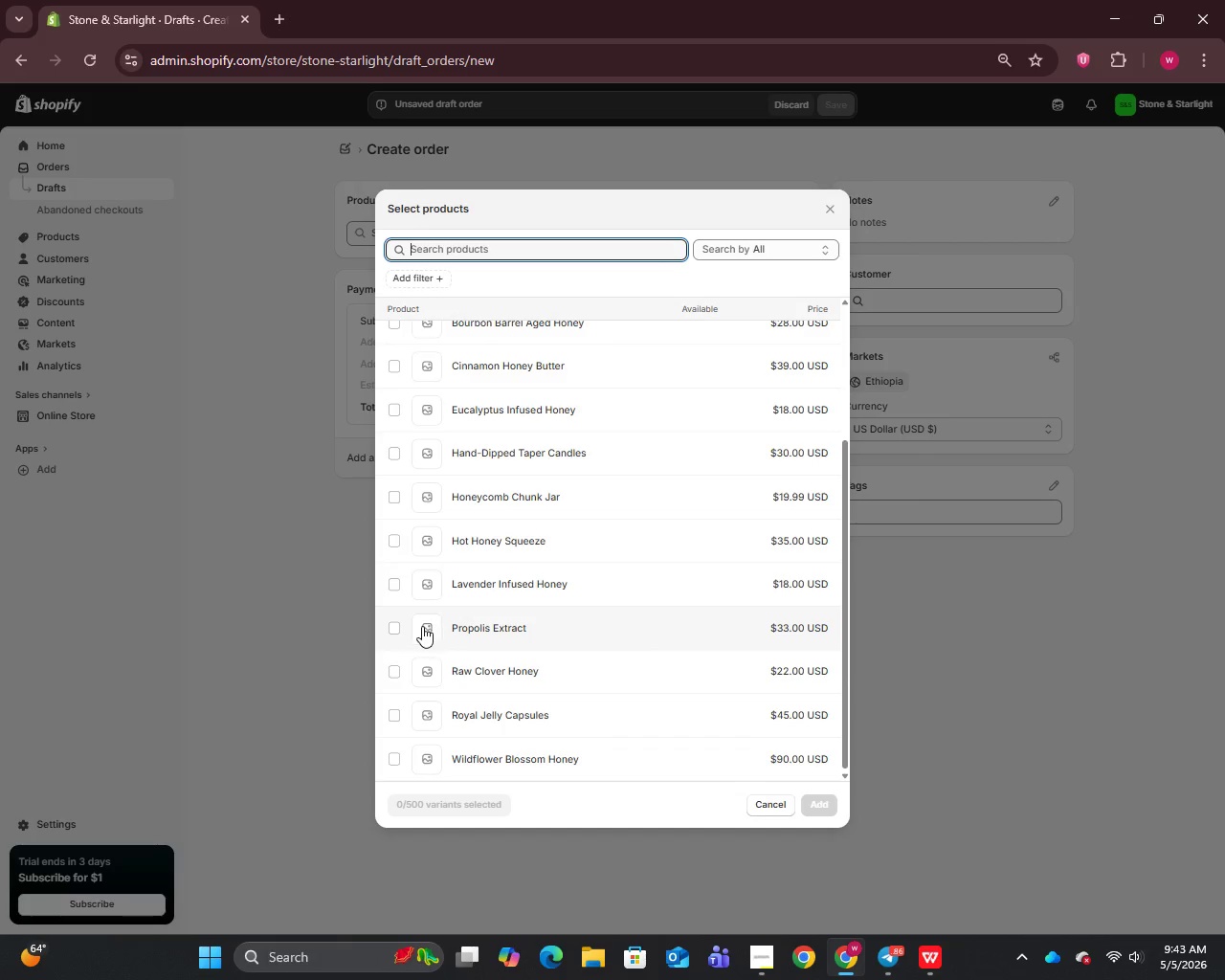 
left_click([393, 629])
 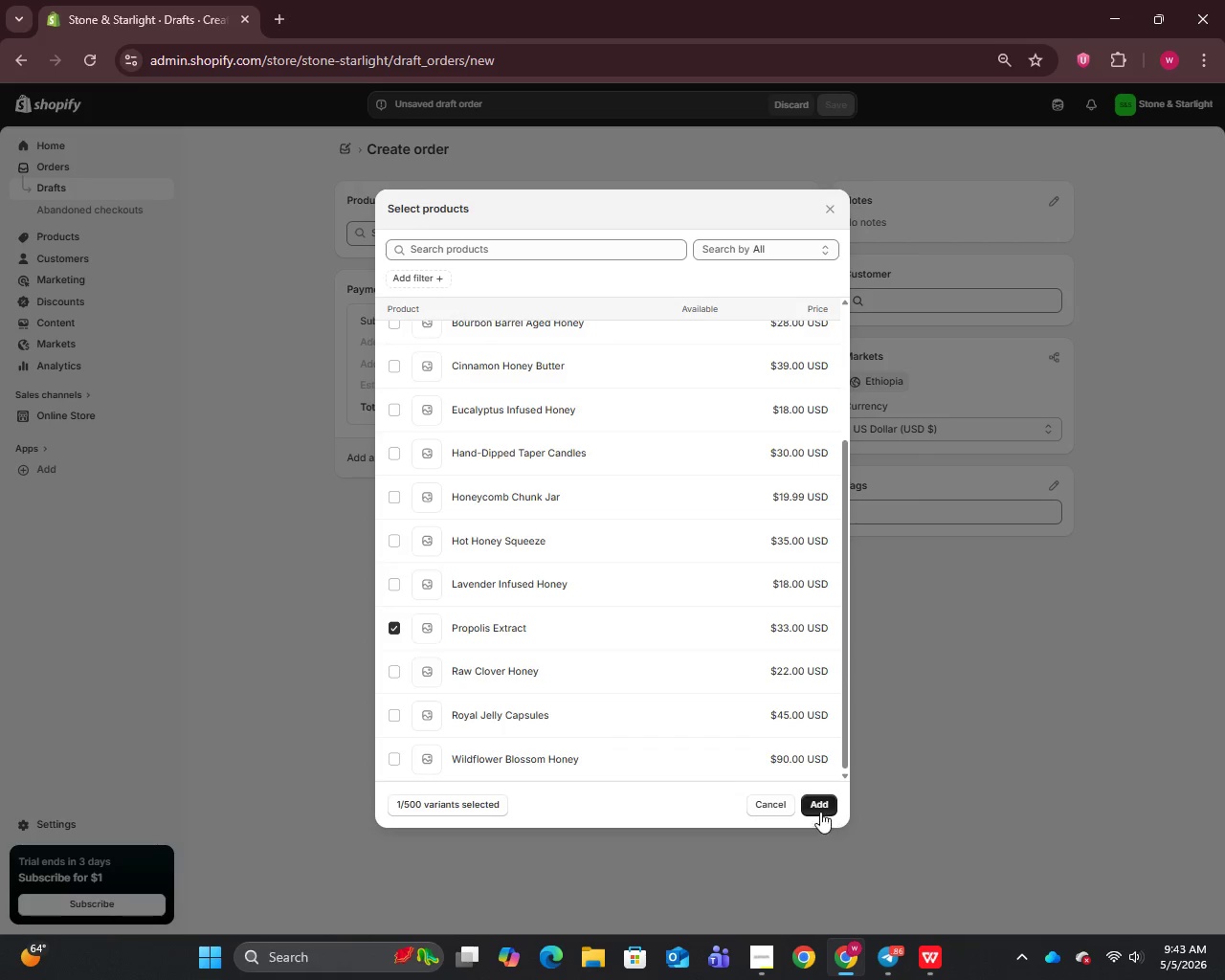 
left_click([817, 801])
 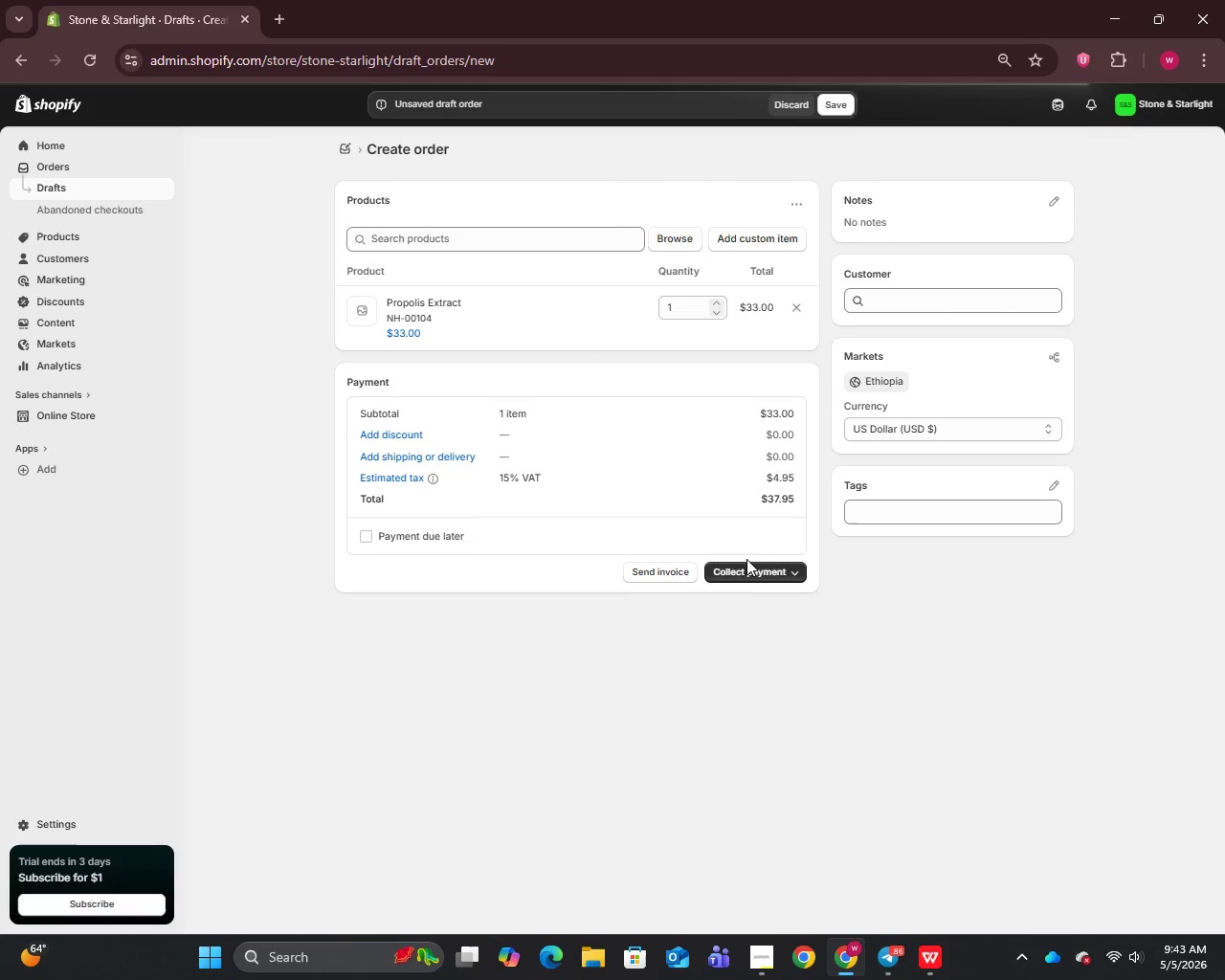 
left_click([736, 578])
 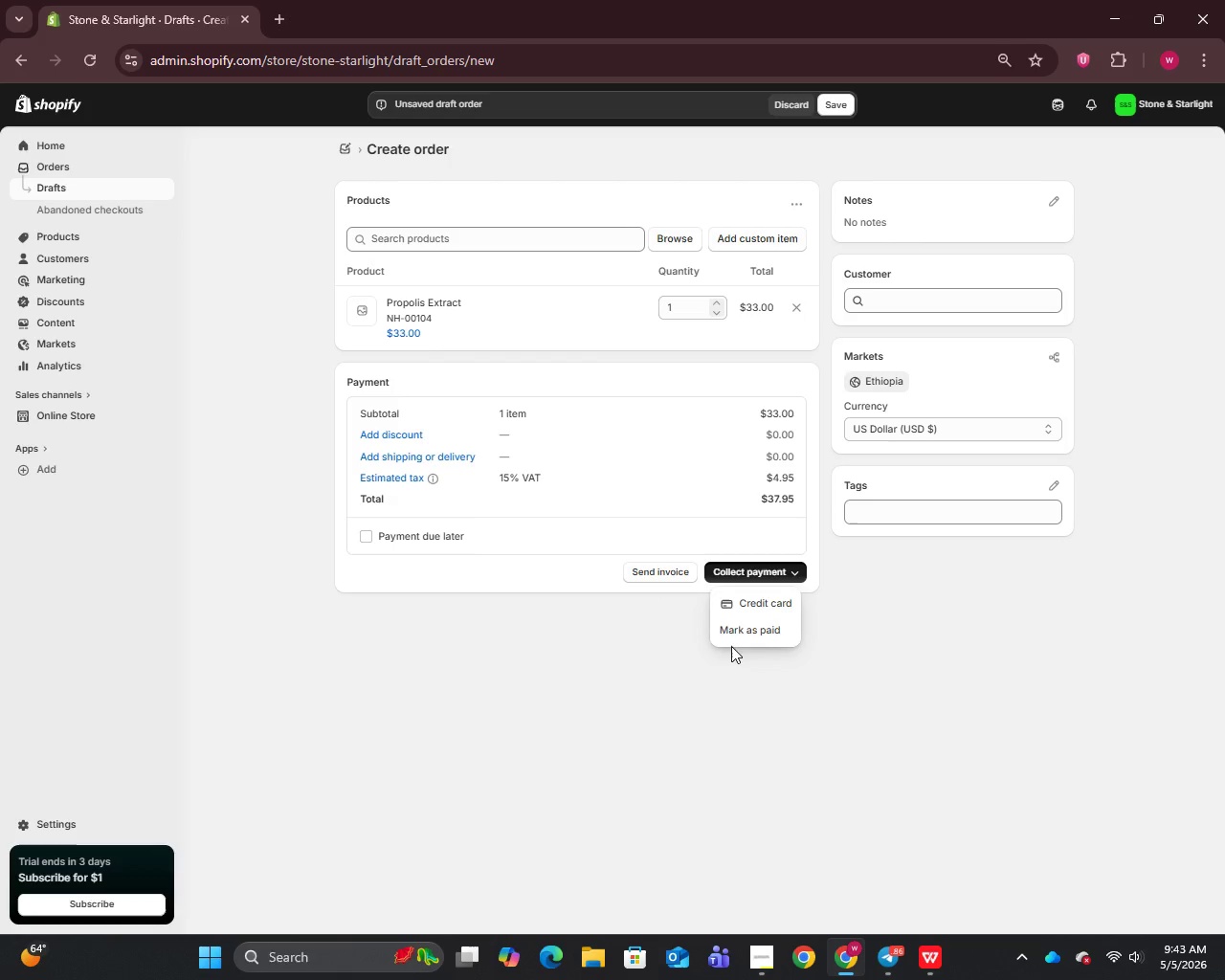 
left_click([733, 635])
 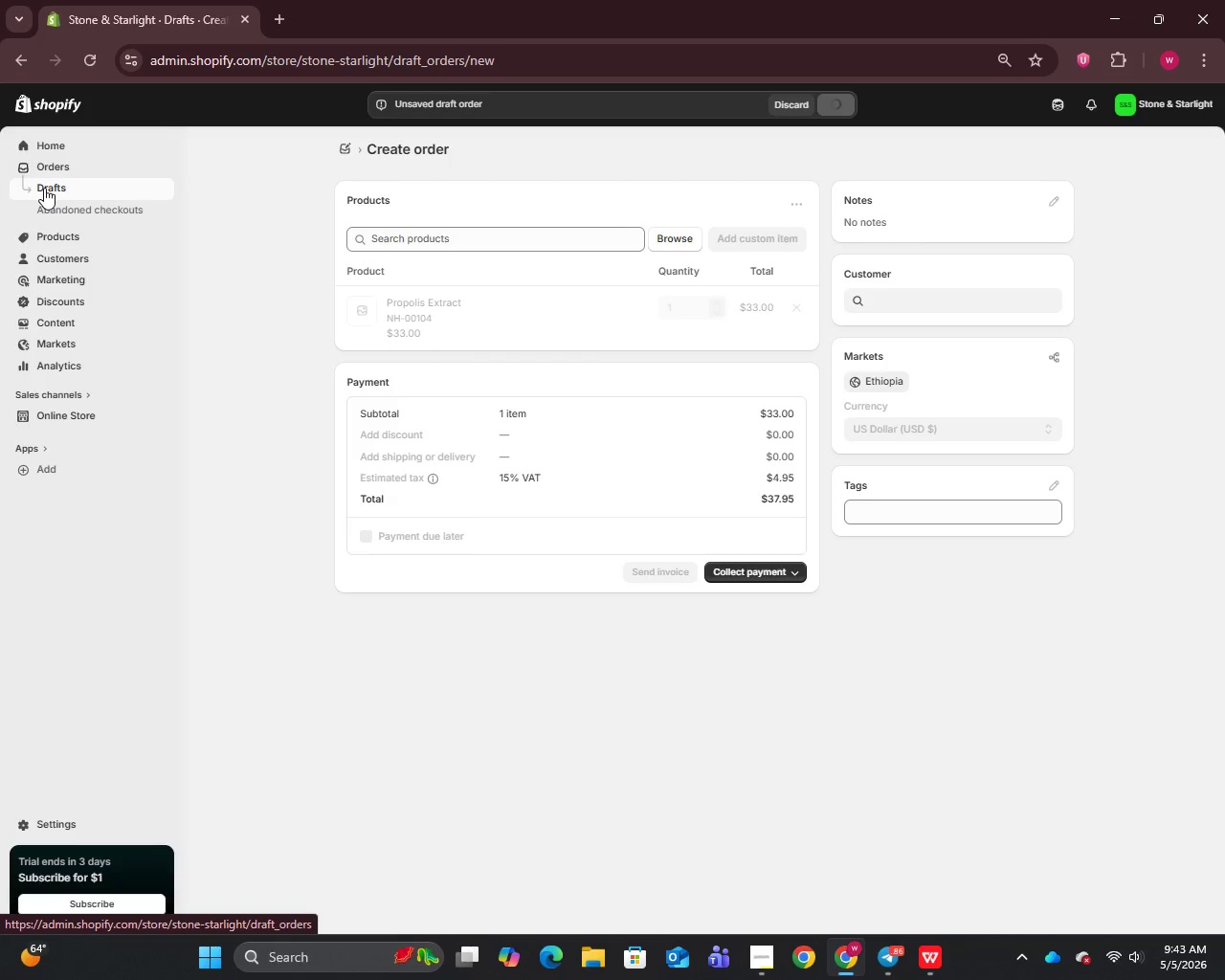 
left_click([44, 188])
 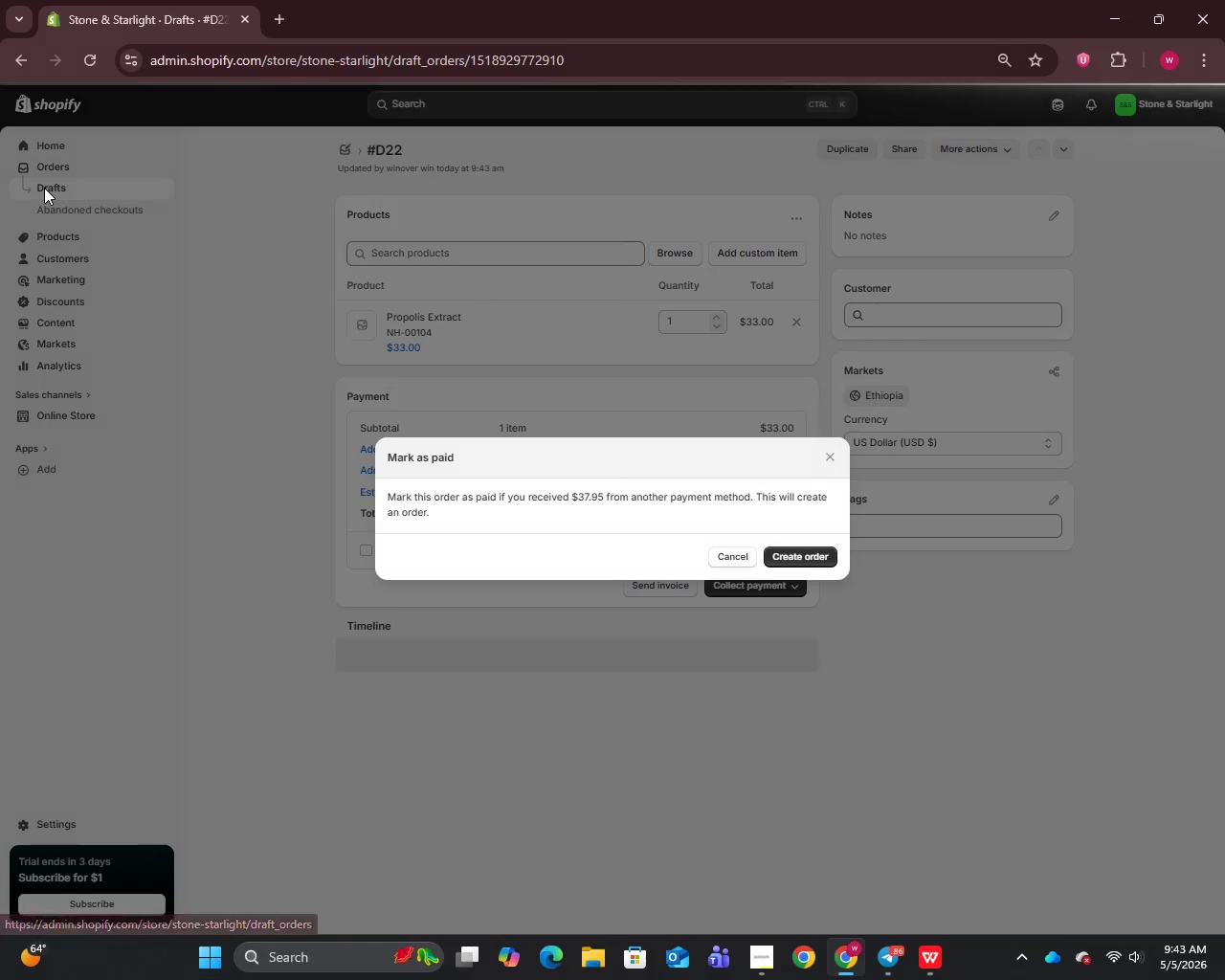 
left_click([44, 188])
 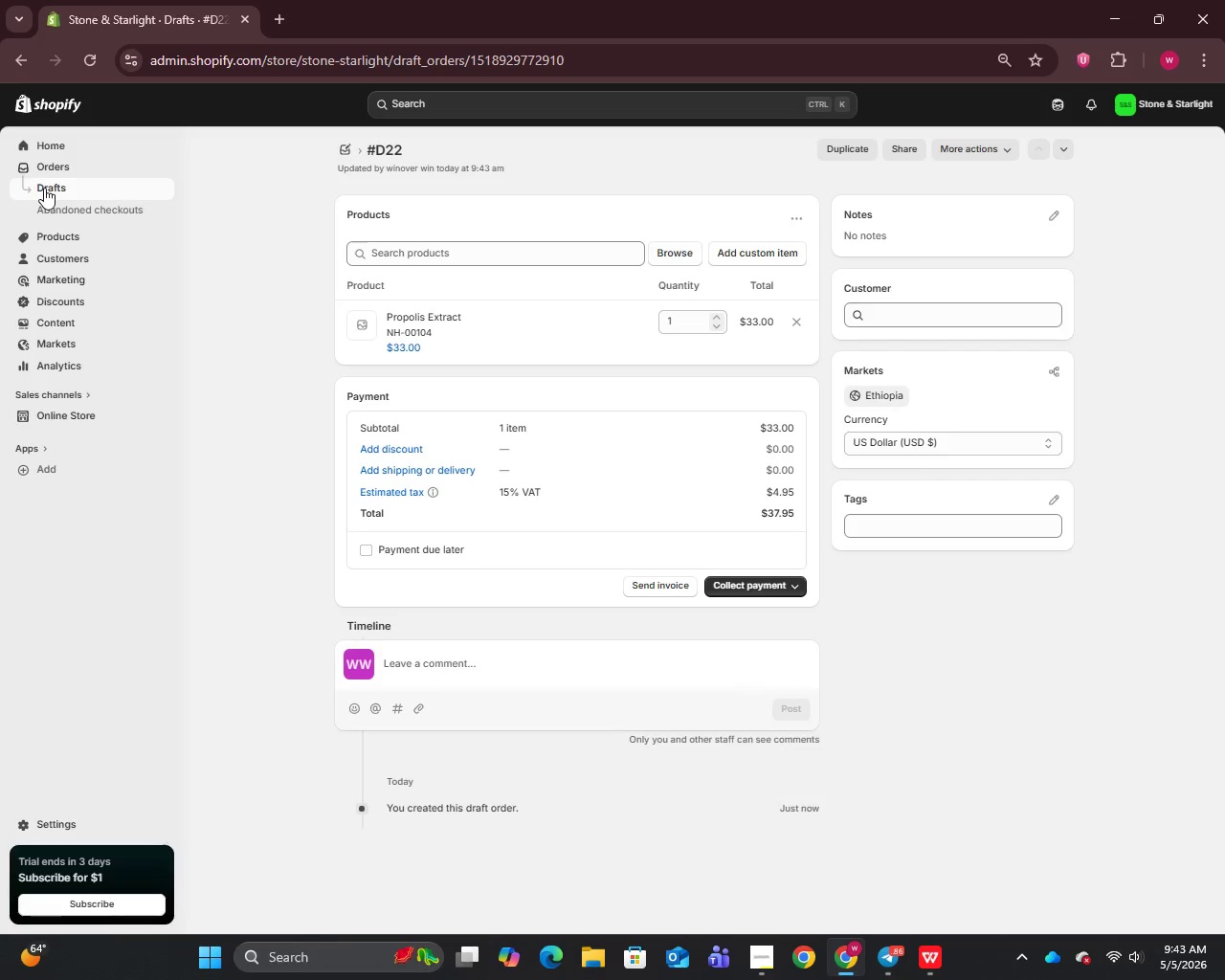 
left_click([44, 188])
 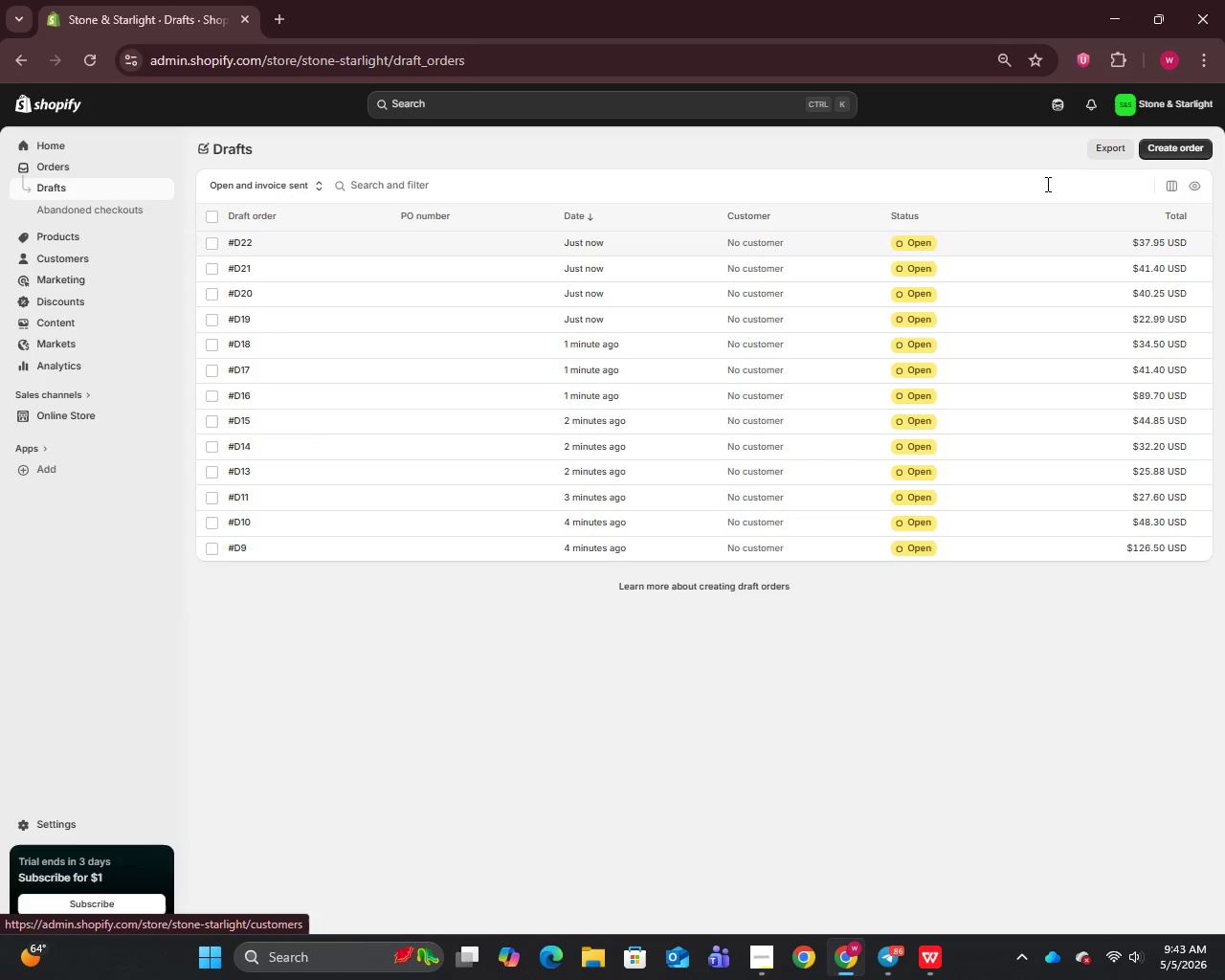 
left_click([1187, 141])
 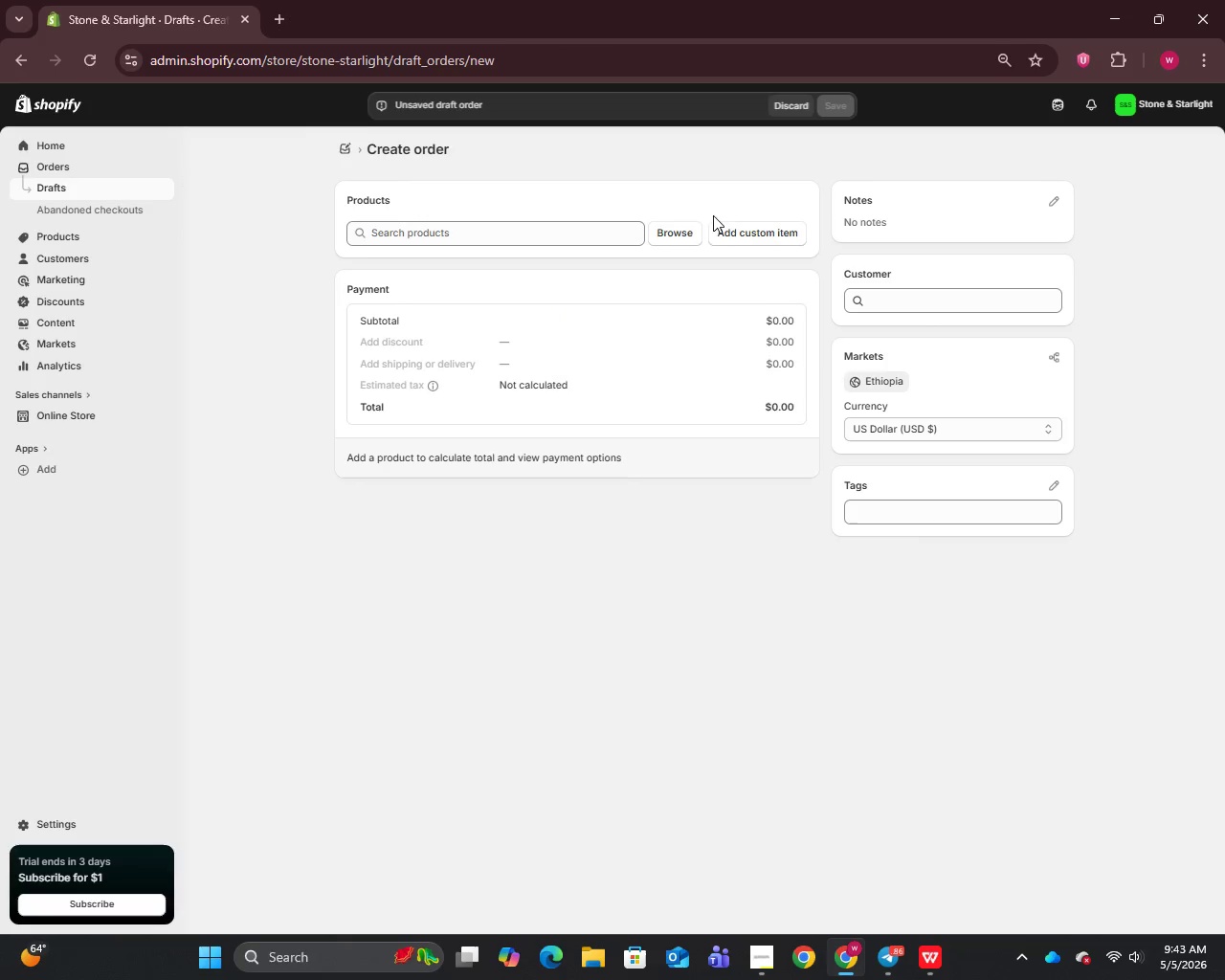 
left_click([686, 231])
 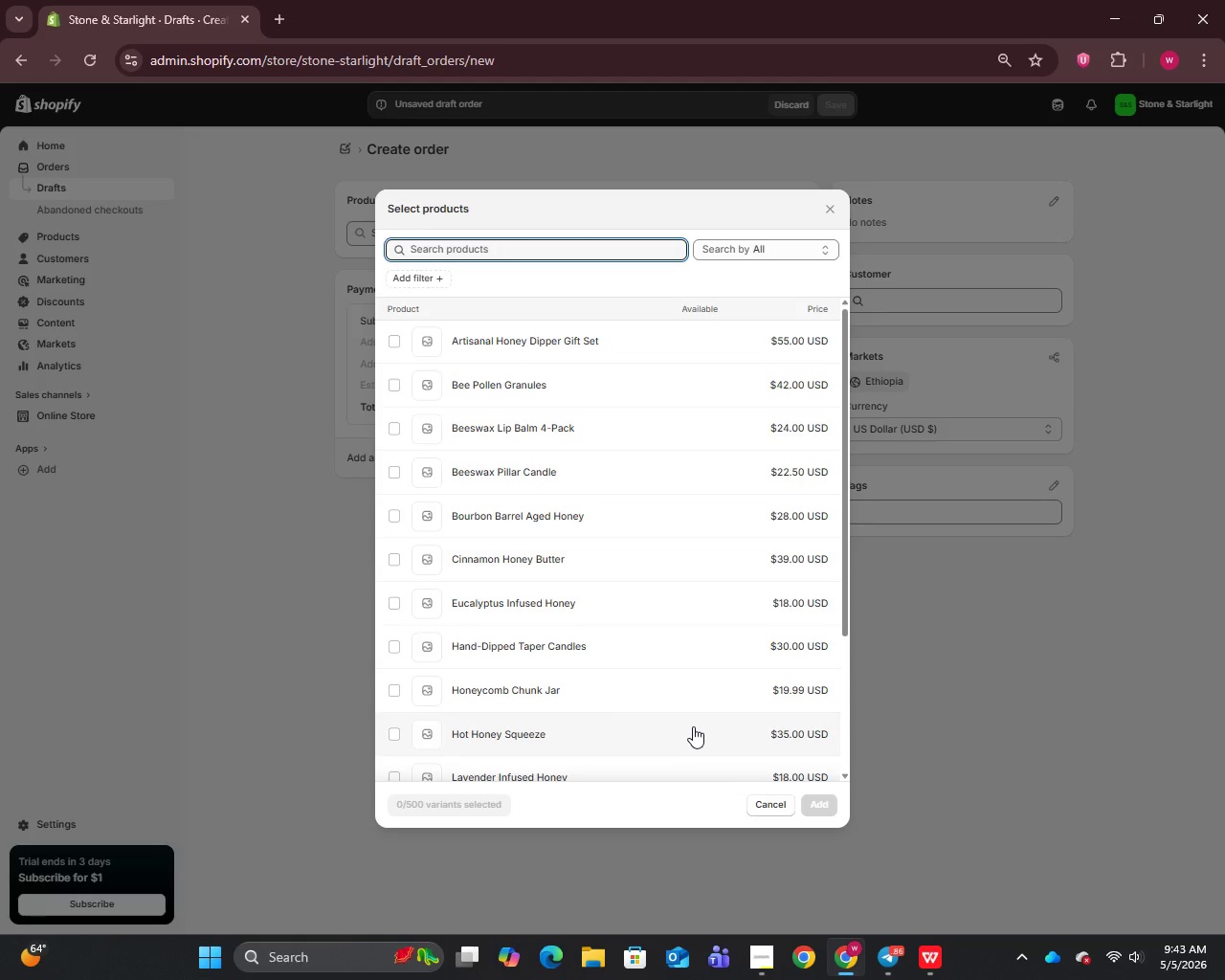 
scroll: coordinate [691, 715], scroll_direction: down, amount: 7.0
 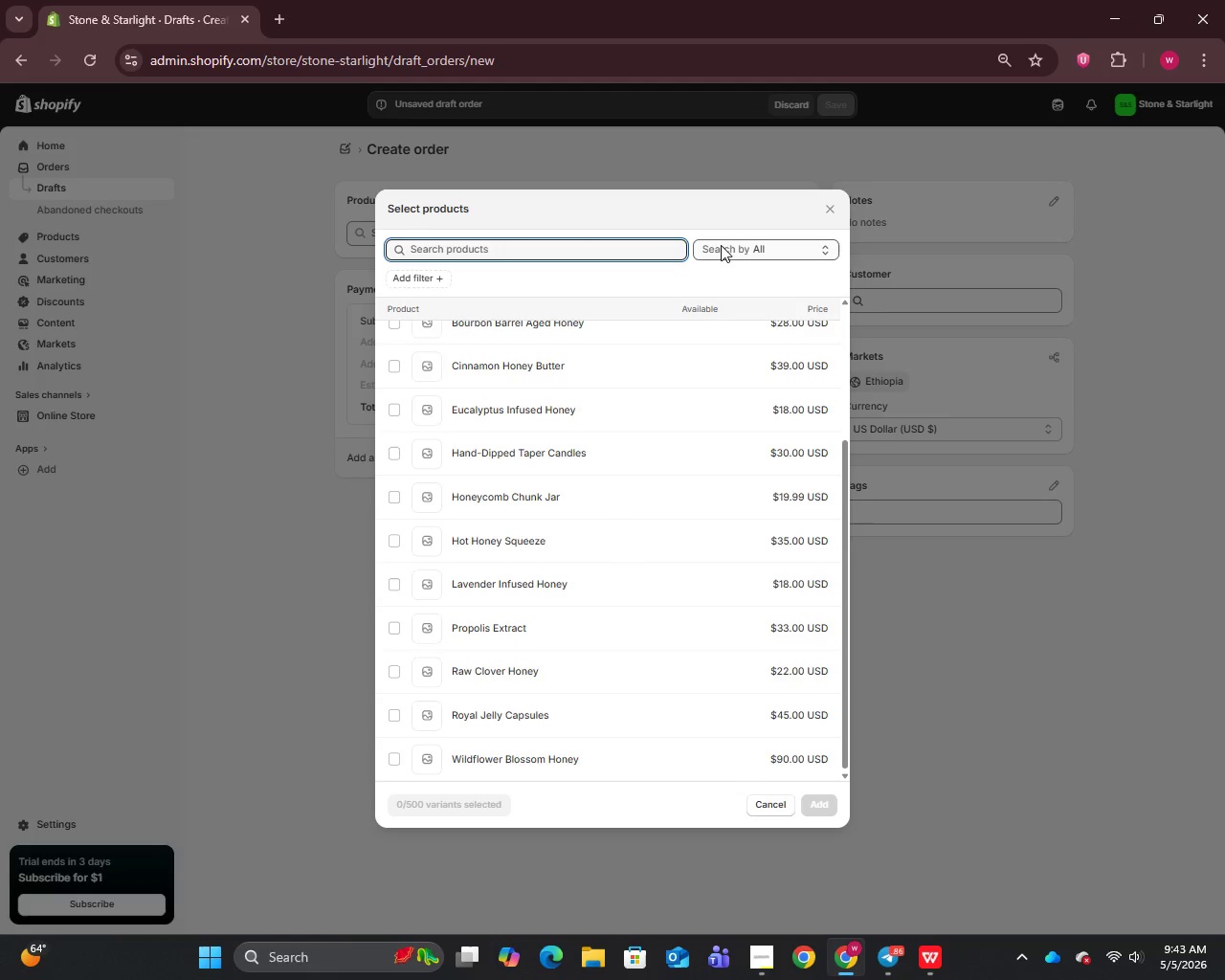 
left_click([656, 247])
 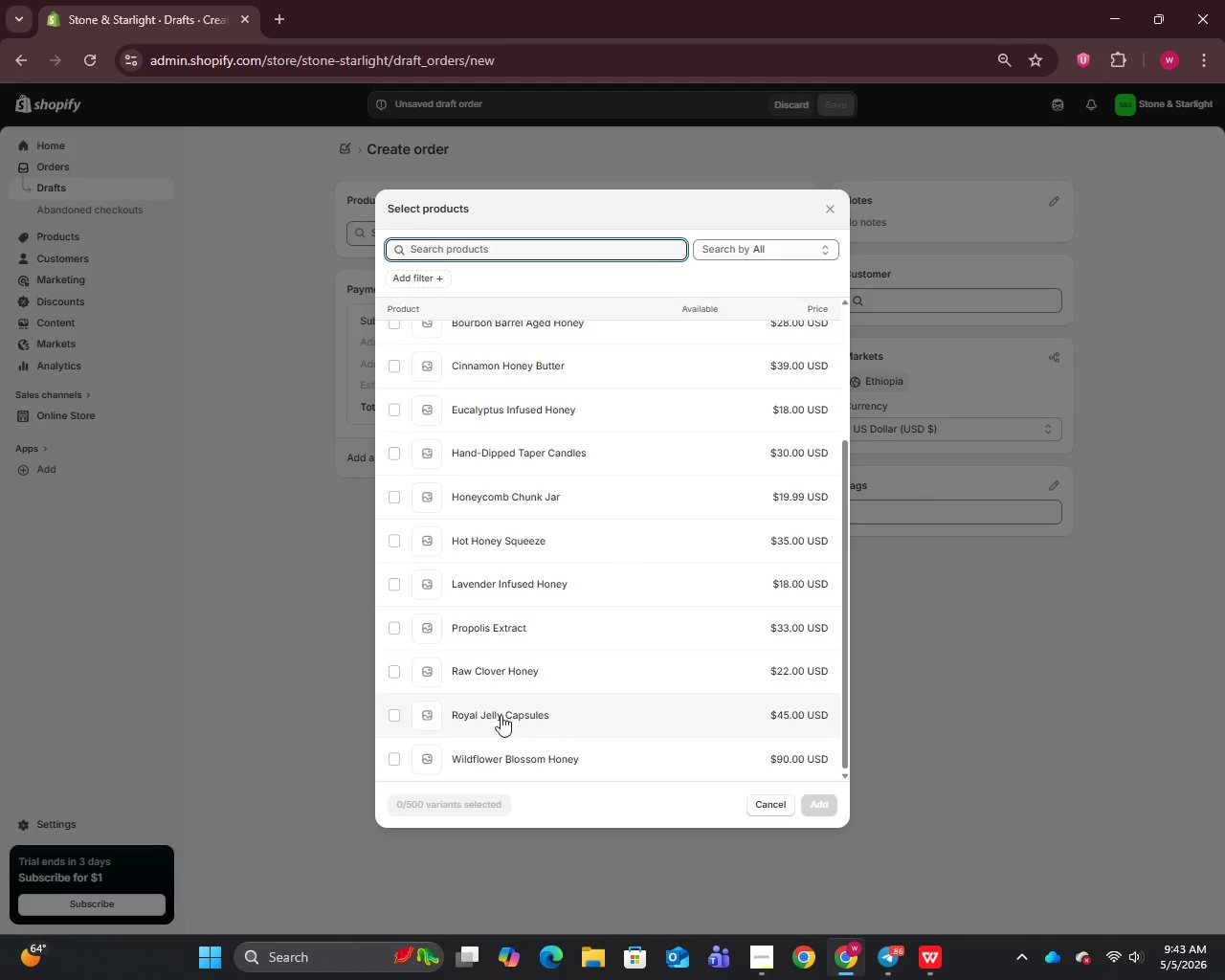 
left_click([386, 667])
 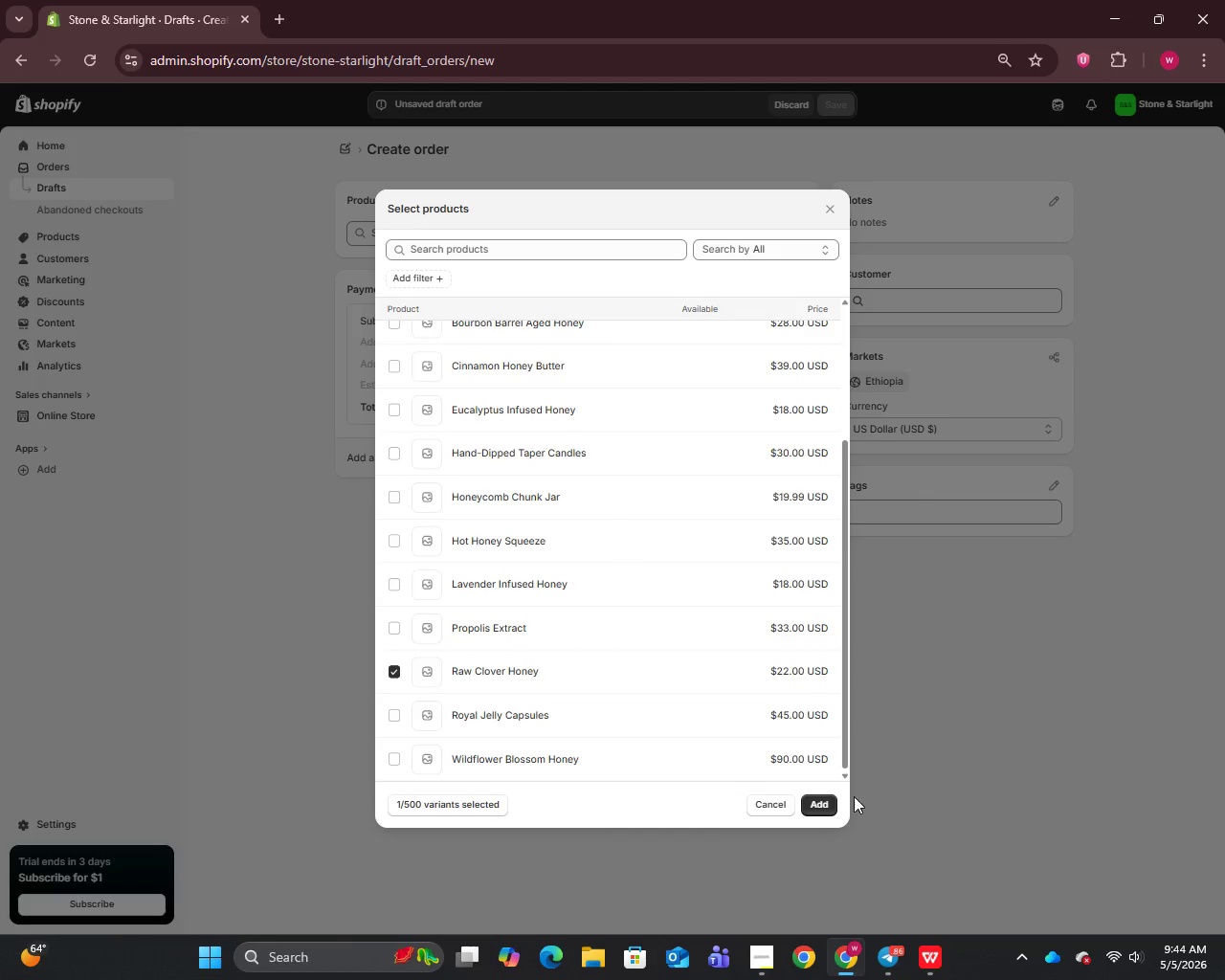 
left_click([829, 807])
 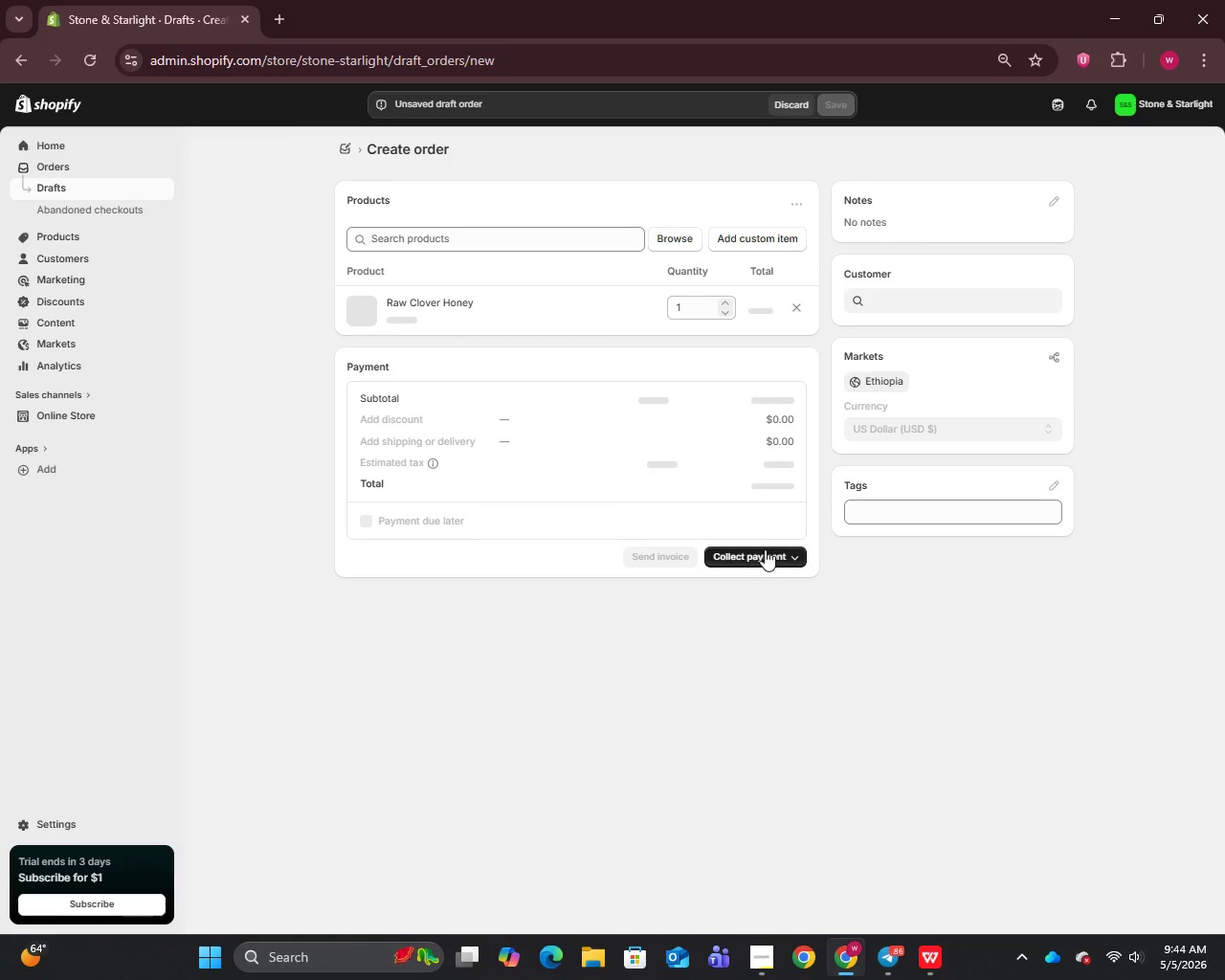 
left_click([756, 551])
 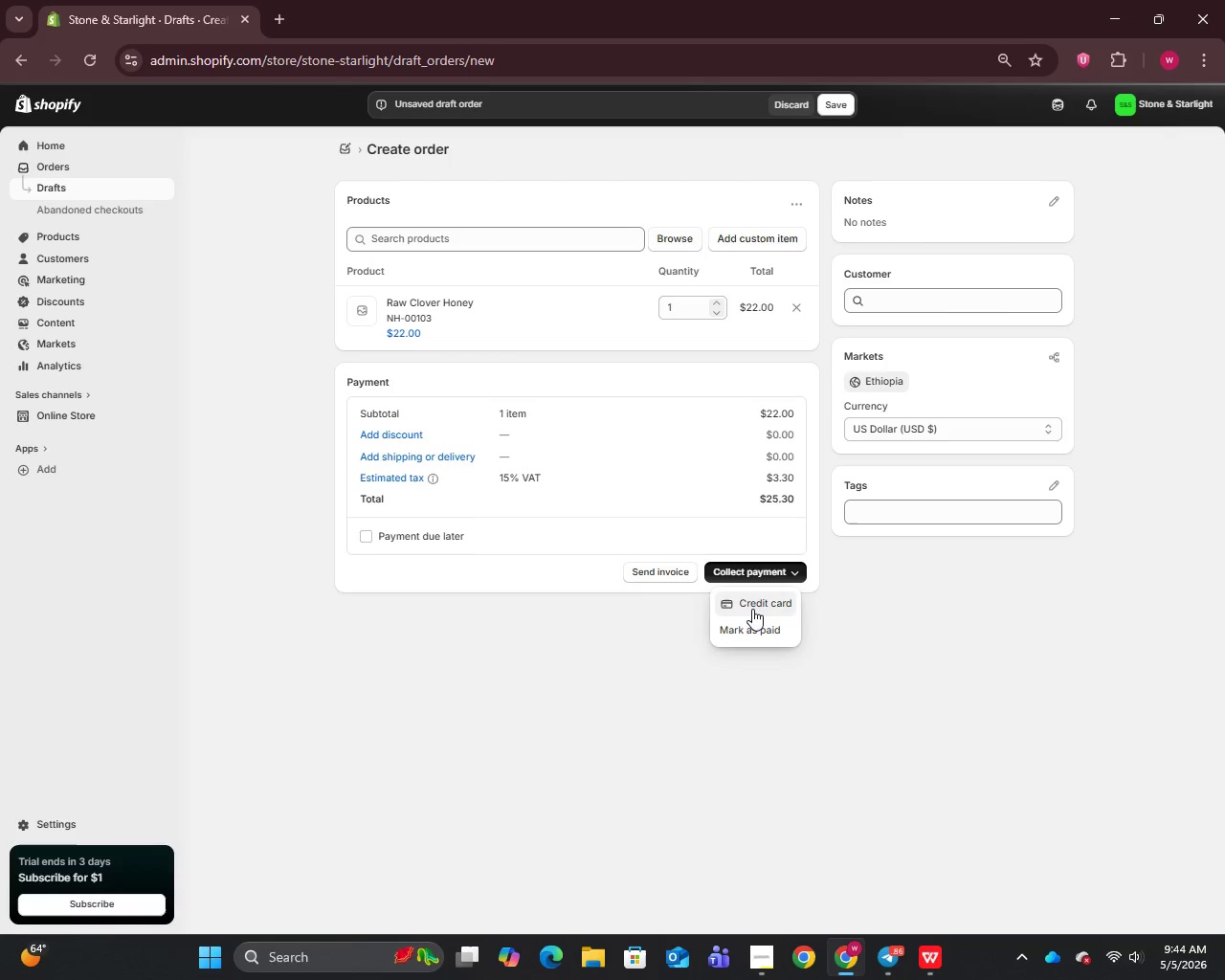 
left_click([746, 630])
 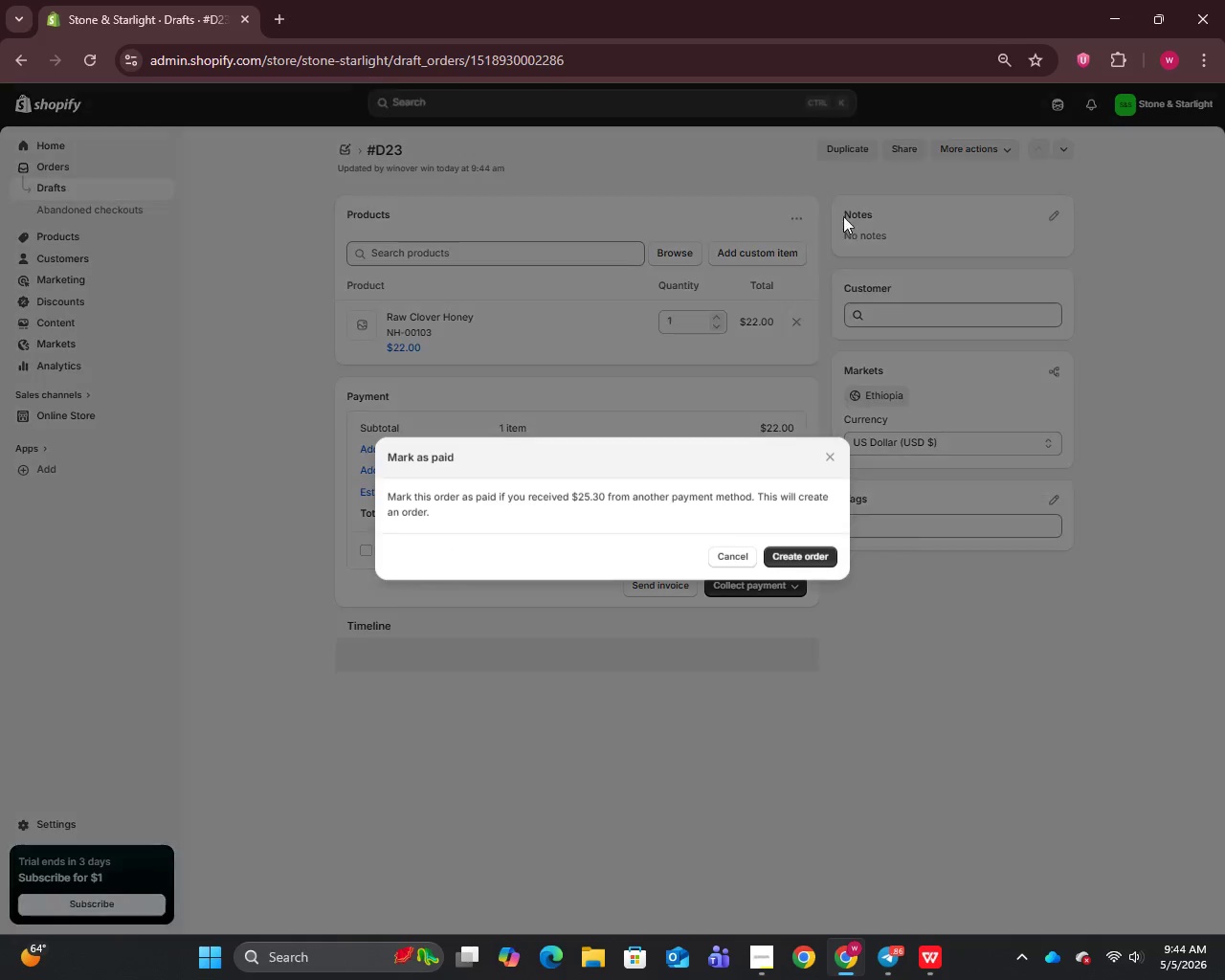 
left_click([798, 563])
 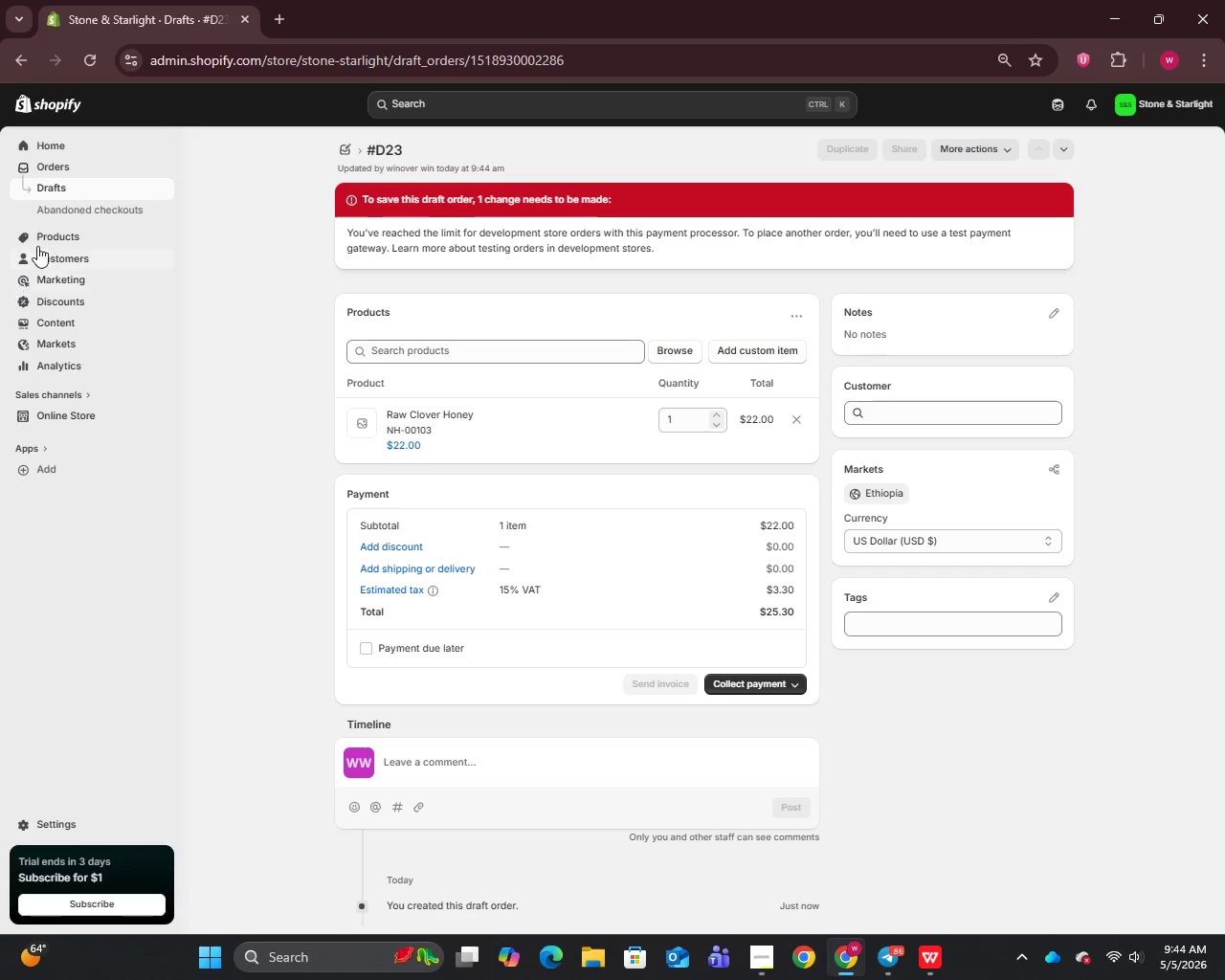 
left_click([46, 188])
 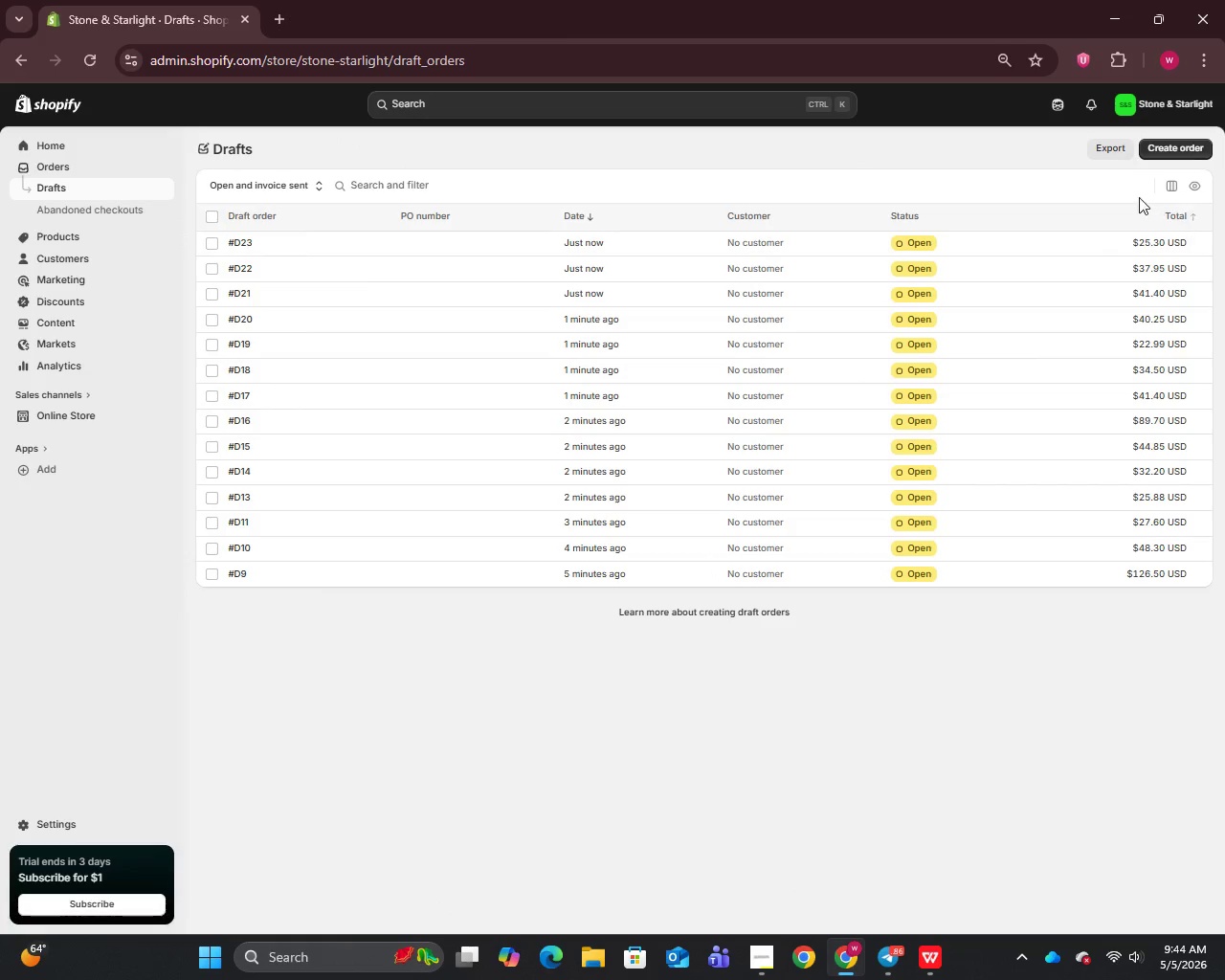 
left_click([1161, 152])
 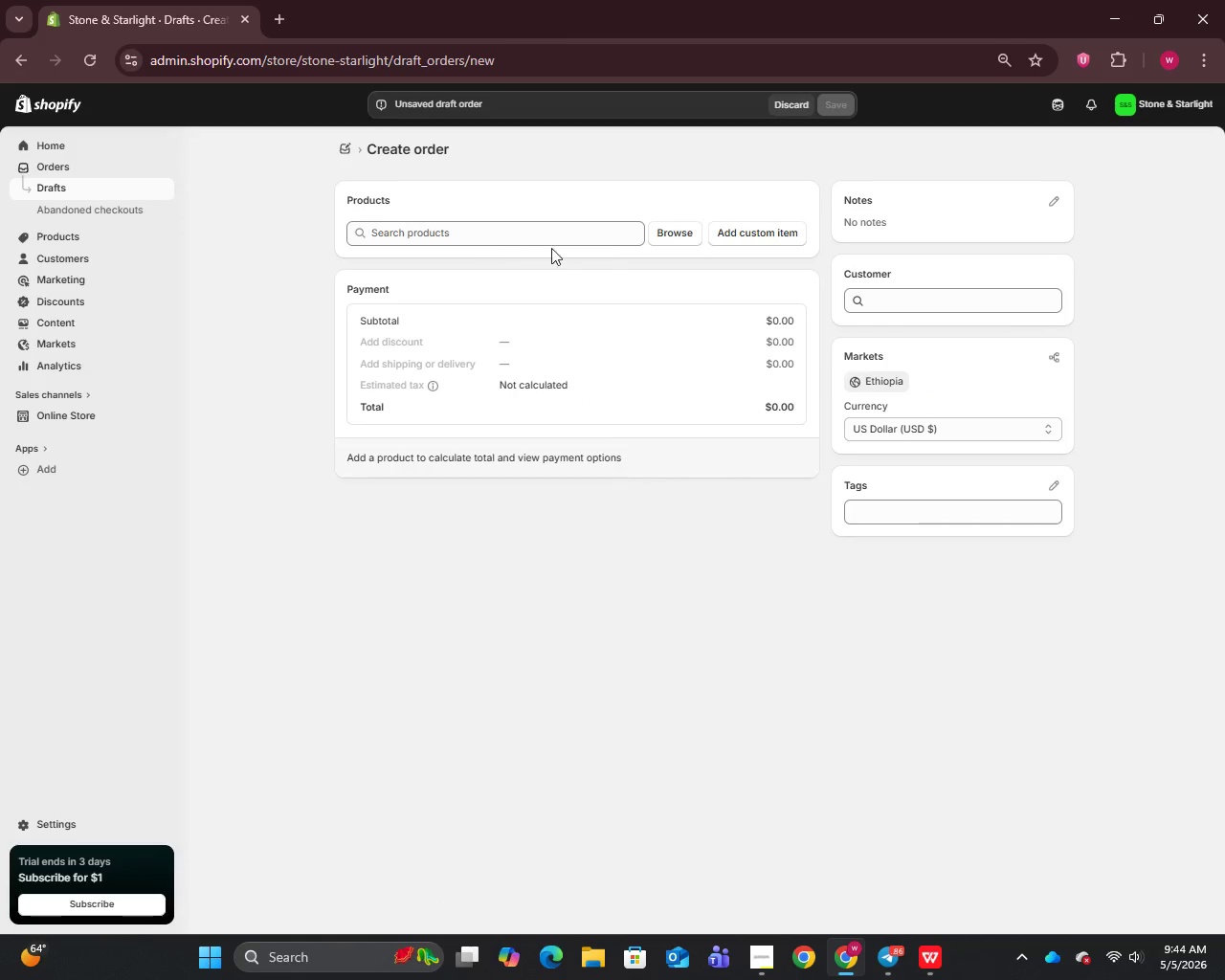 
left_click([669, 234])
 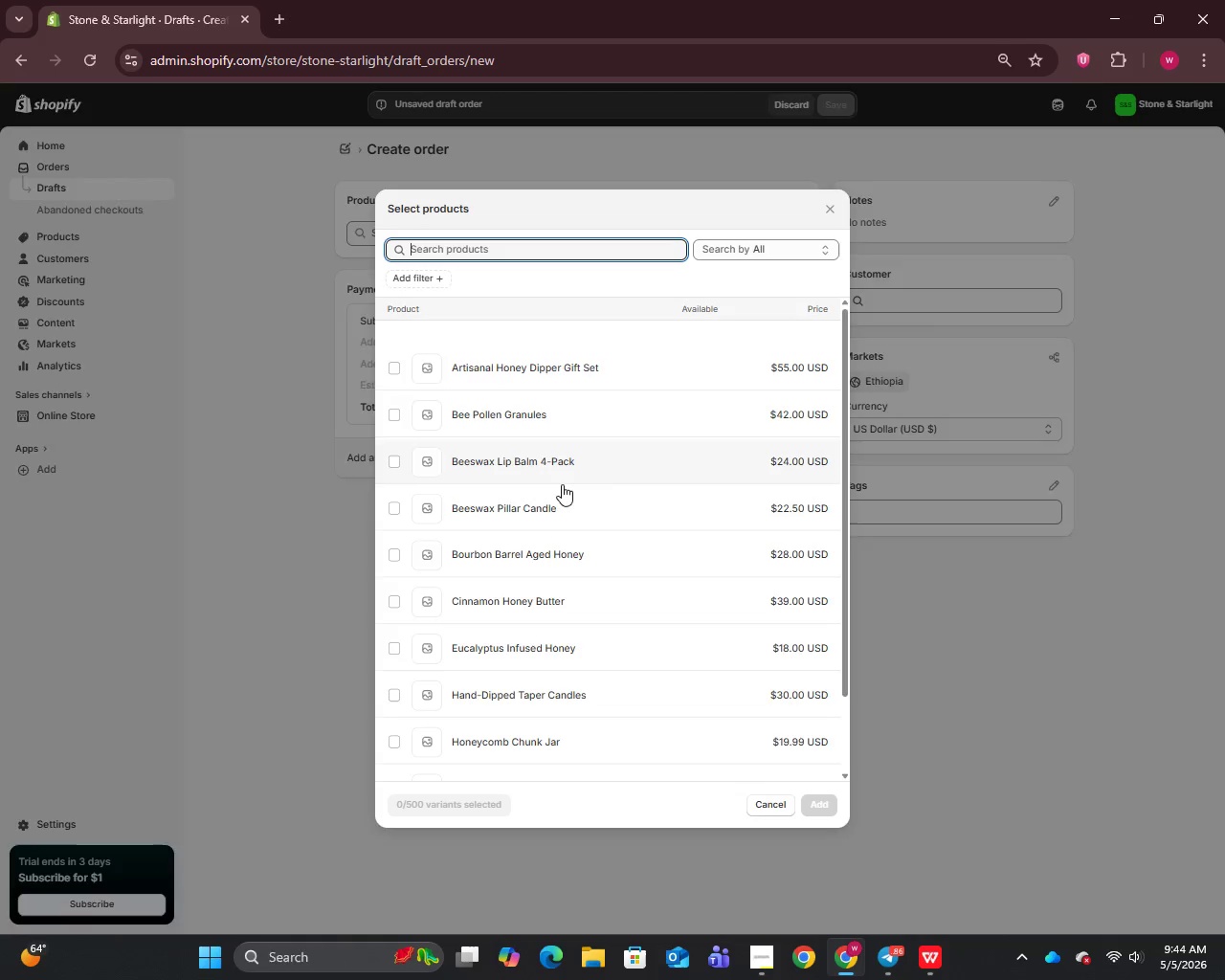 
scroll: coordinate [533, 605], scroll_direction: down, amount: 14.0
 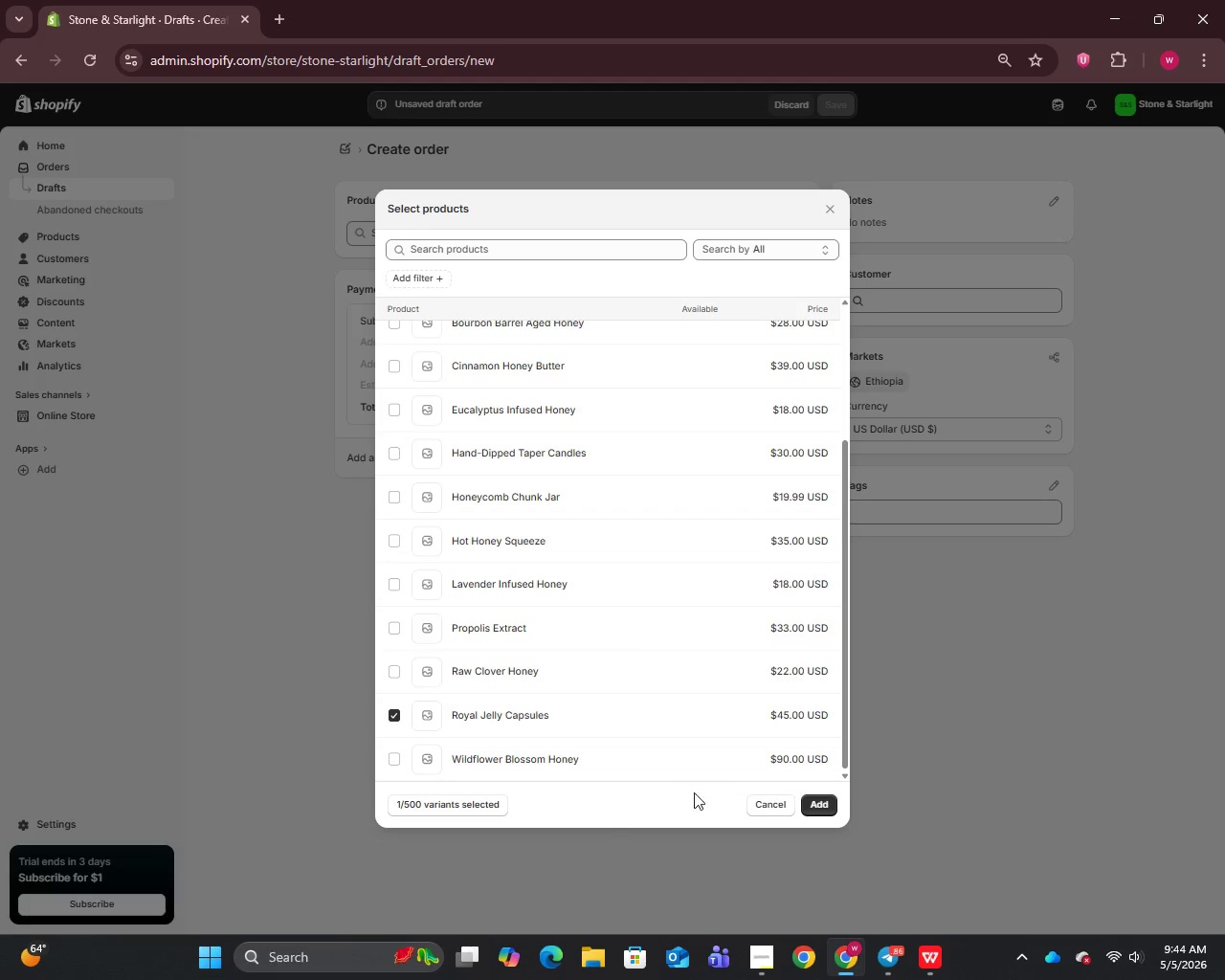 
left_click([834, 806])
 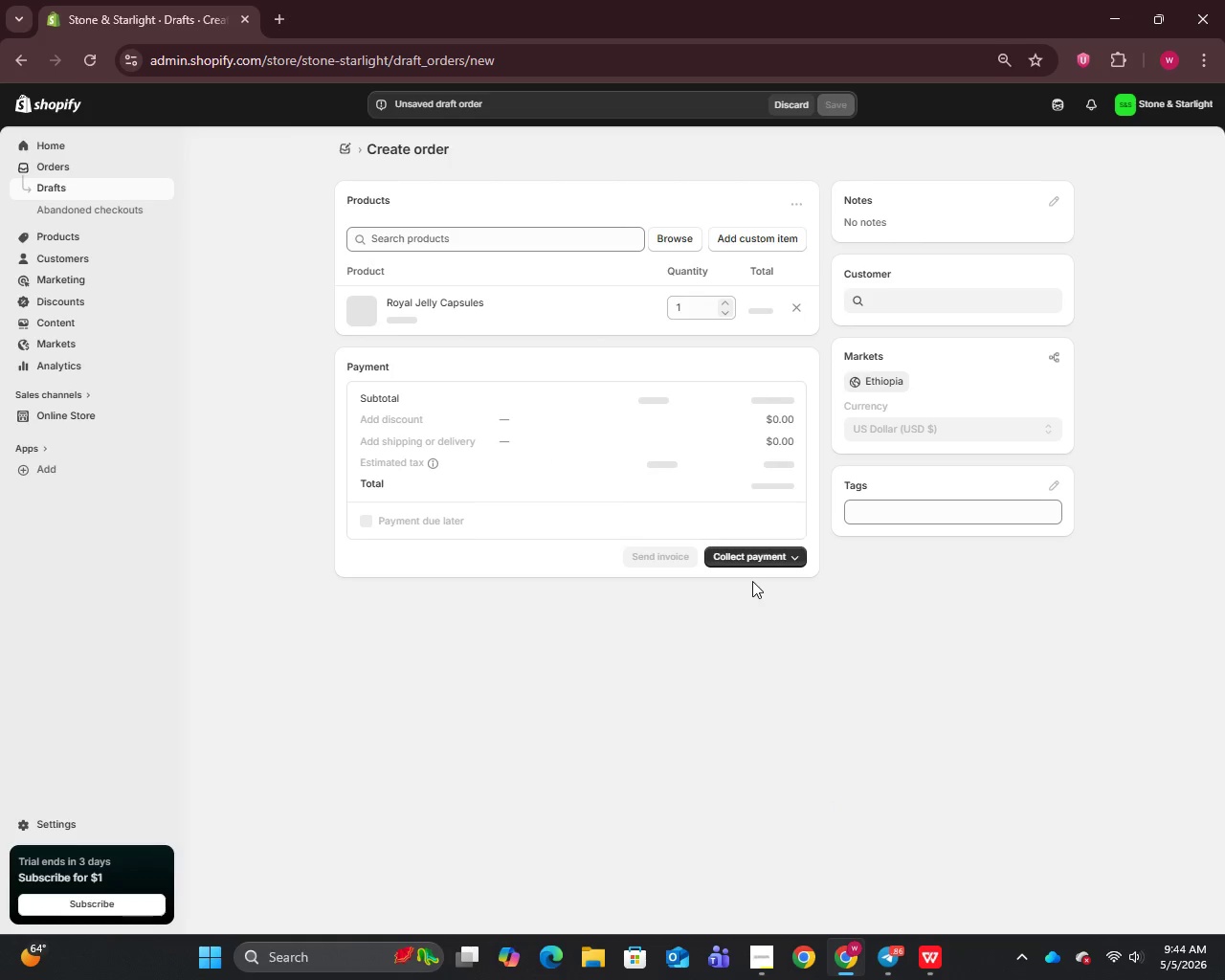 
left_click([735, 560])
 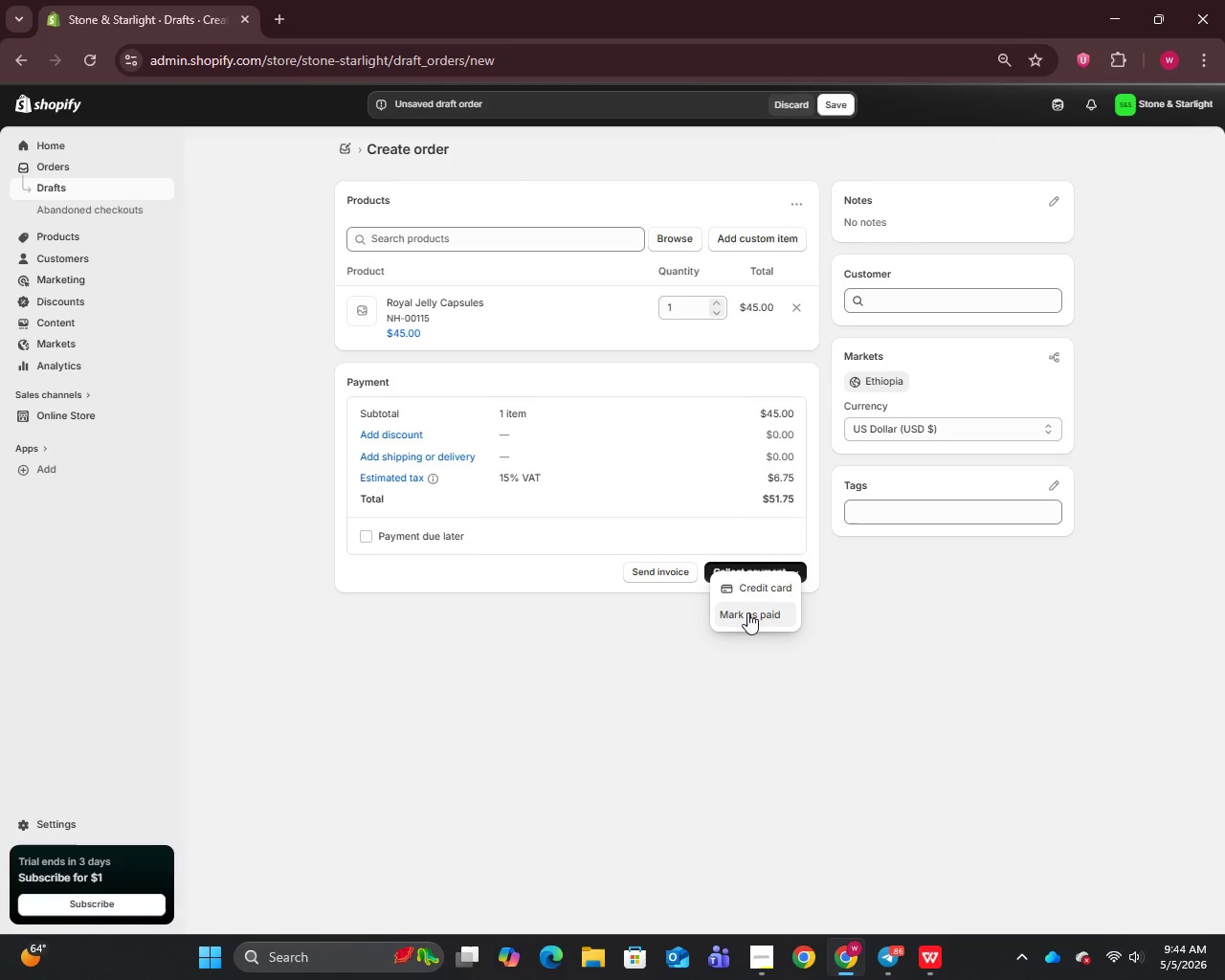 
left_click([746, 612])
 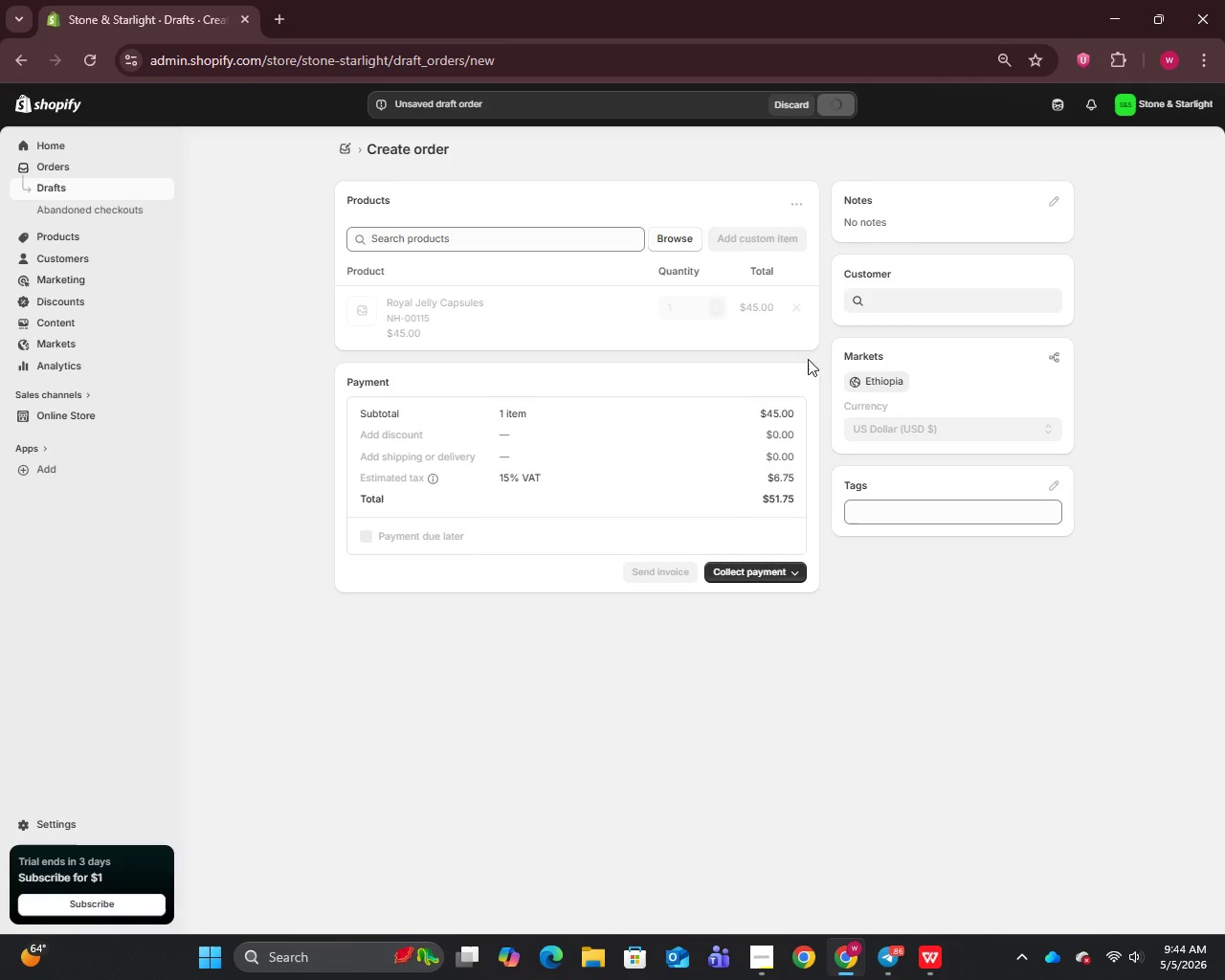 
mouse_move([830, 161])
 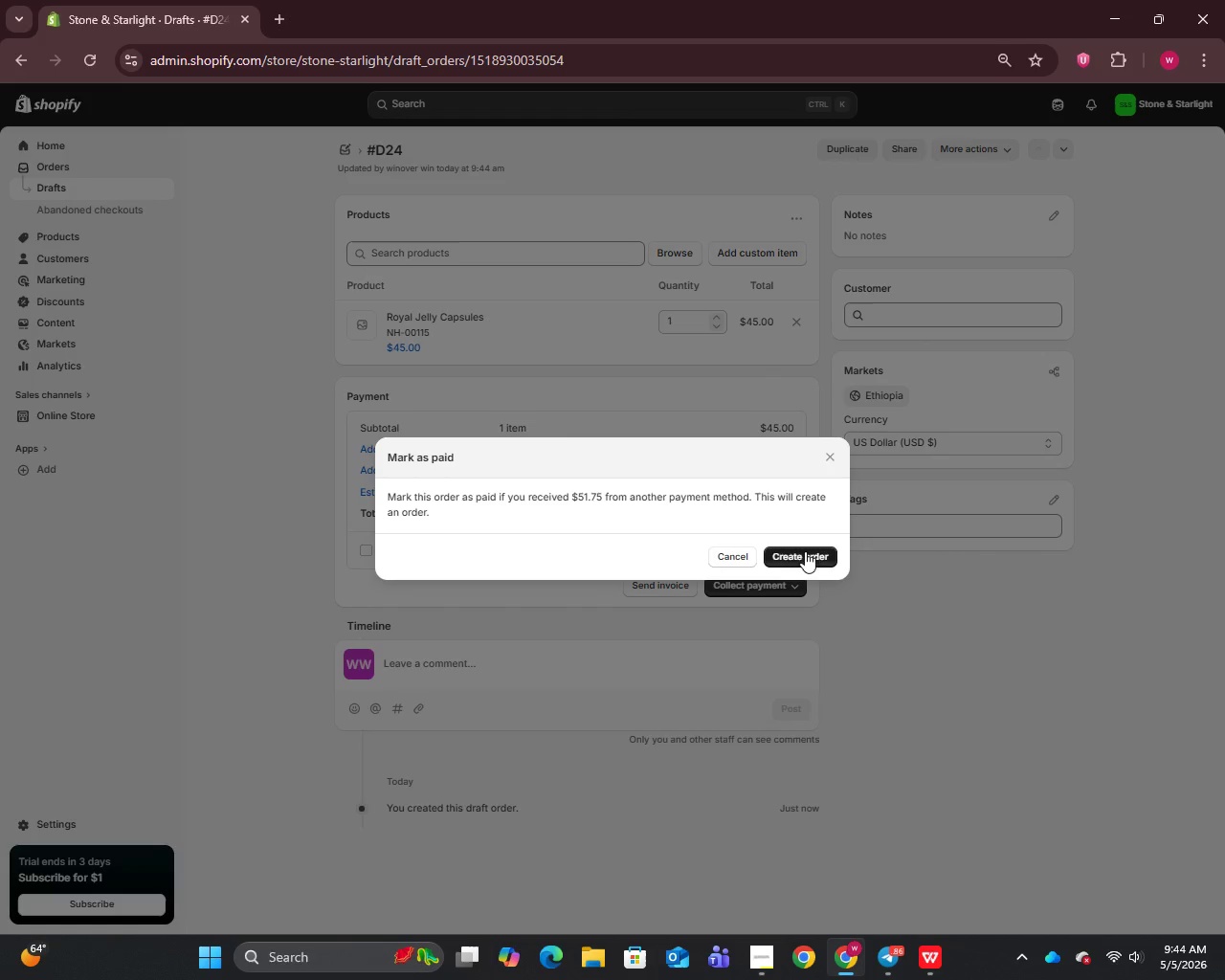 
left_click([800, 548])
 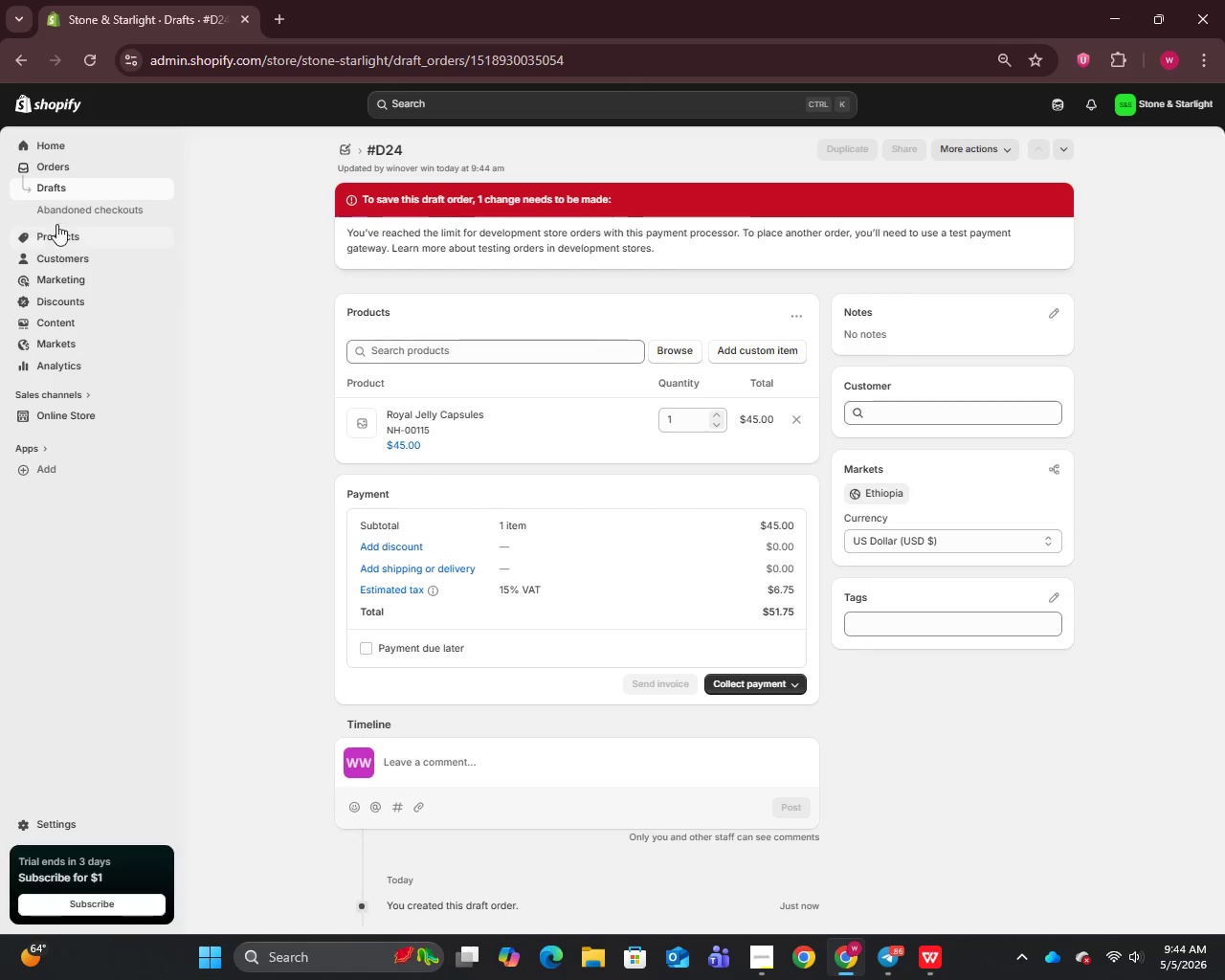 
left_click([49, 192])
 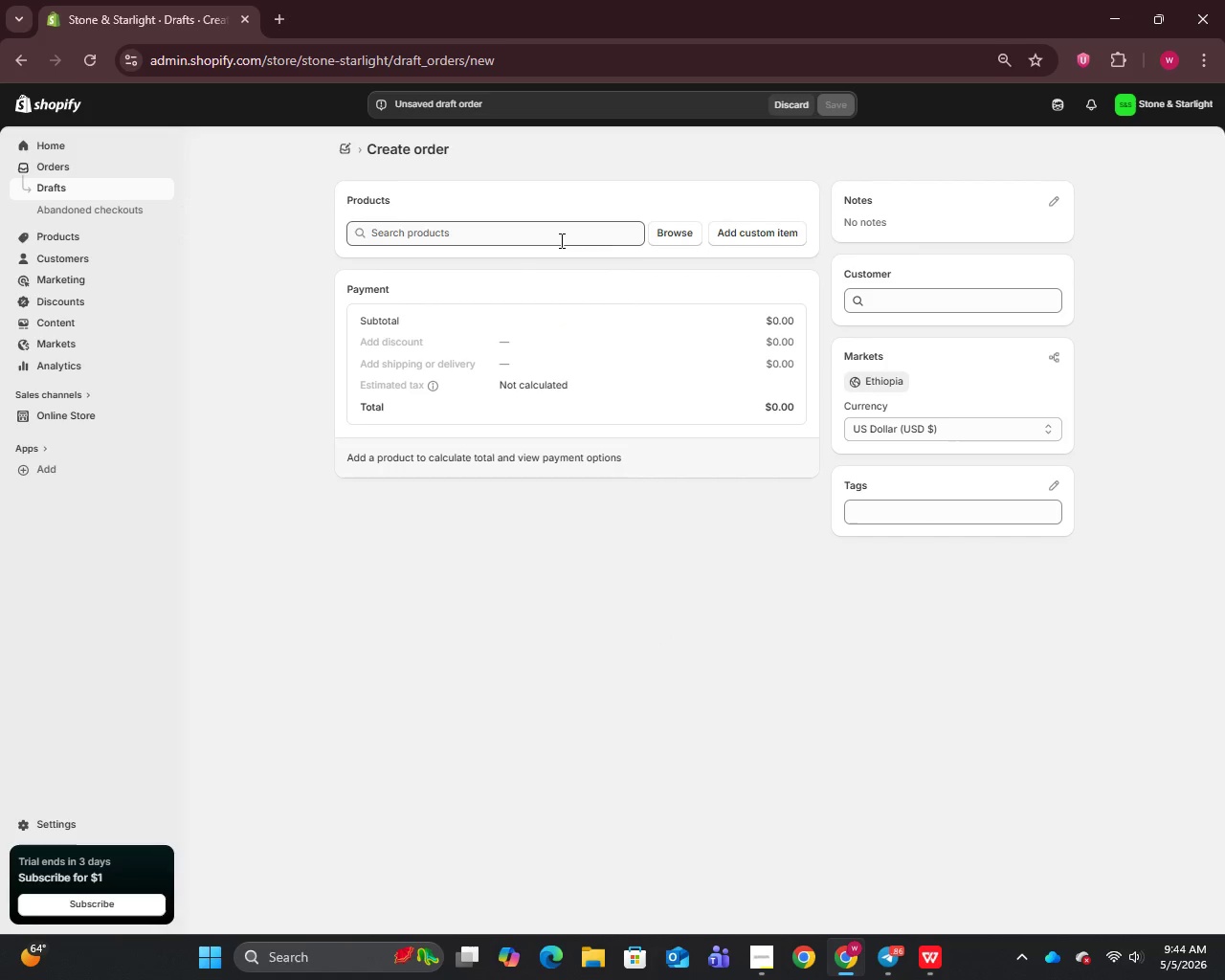 
wait(5.05)
 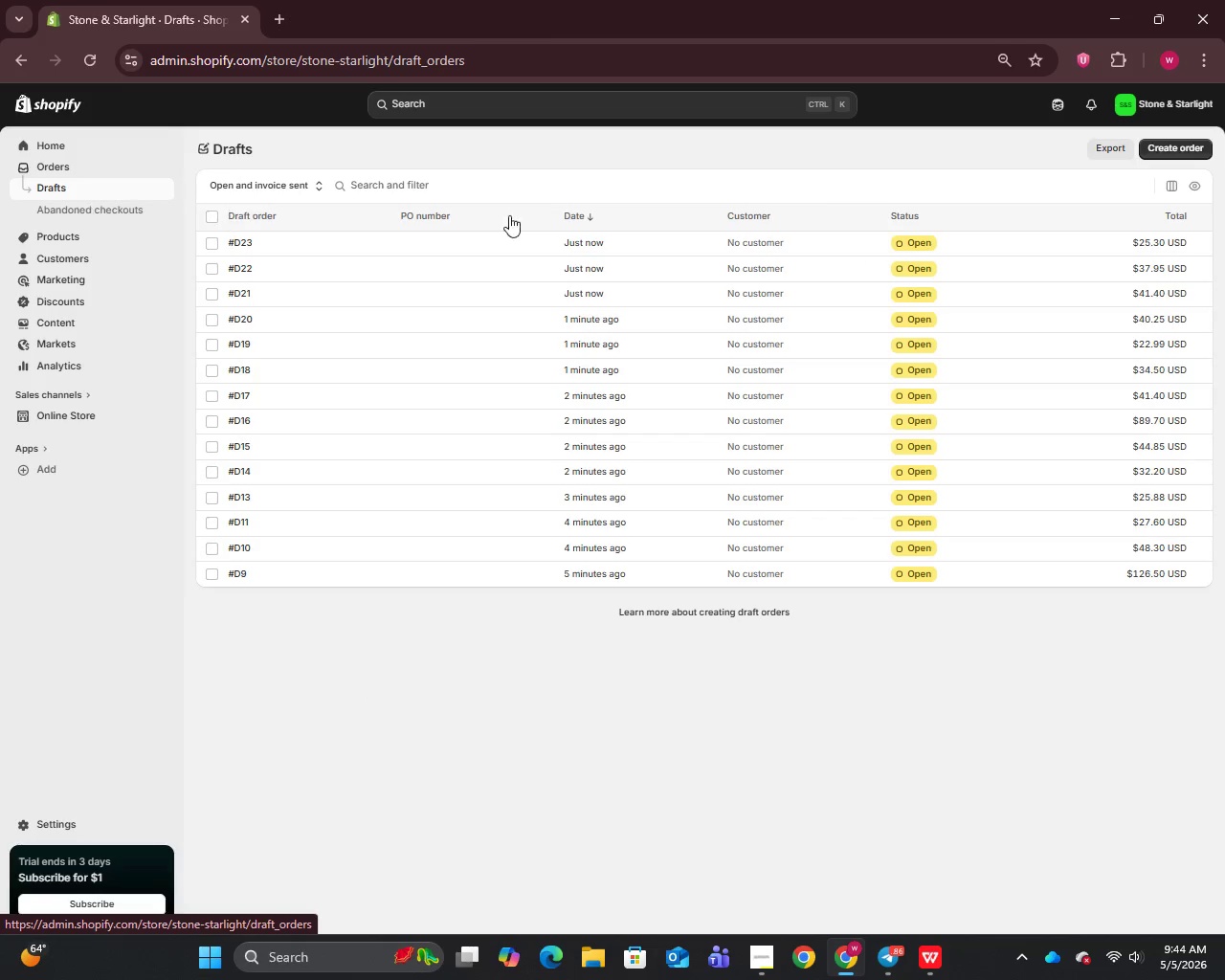 
left_click([676, 236])
 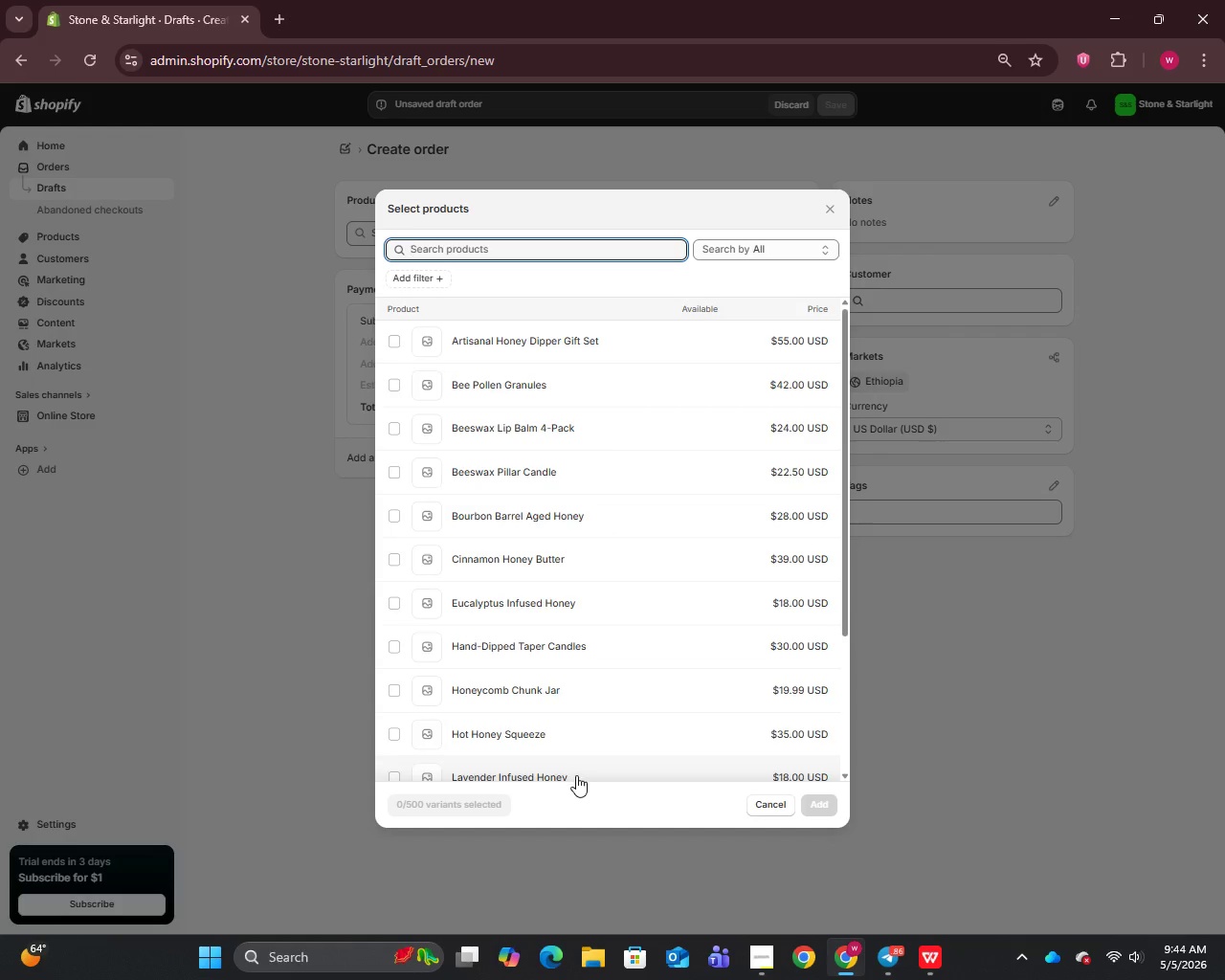 
scroll: coordinate [564, 705], scroll_direction: down, amount: 14.0
 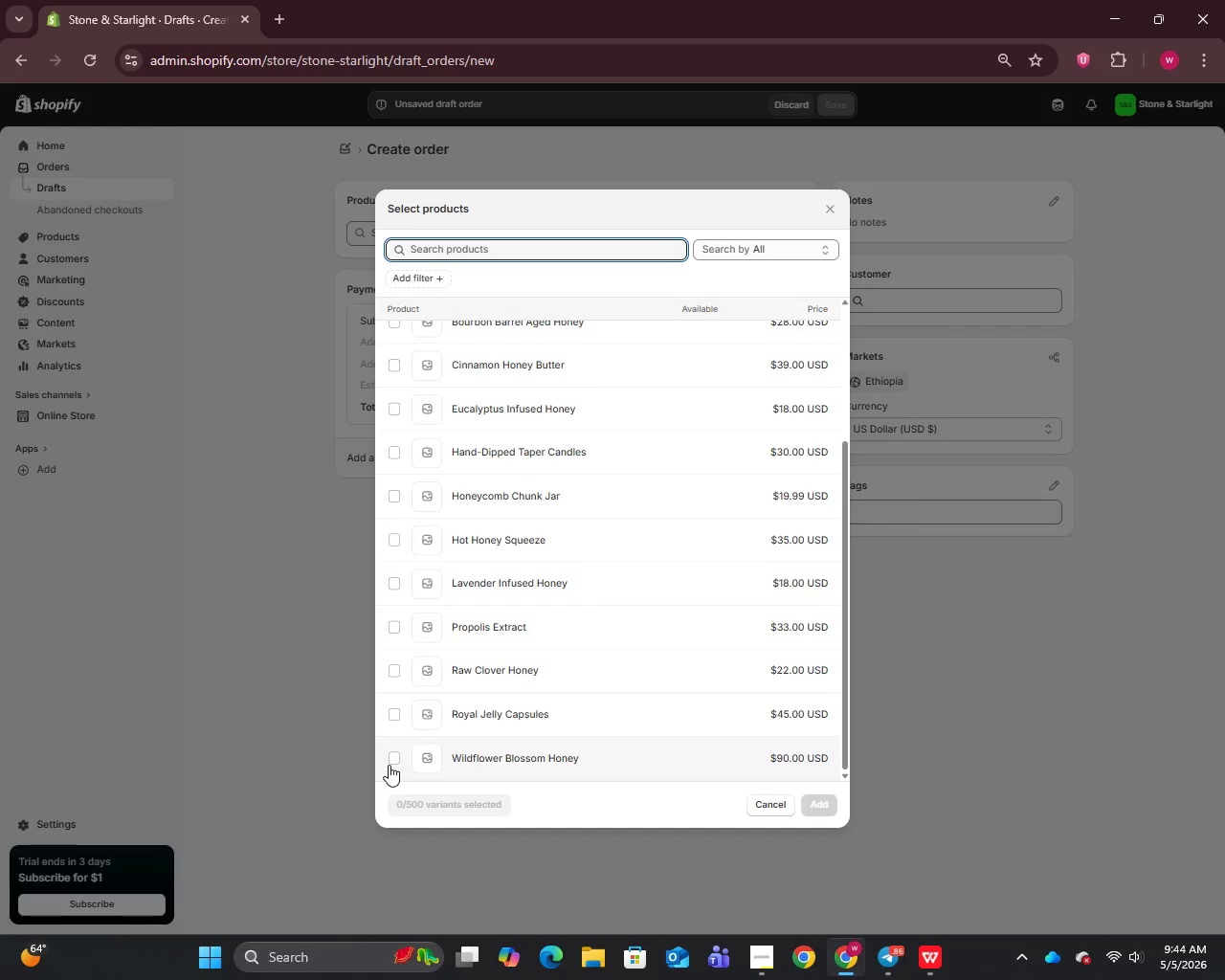 
left_click([389, 765])
 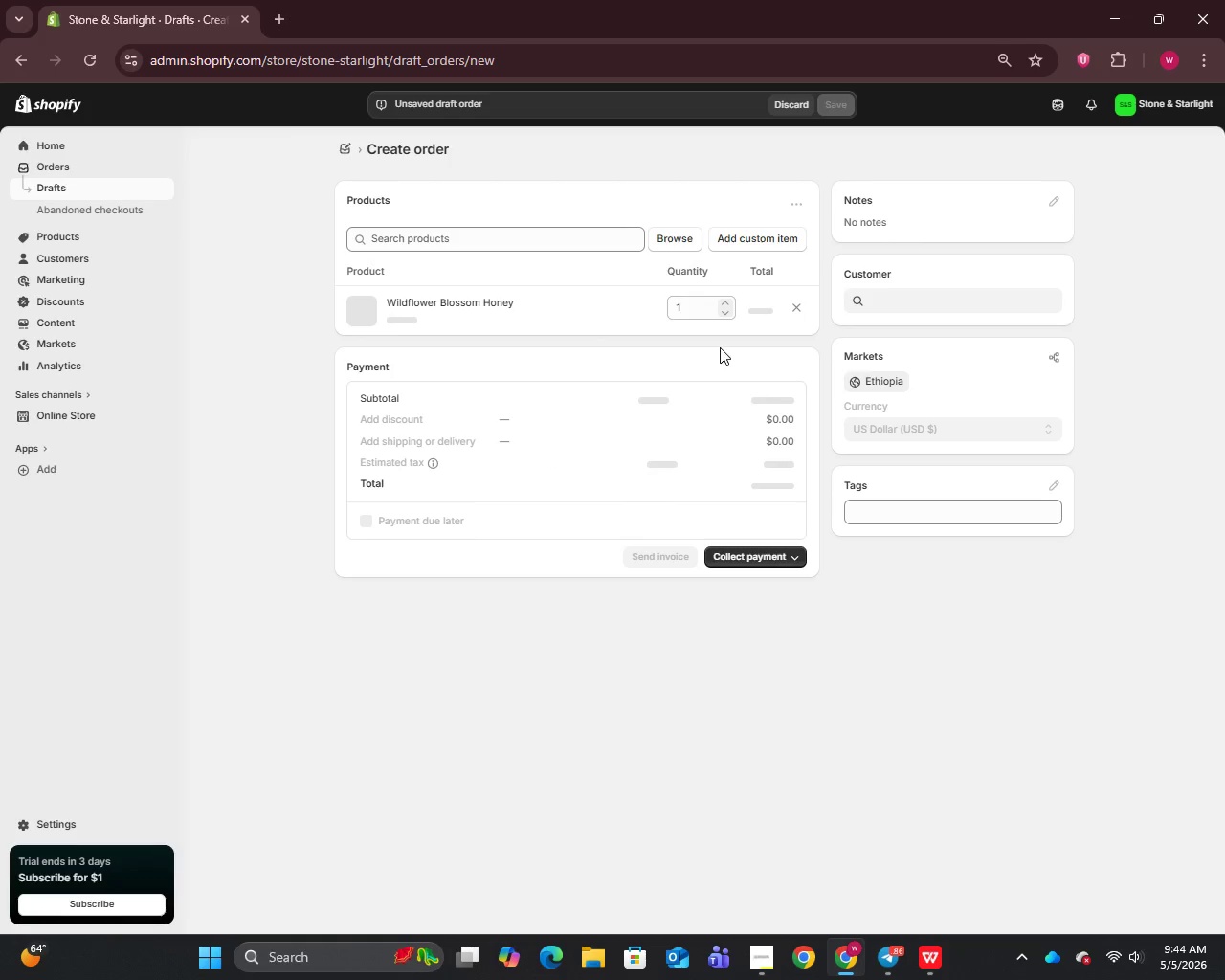 
left_click([725, 300])
 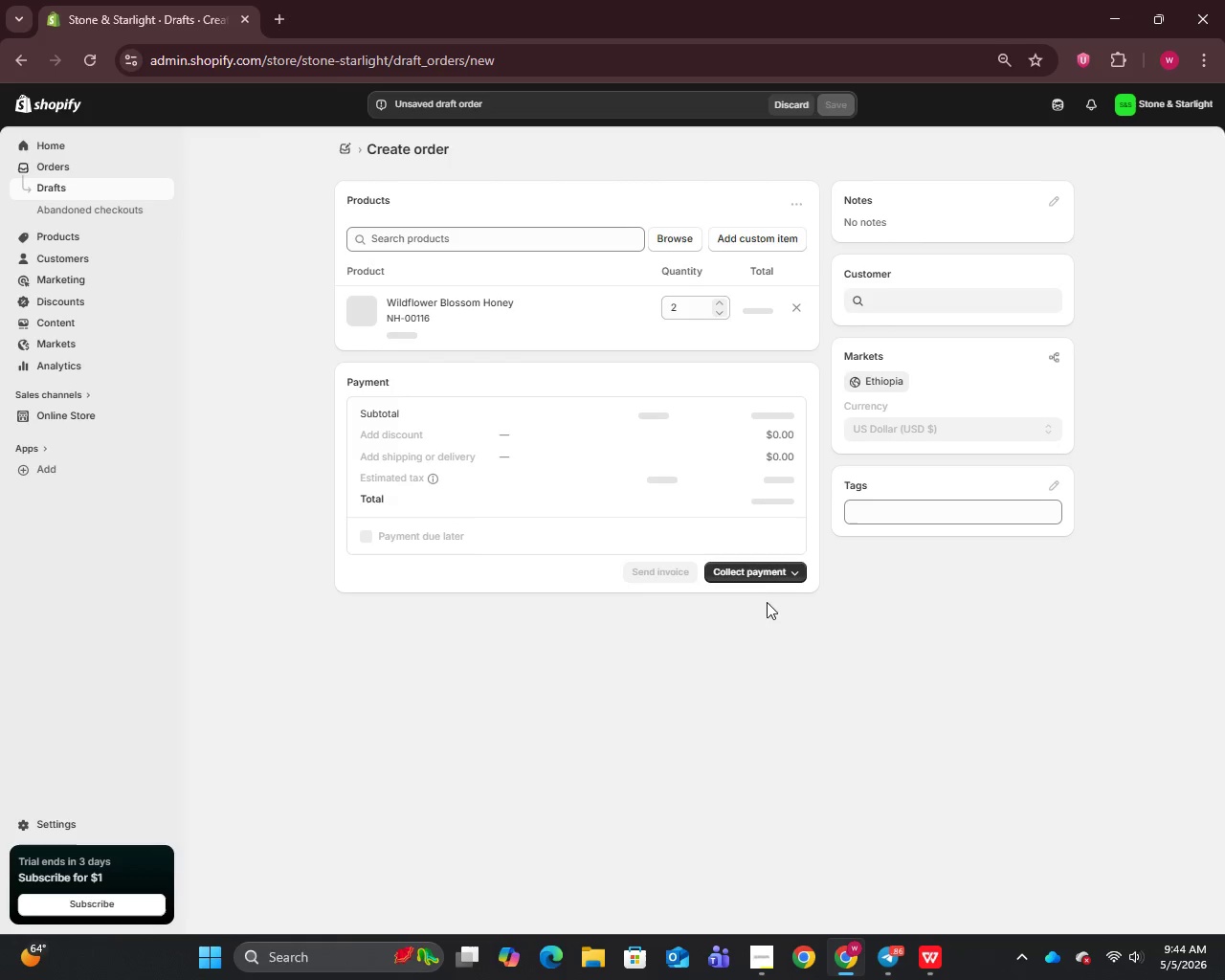 
left_click([754, 573])
 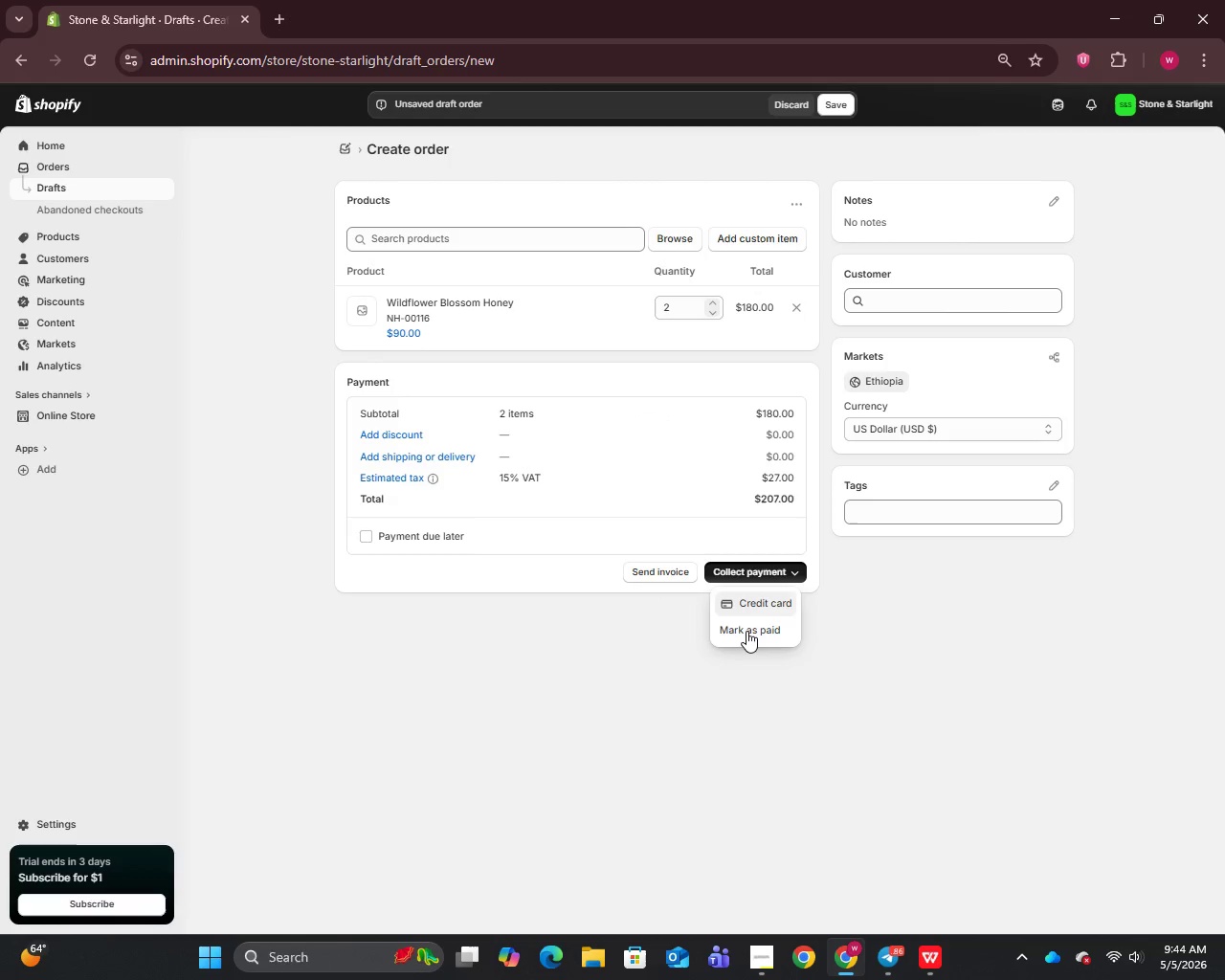 
left_click([745, 635])
 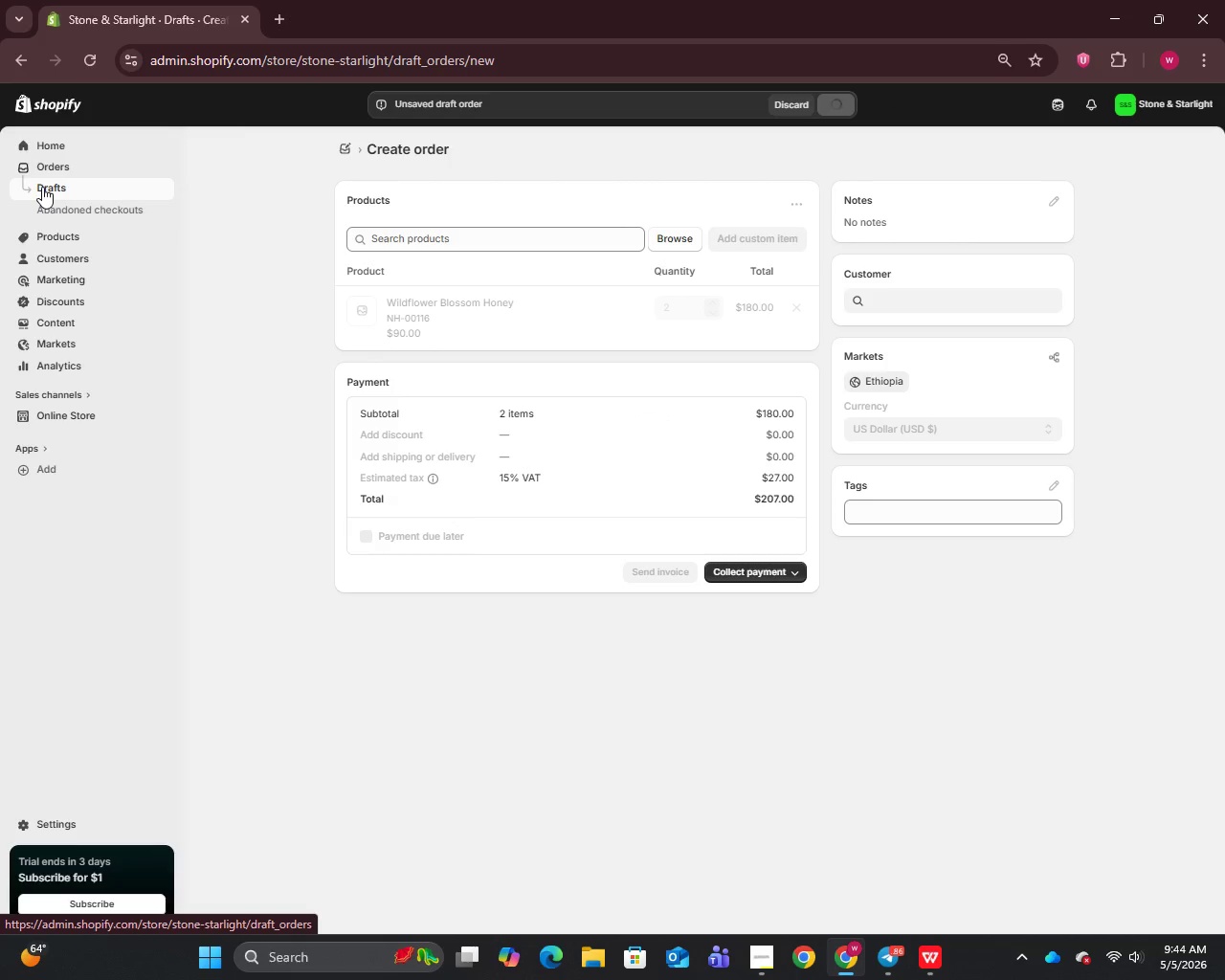 
left_click([42, 187])
 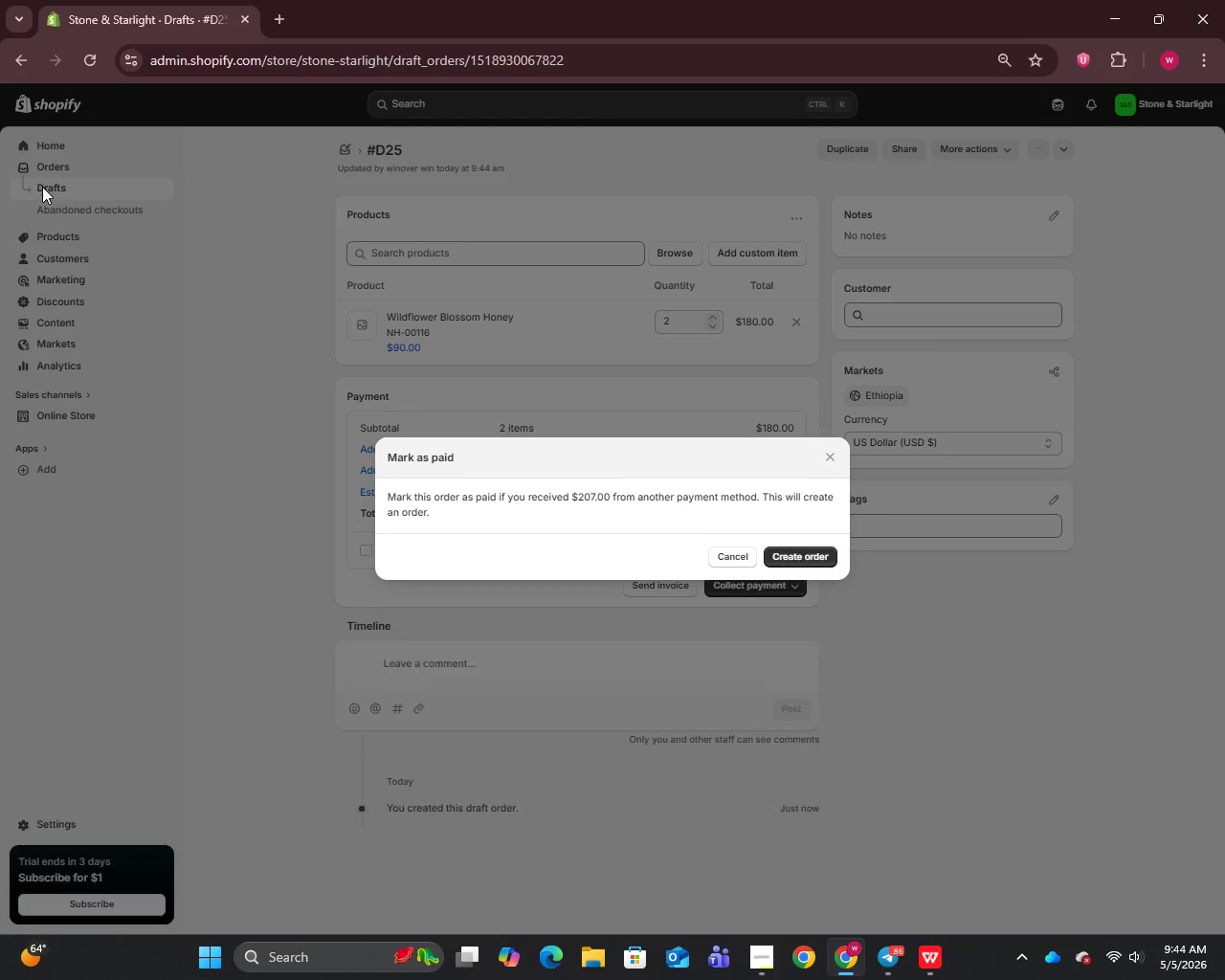 
left_click([42, 187])
 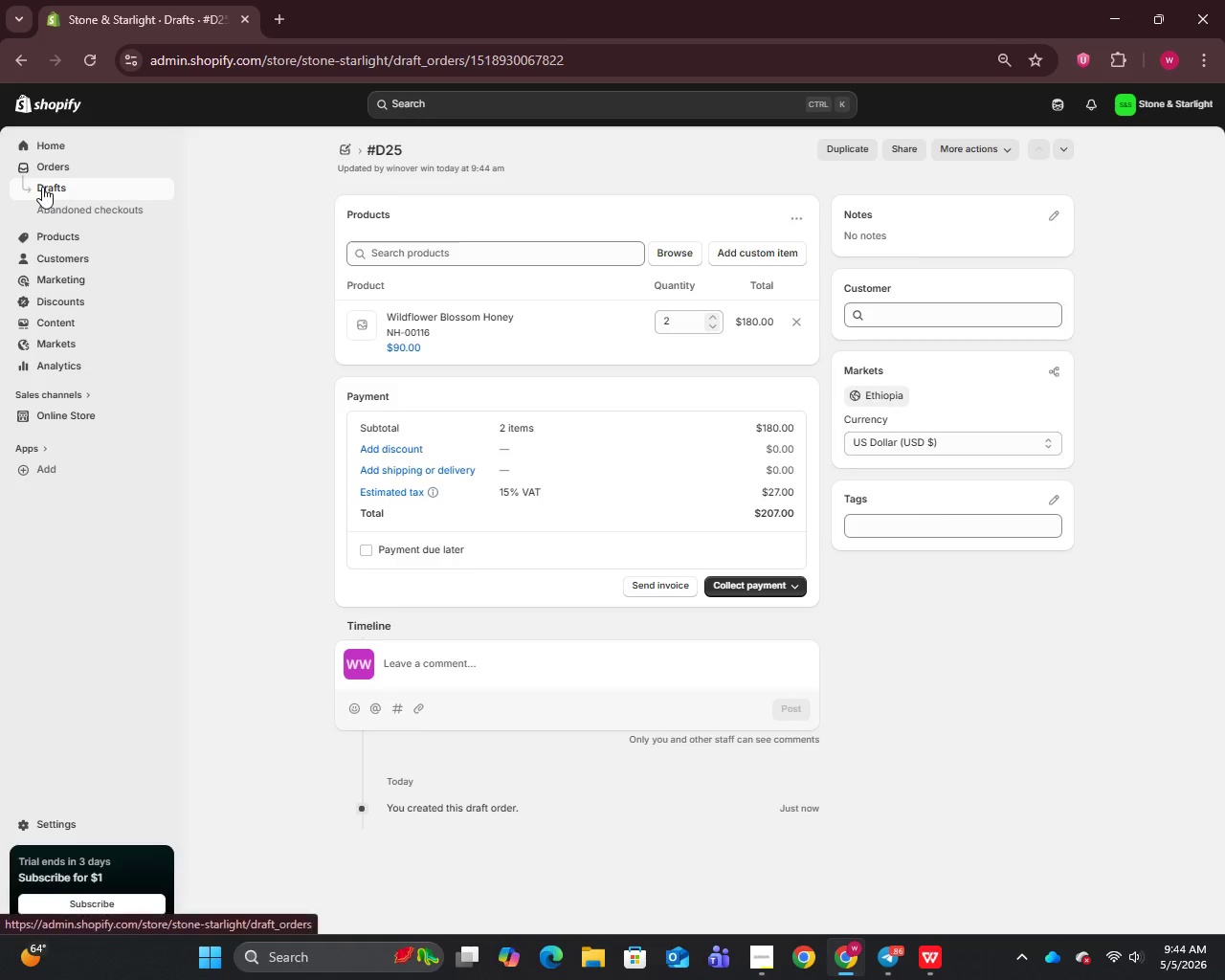 
left_click([42, 187])
 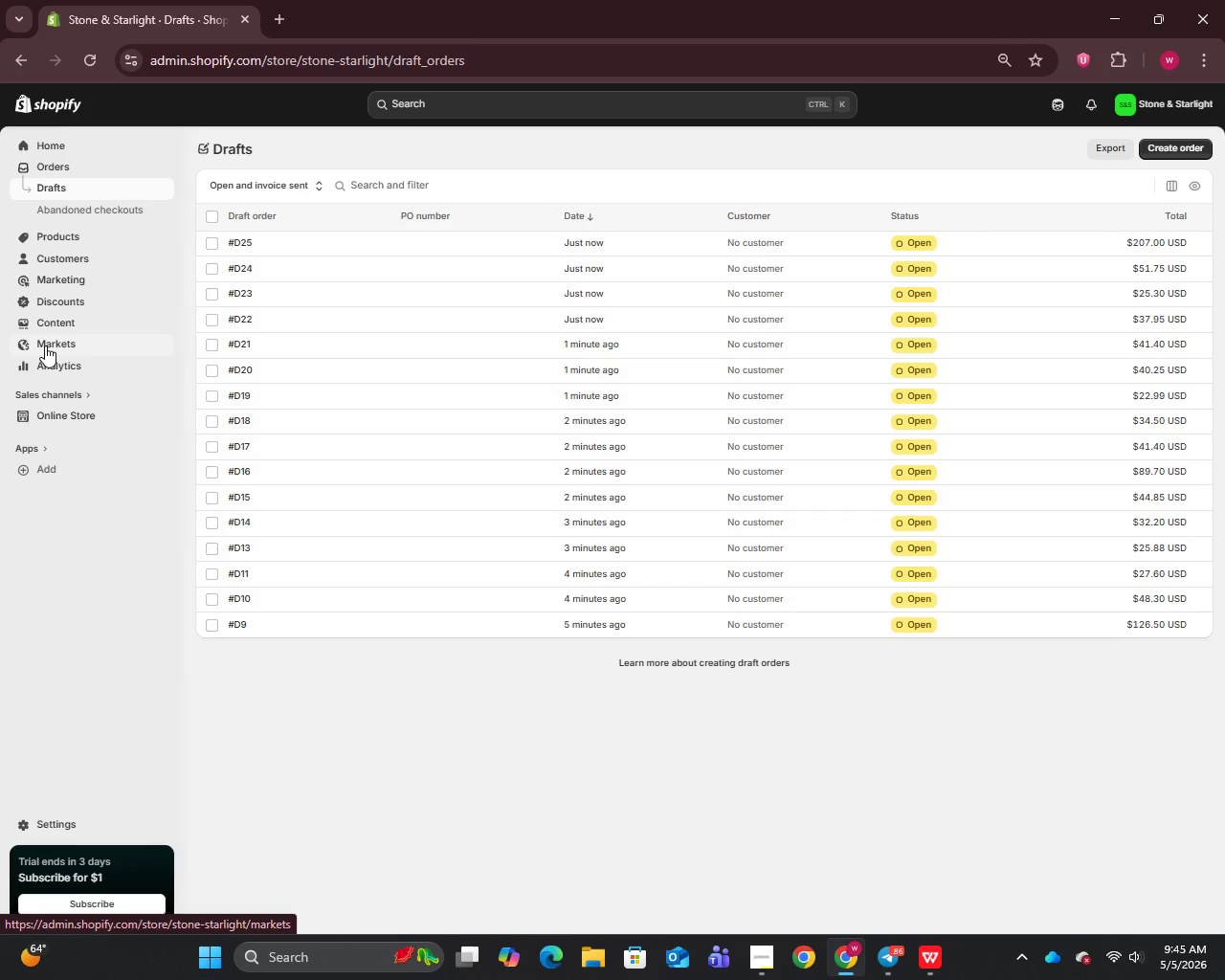 
wait(48.42)
 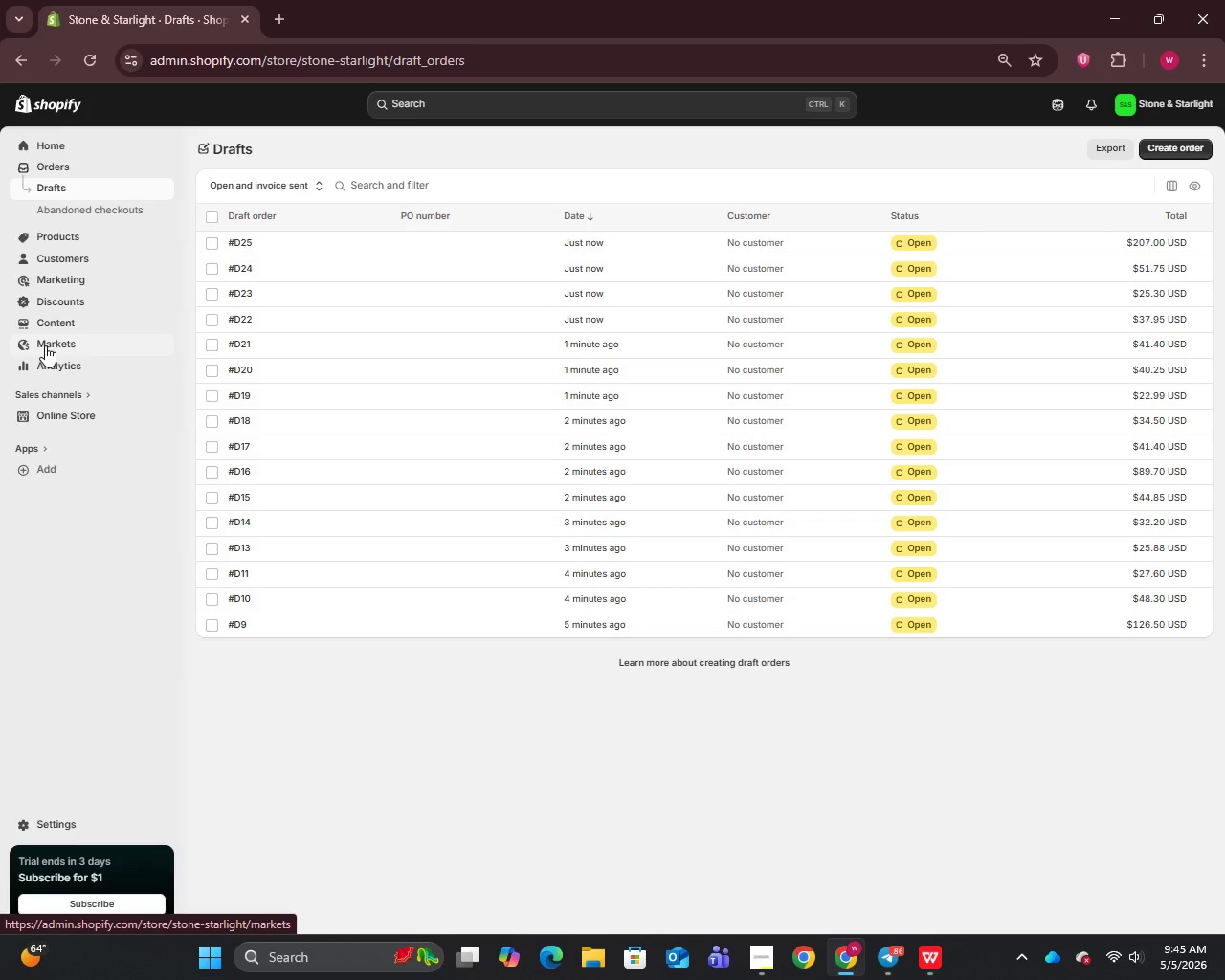 
left_click([216, 217])
 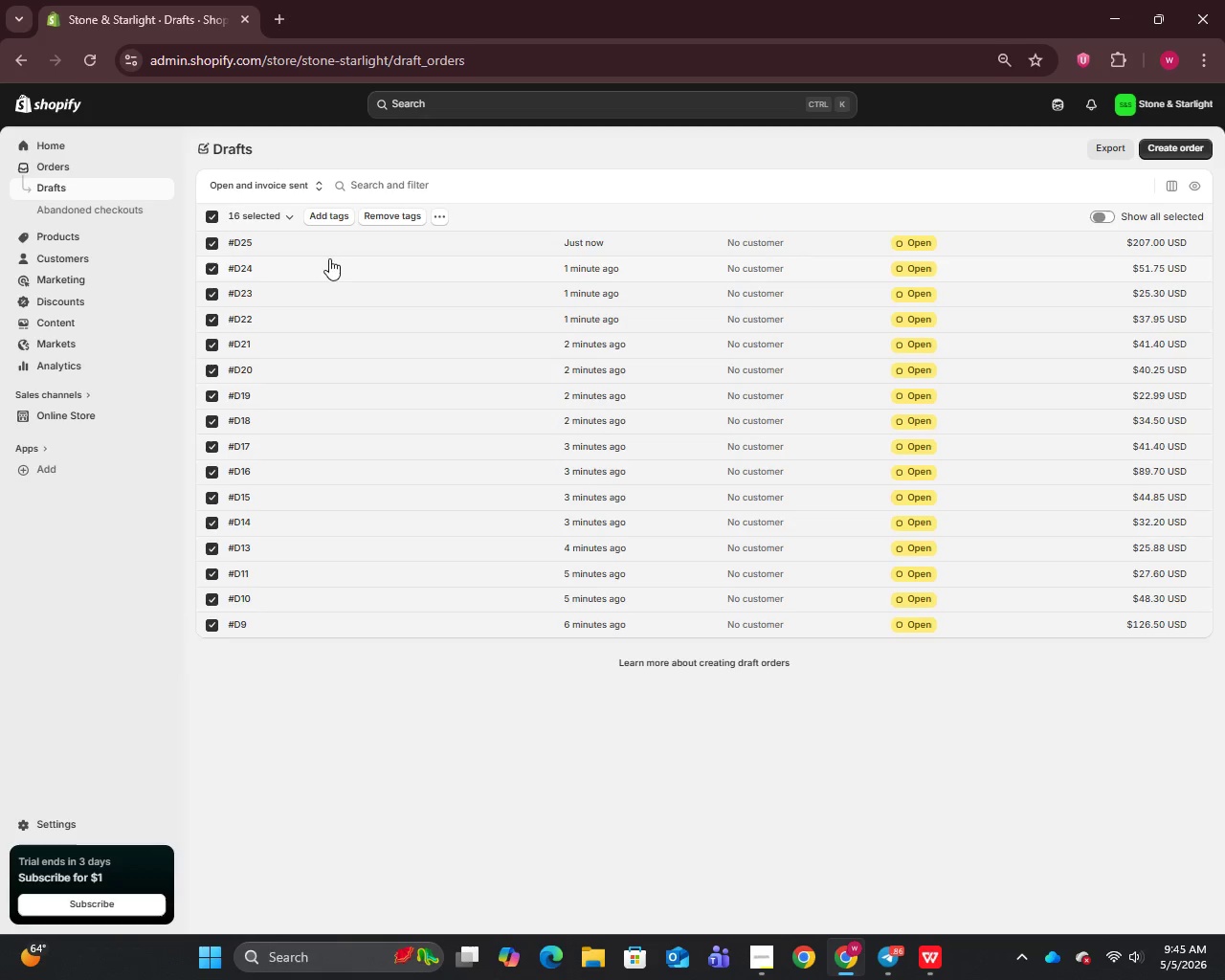 
left_click([437, 217])
 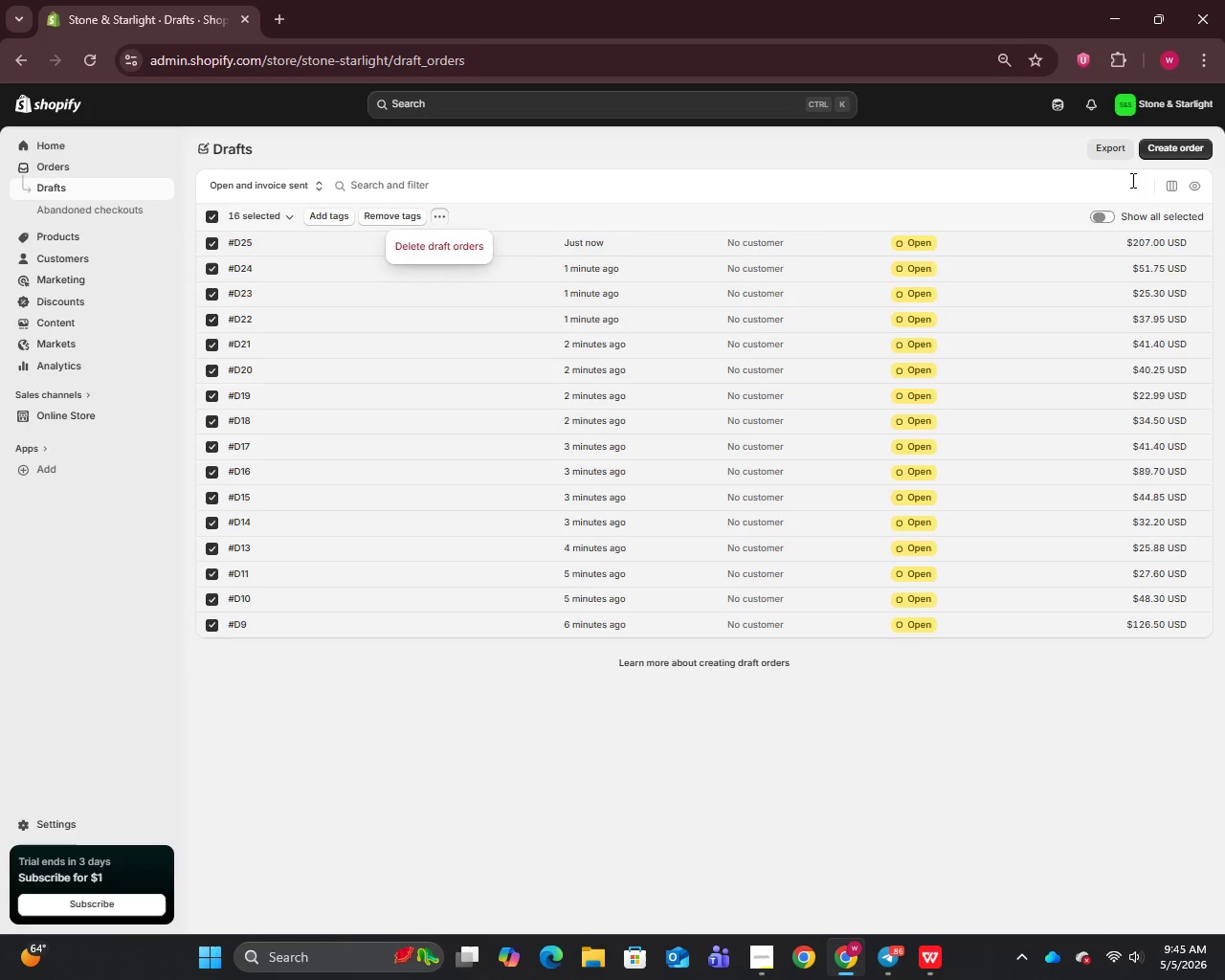 
left_click([1106, 218])
 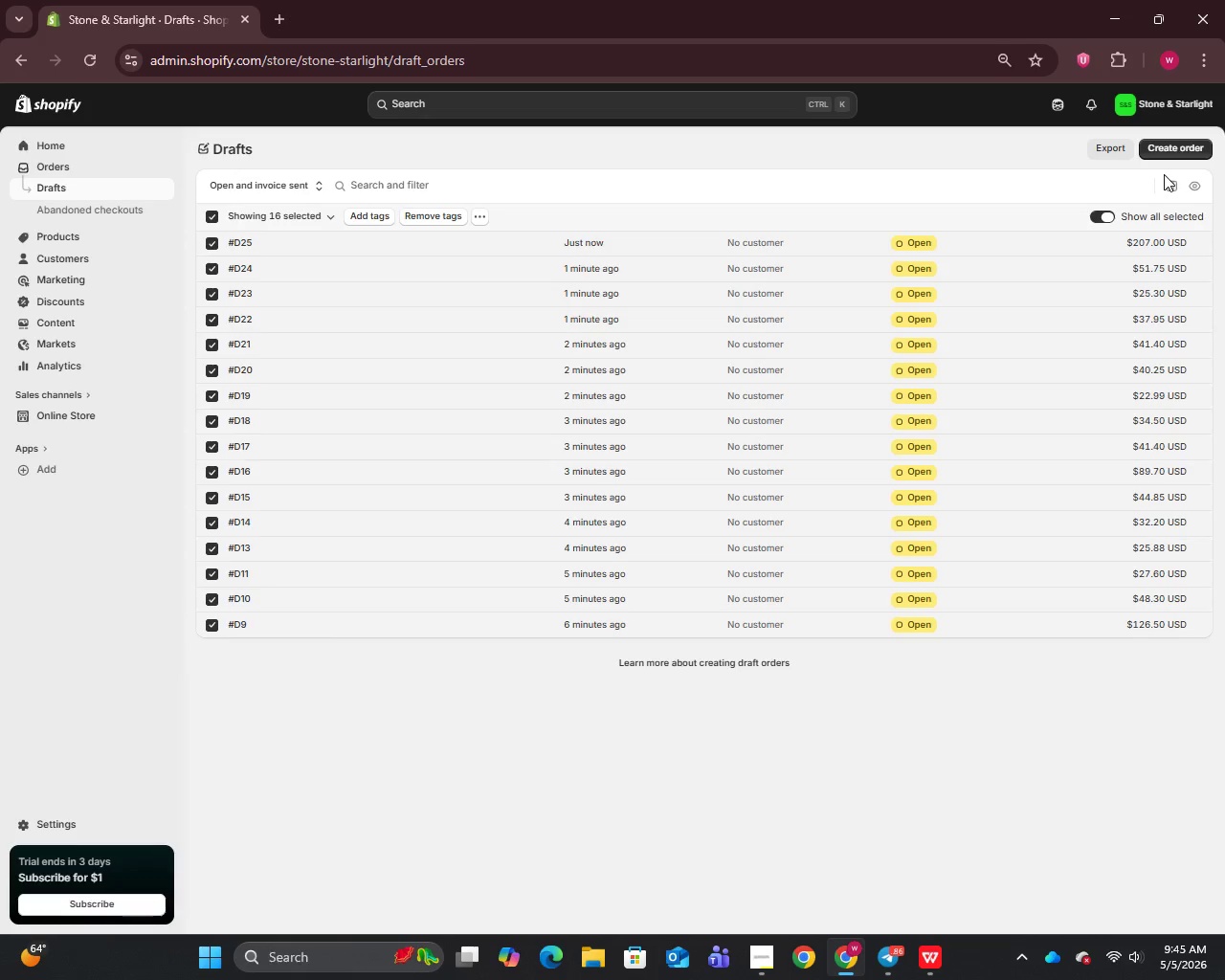 
wait(7.31)
 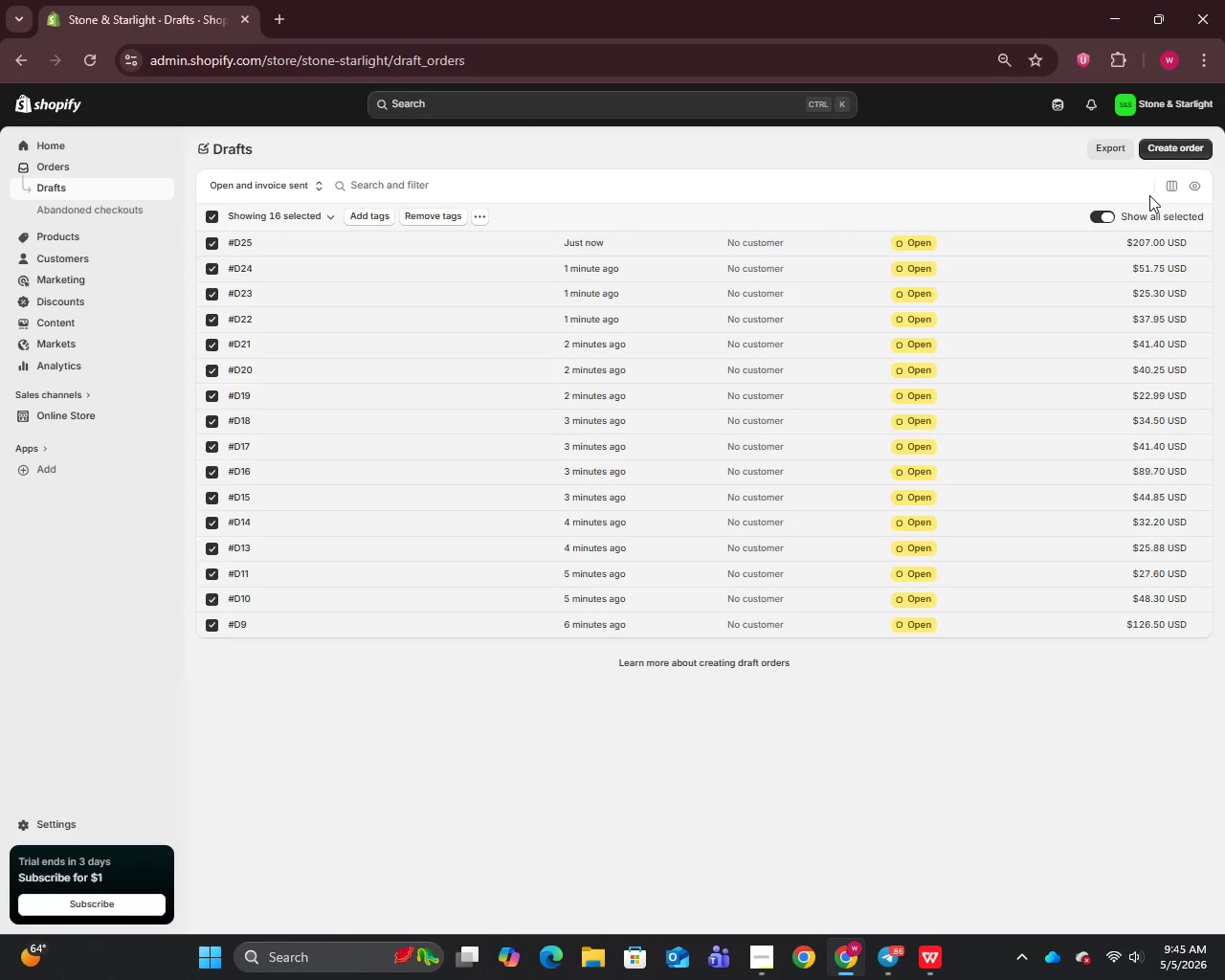 
left_click([945, 150])
 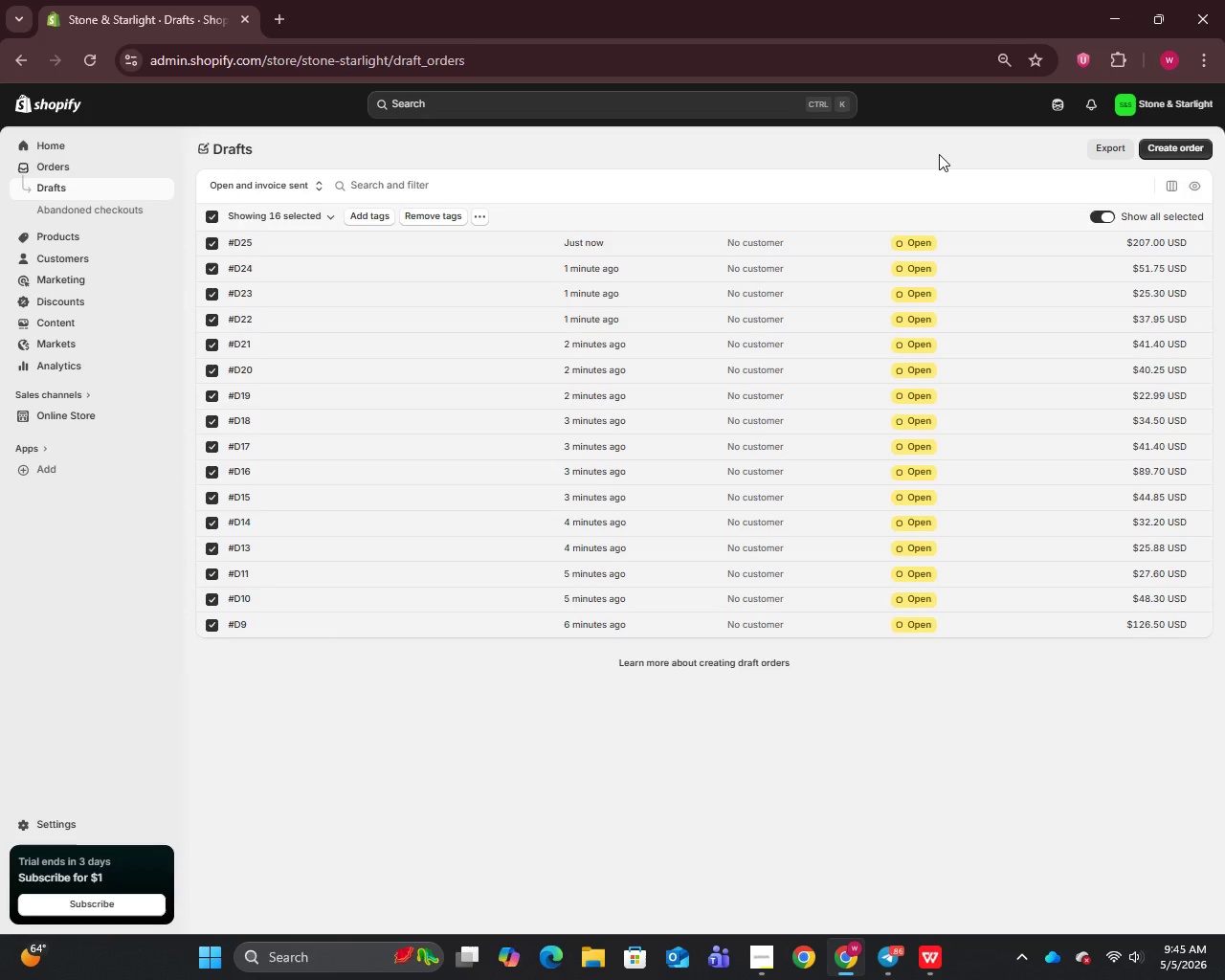 
left_click([936, 158])
 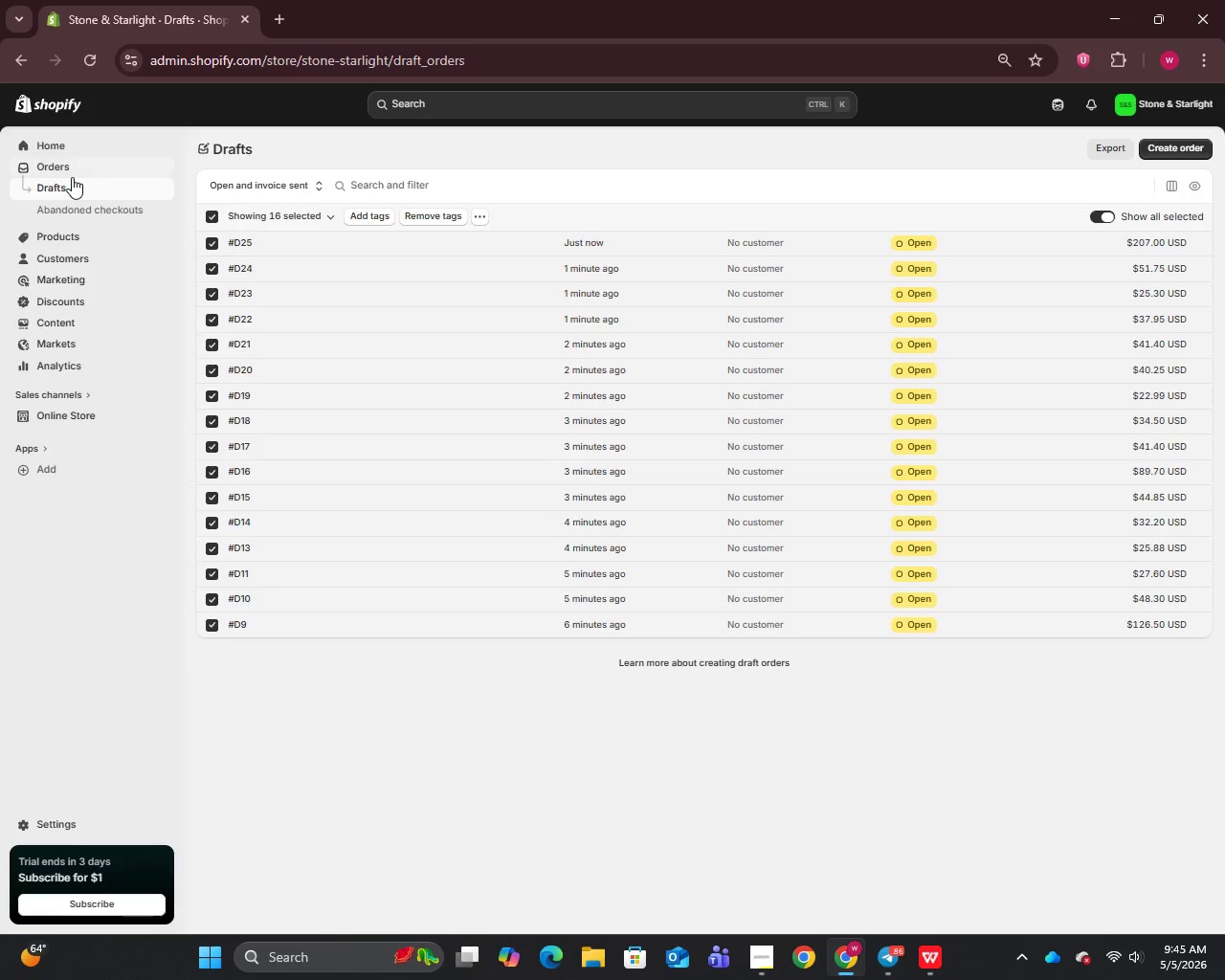 
left_click([51, 192])
 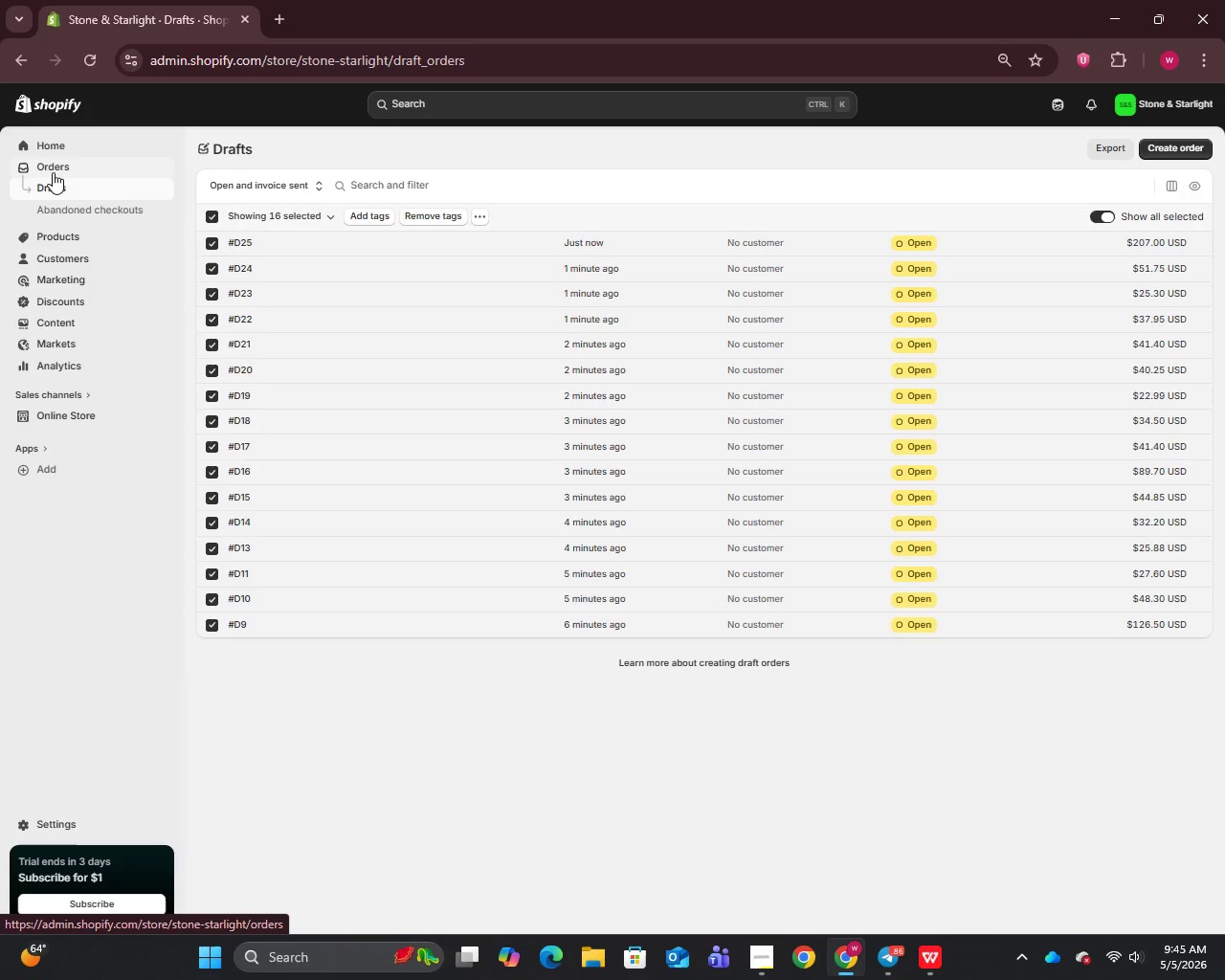 
left_click([51, 208])
 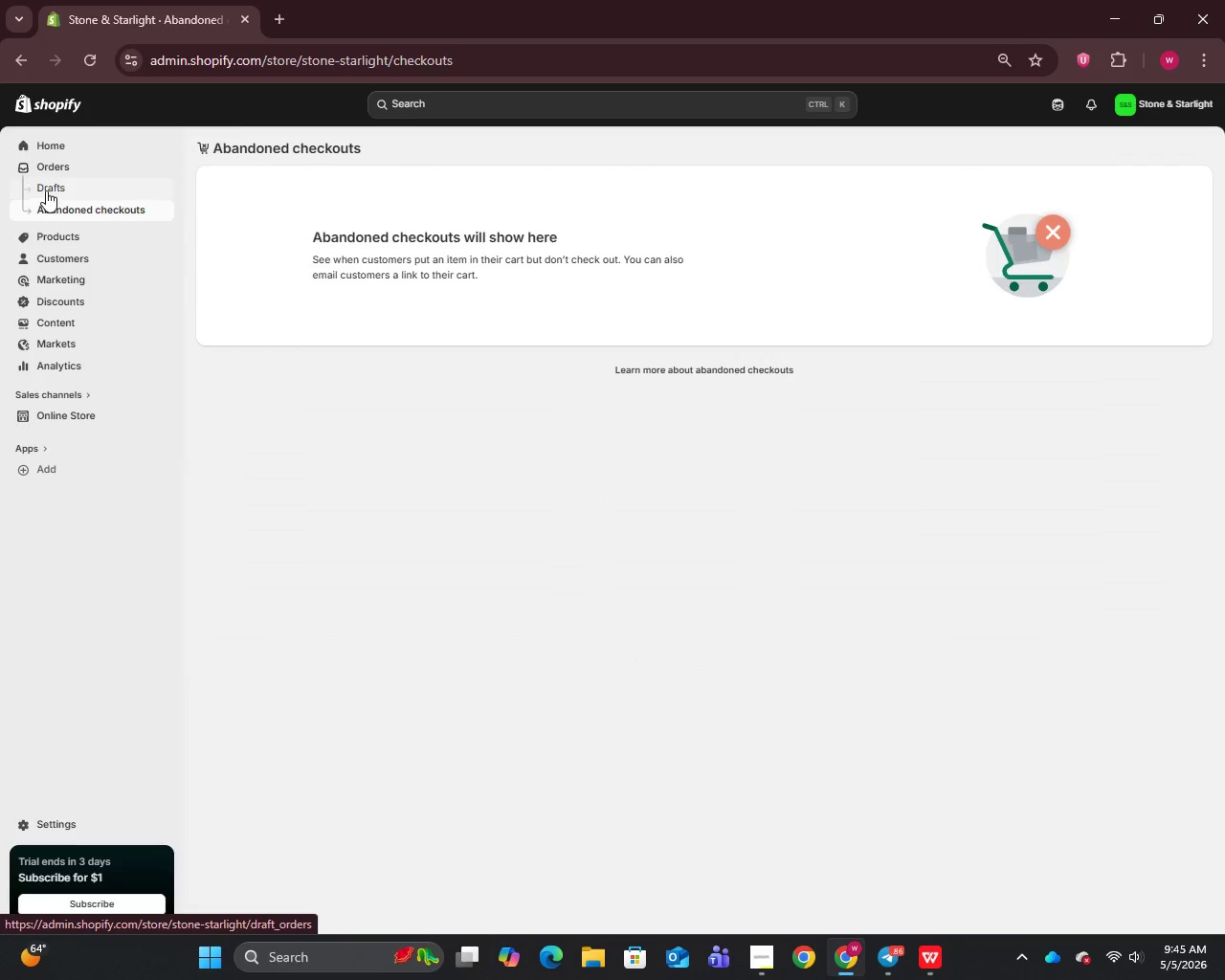 
left_click([46, 189])
 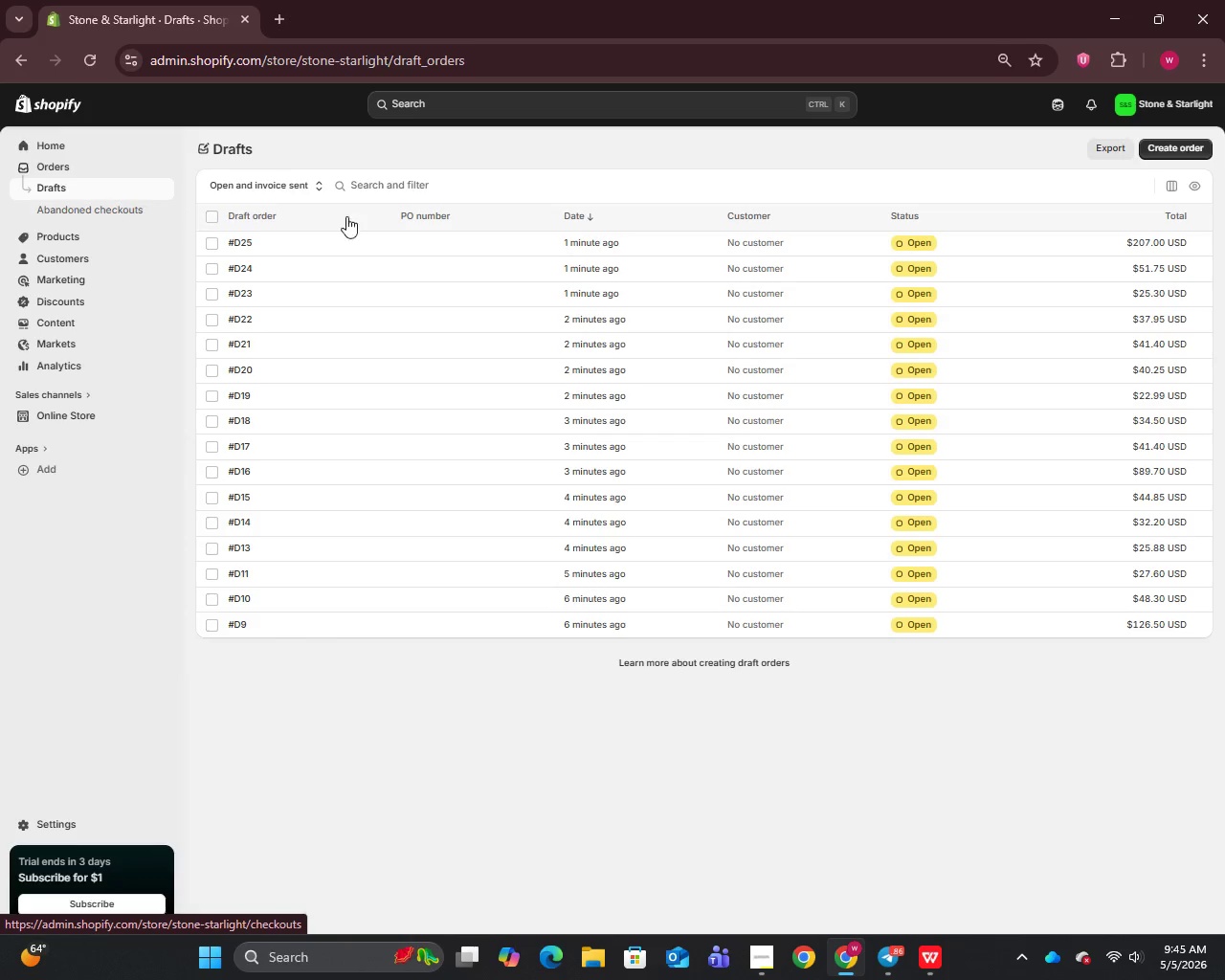 
mouse_move([218, 216])
 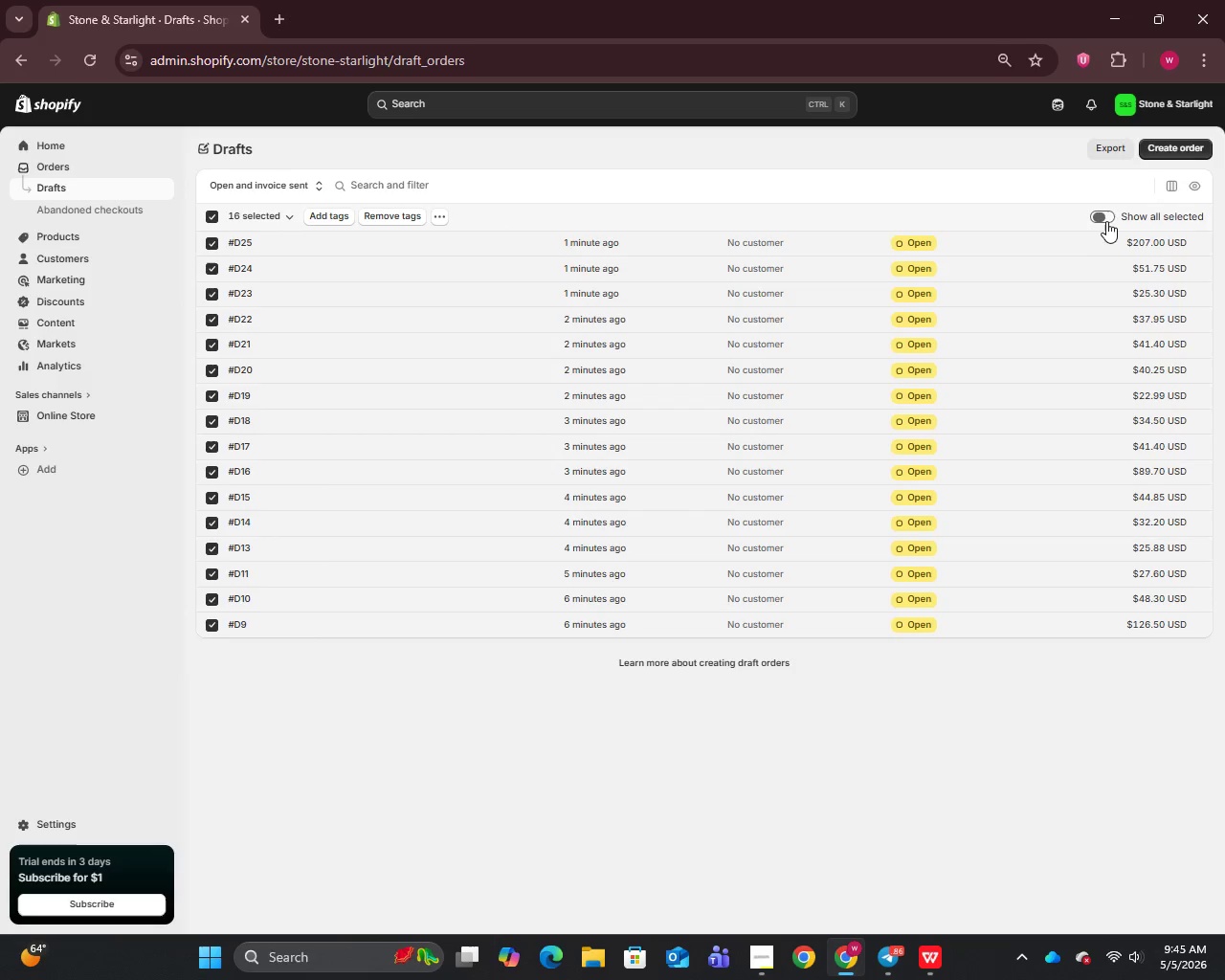 
left_click([1107, 218])
 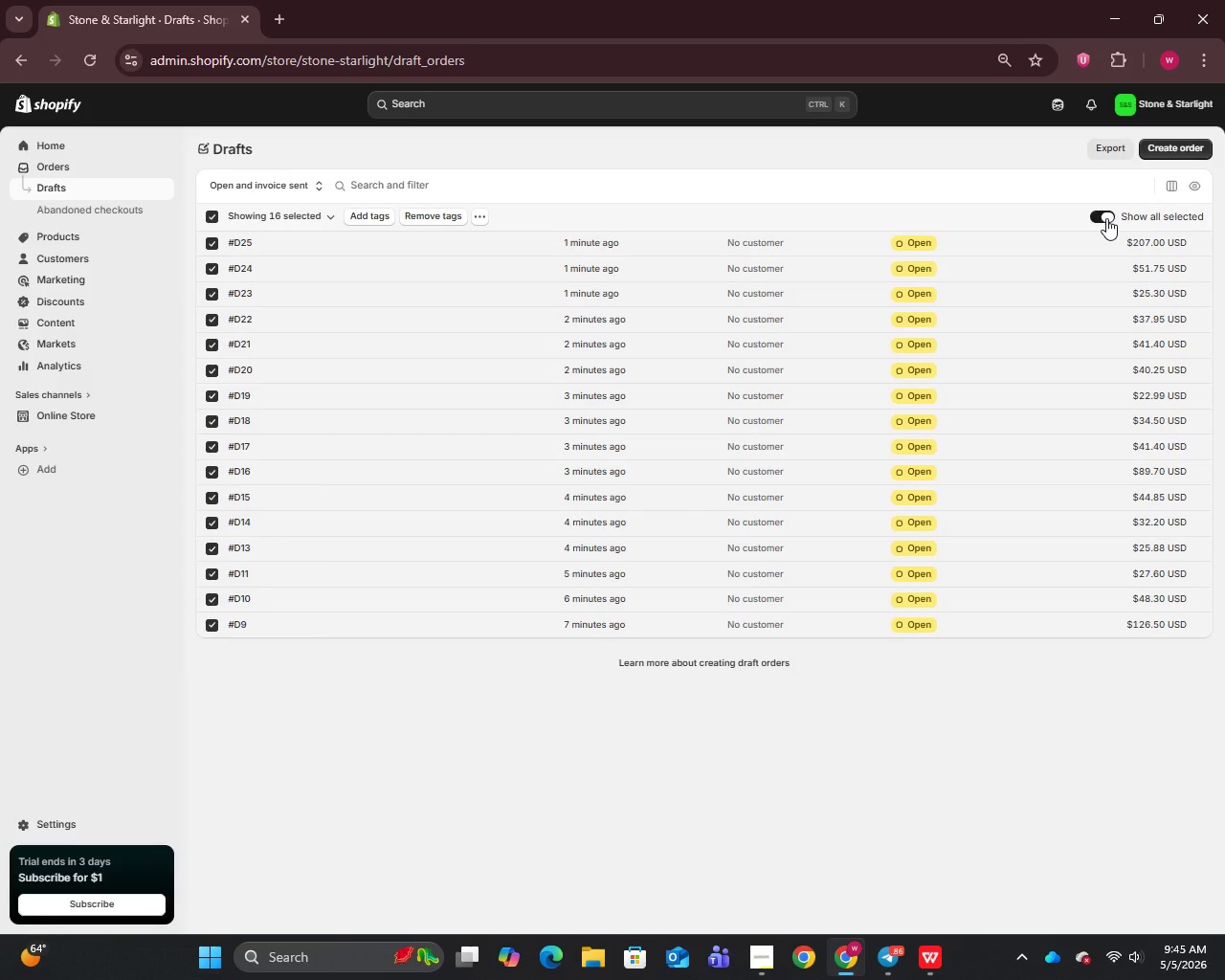 
left_click([1106, 218])
 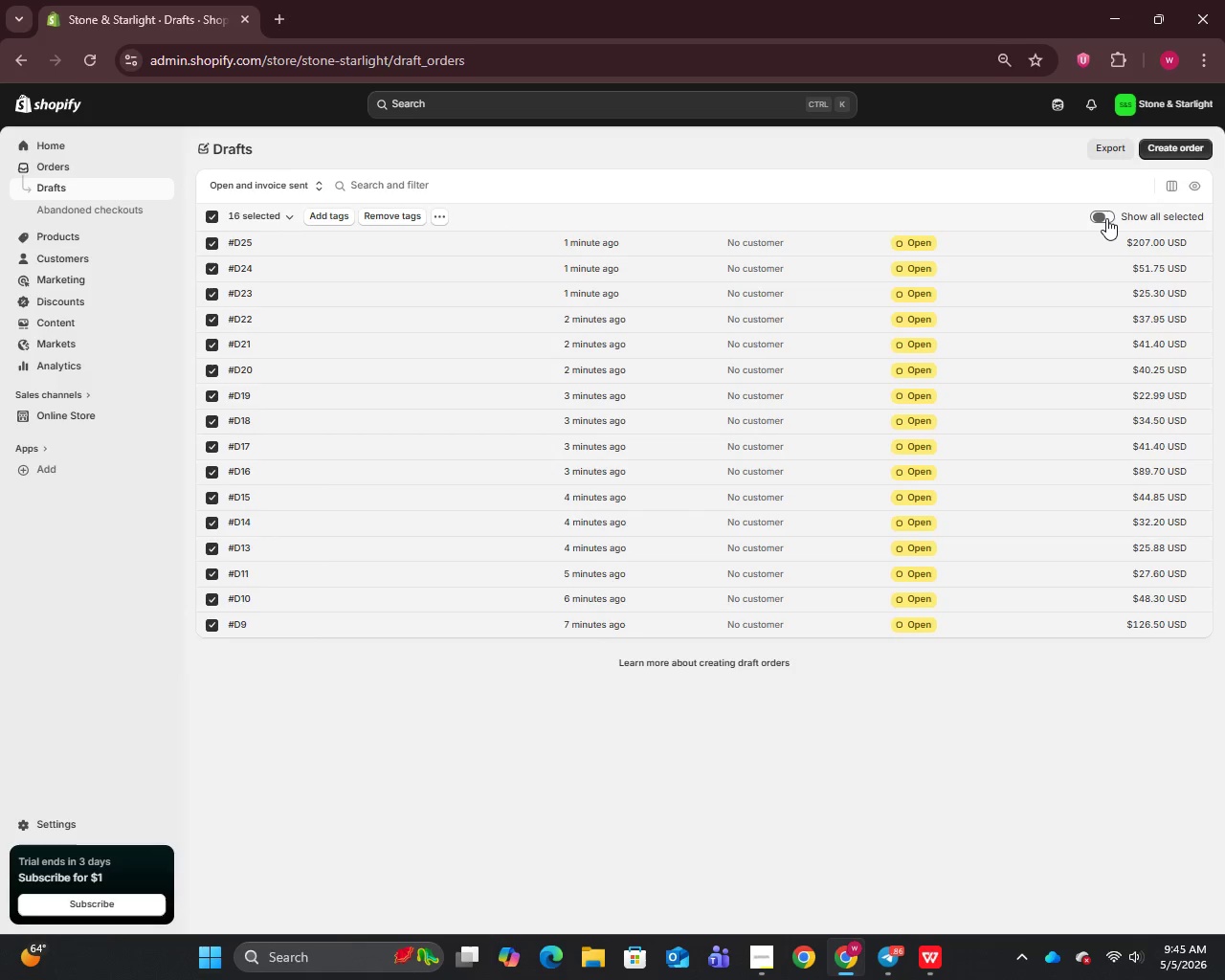 
left_click([1106, 218])
 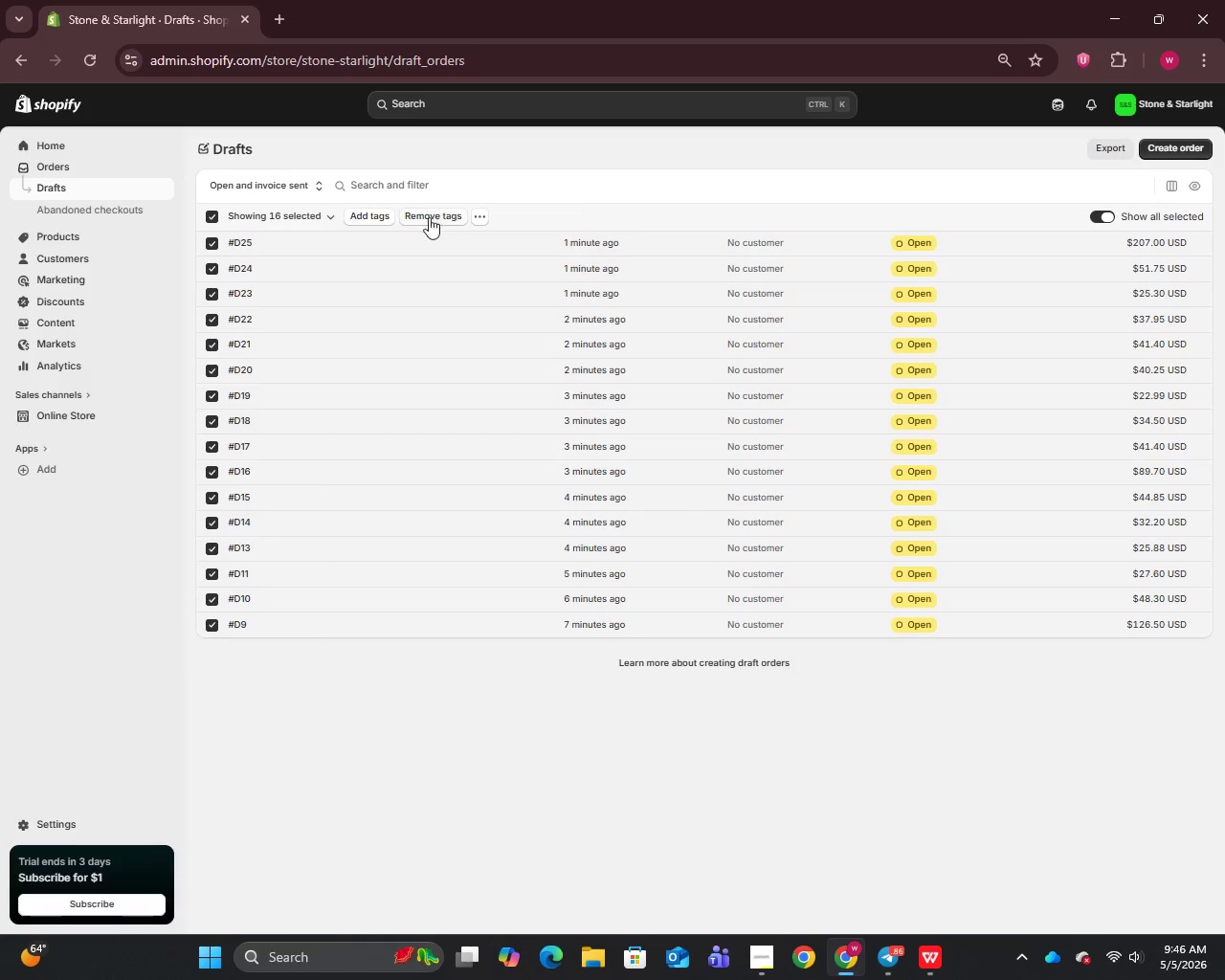 
left_click([323, 186])
 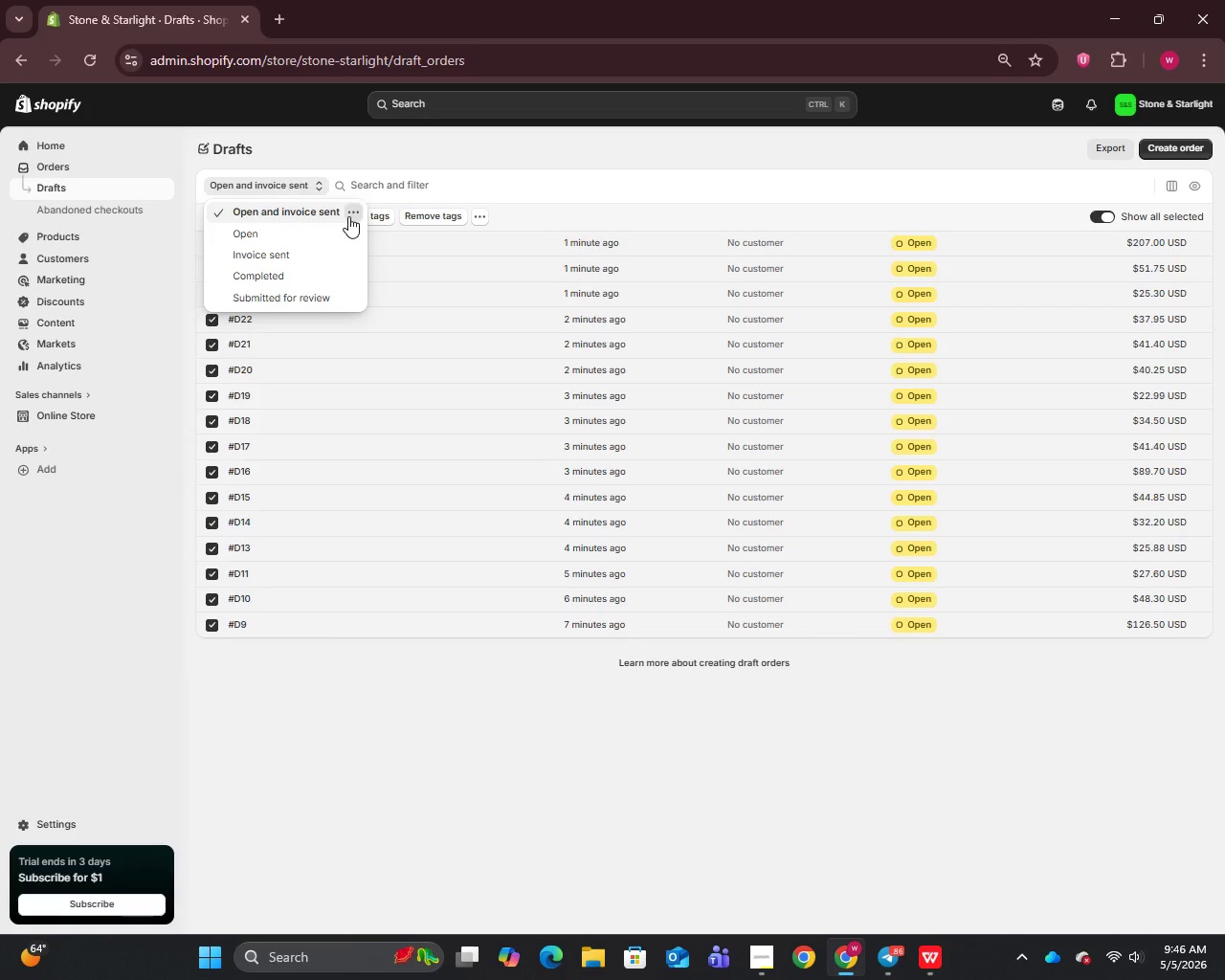 
left_click([275, 239])
 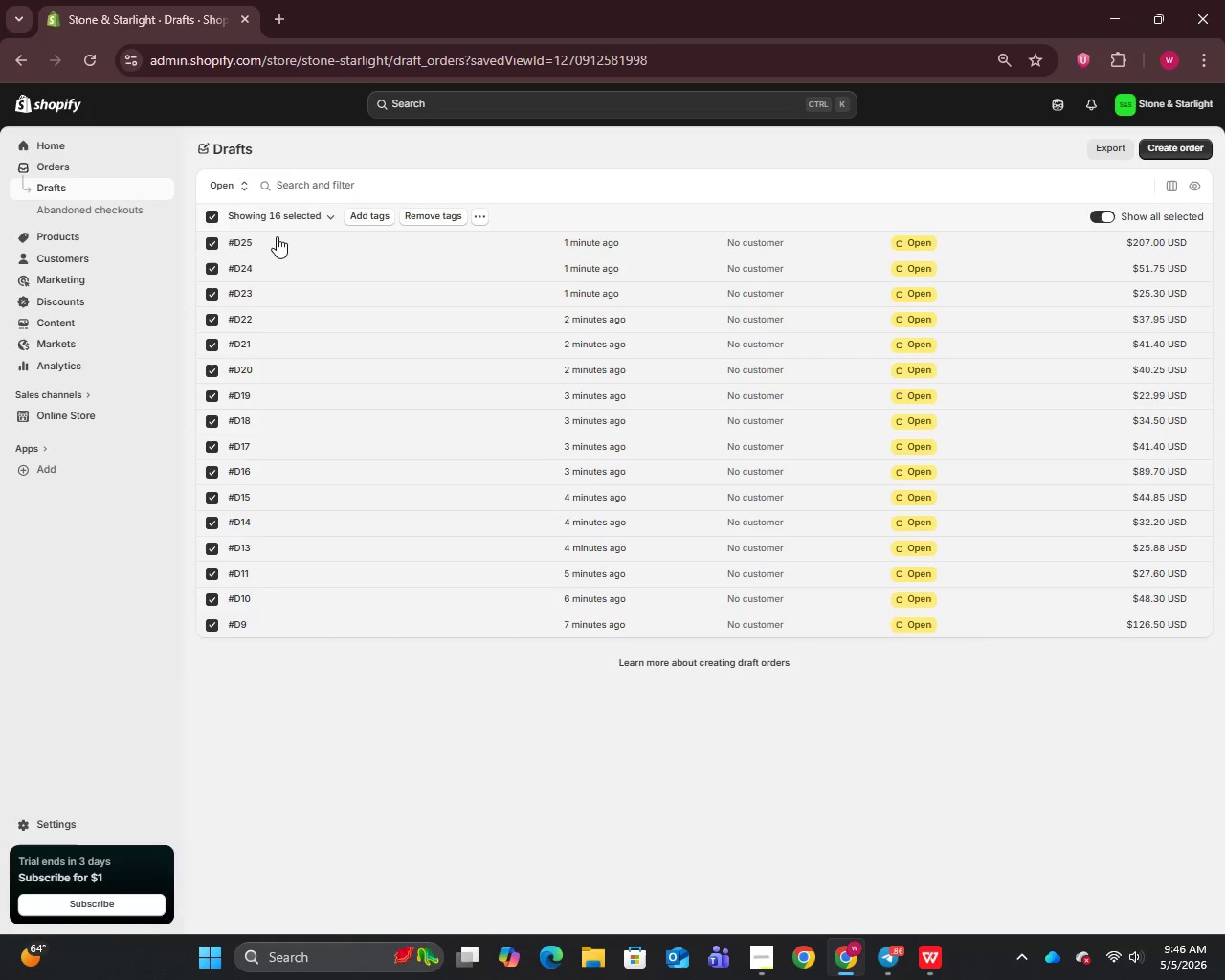 
wait(6.22)
 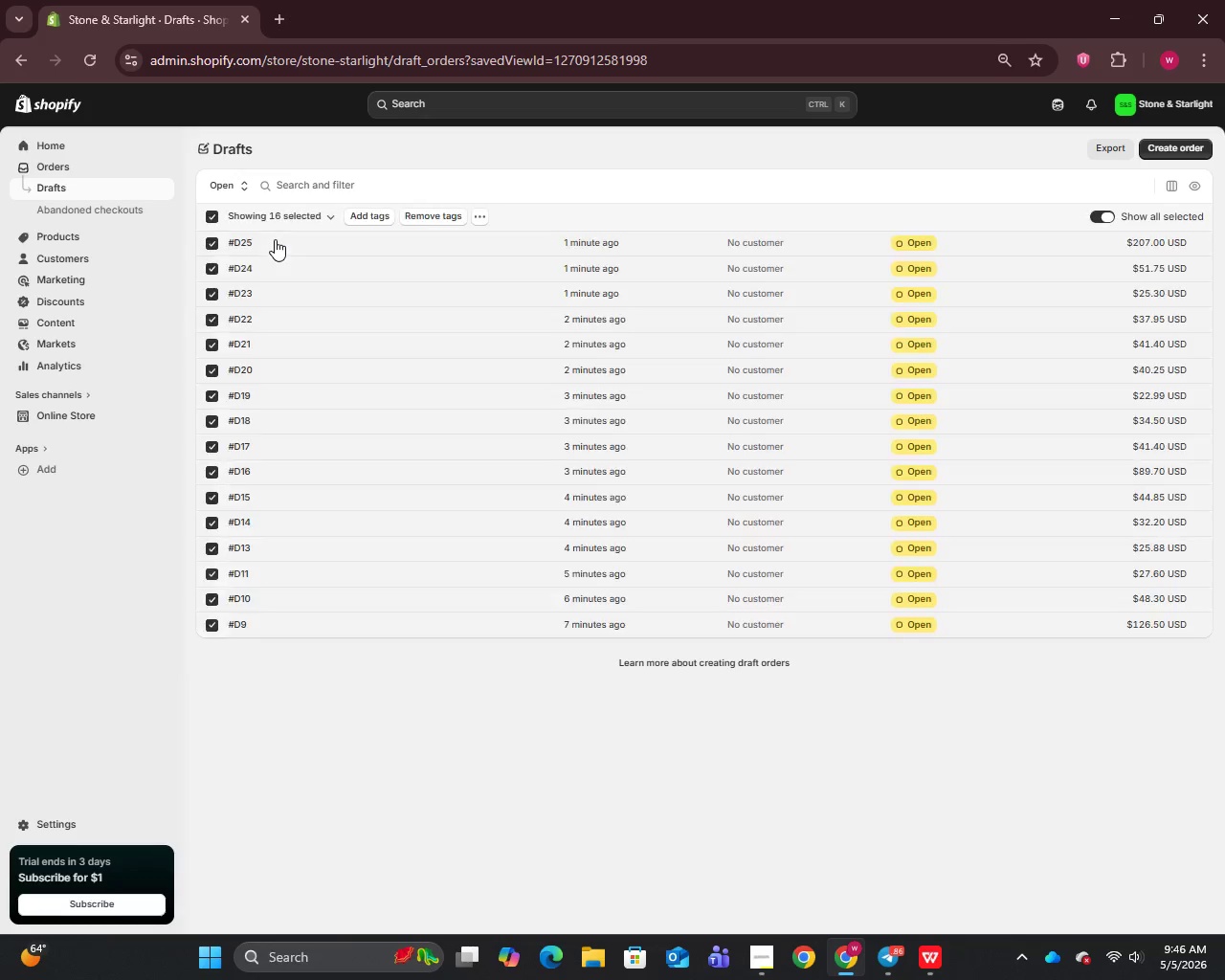 
left_click([309, 195])
 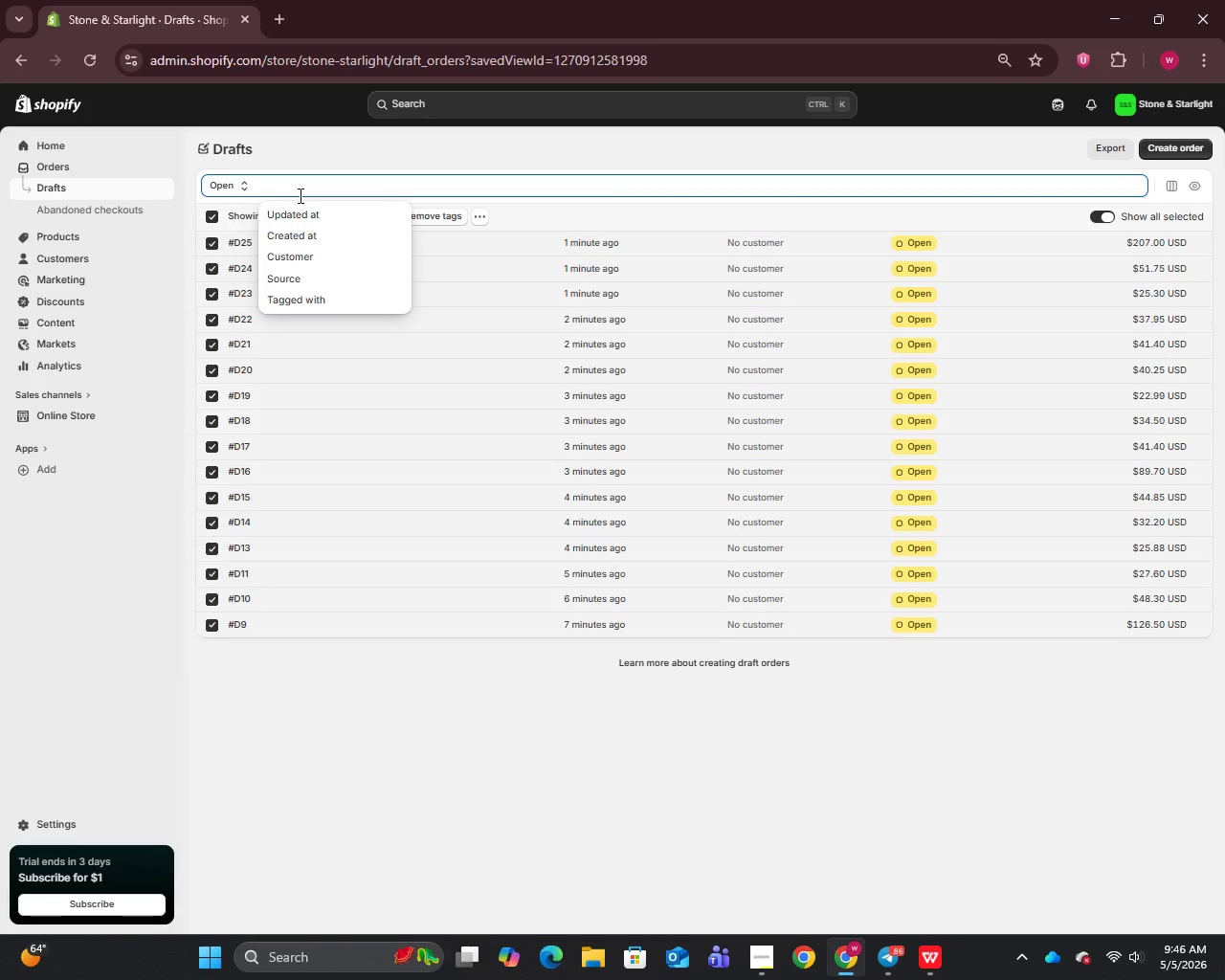 
left_click([383, 681])
 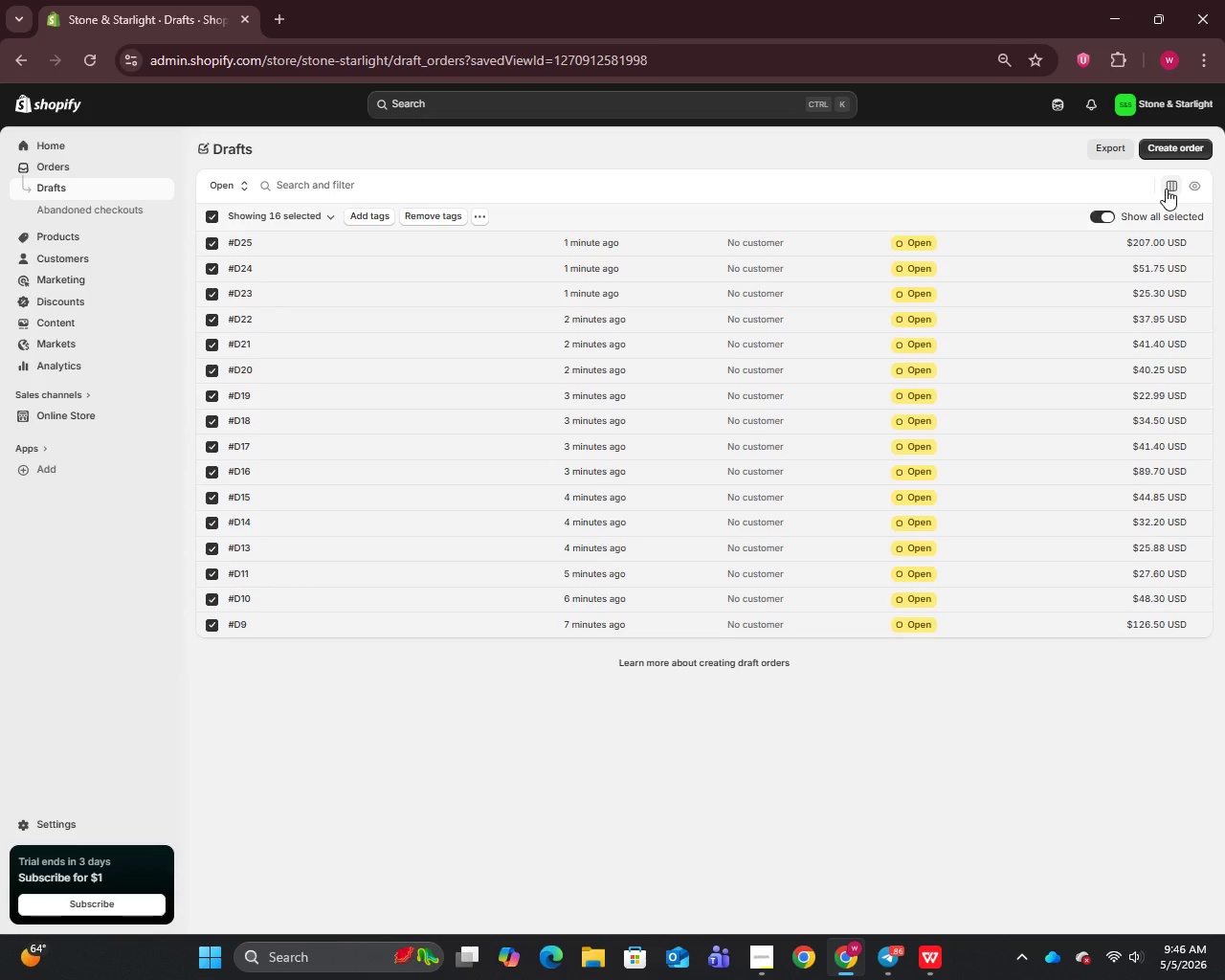 
left_click([1198, 188])
 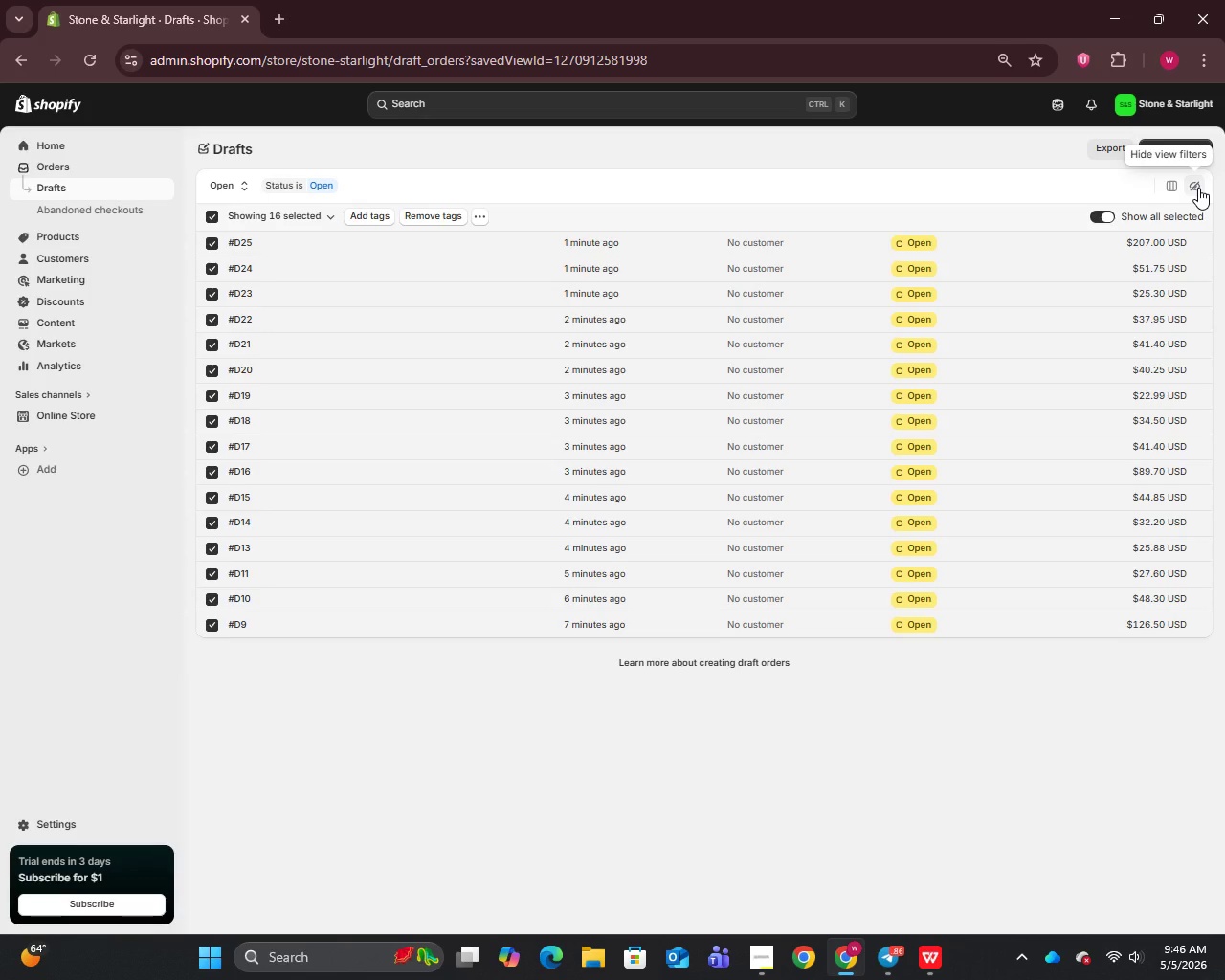 
left_click([1198, 188])
 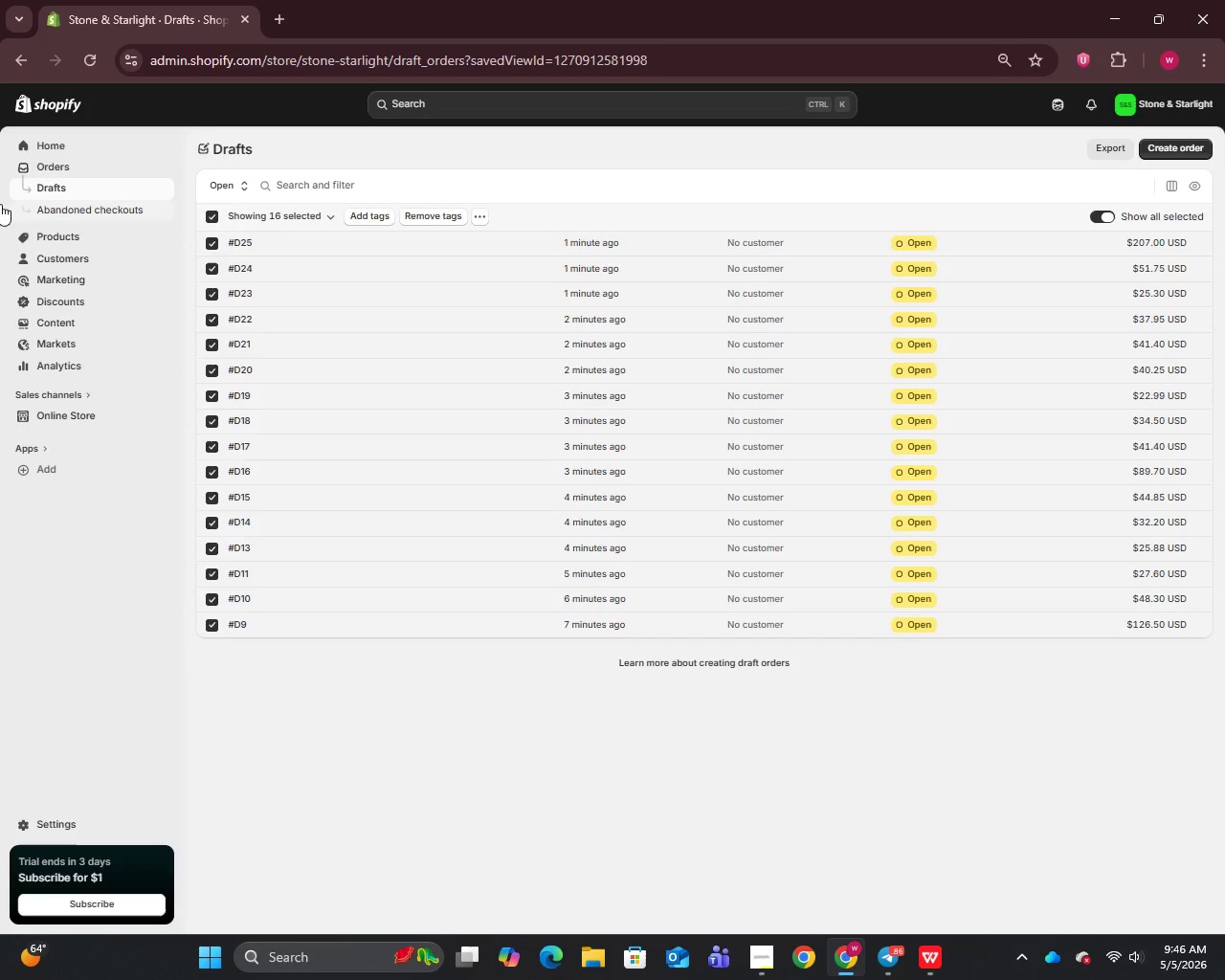 
left_click([33, 191])
 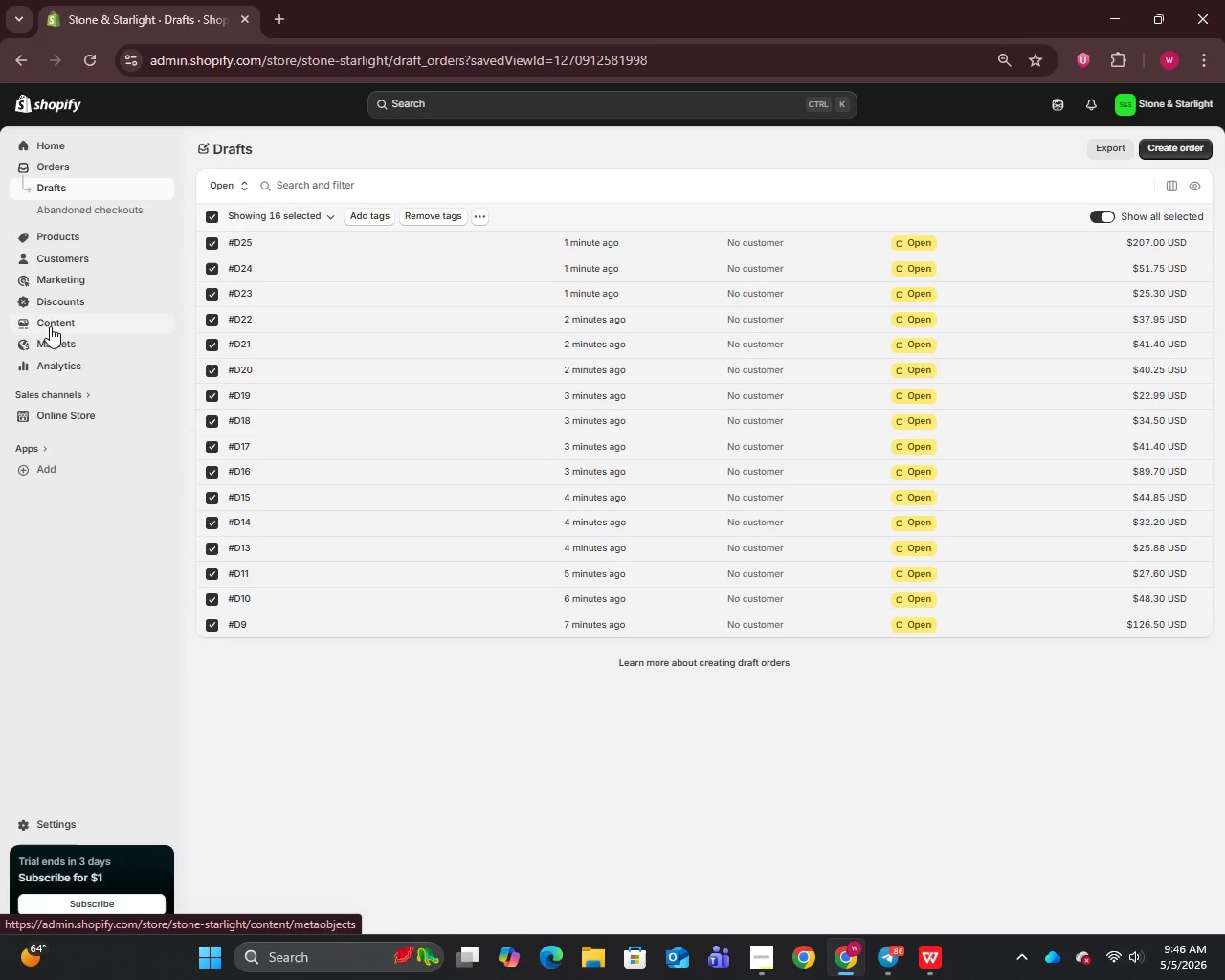 
left_click([55, 363])
 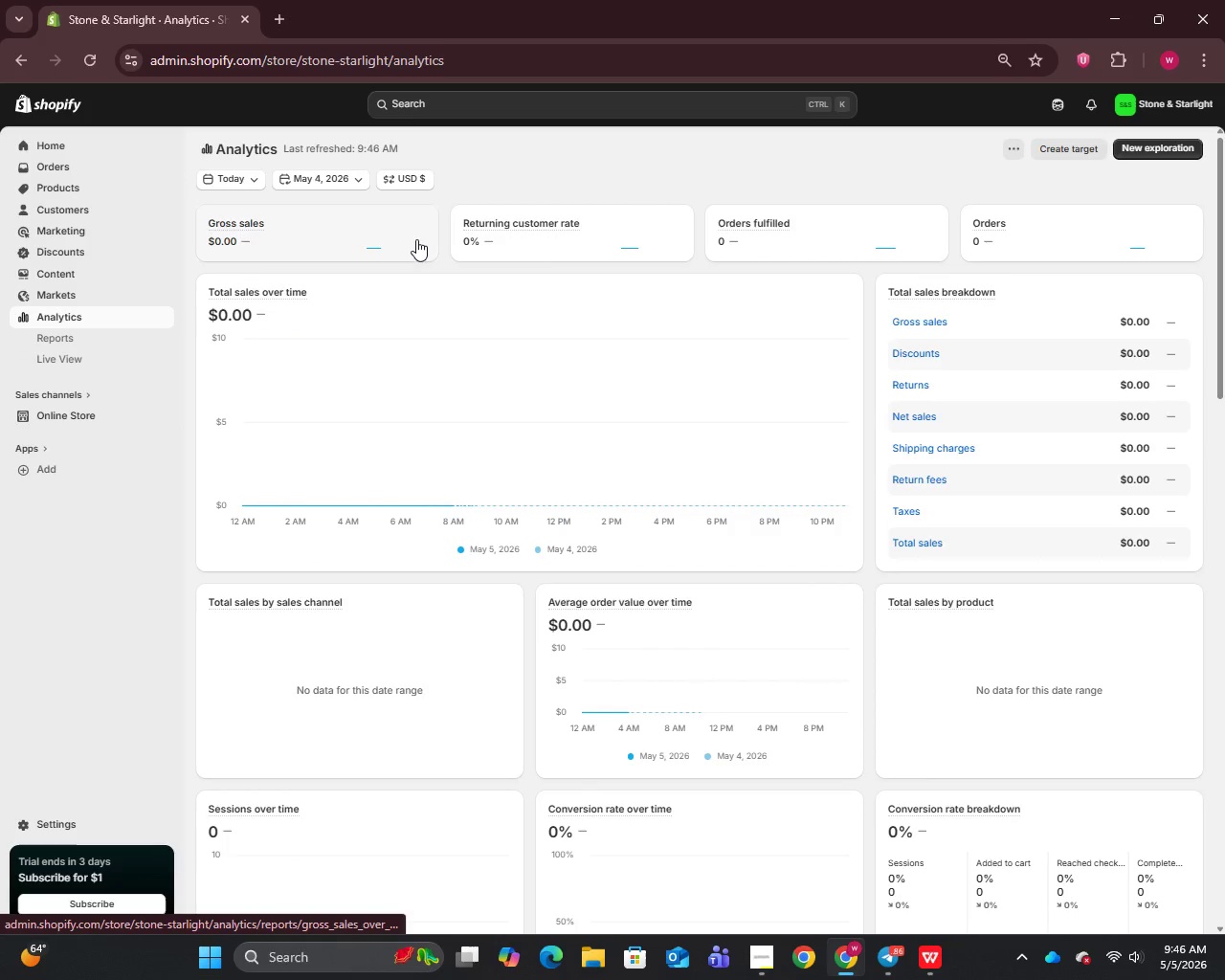 
scroll: coordinate [563, 431], scroll_direction: up, amount: 3.0
 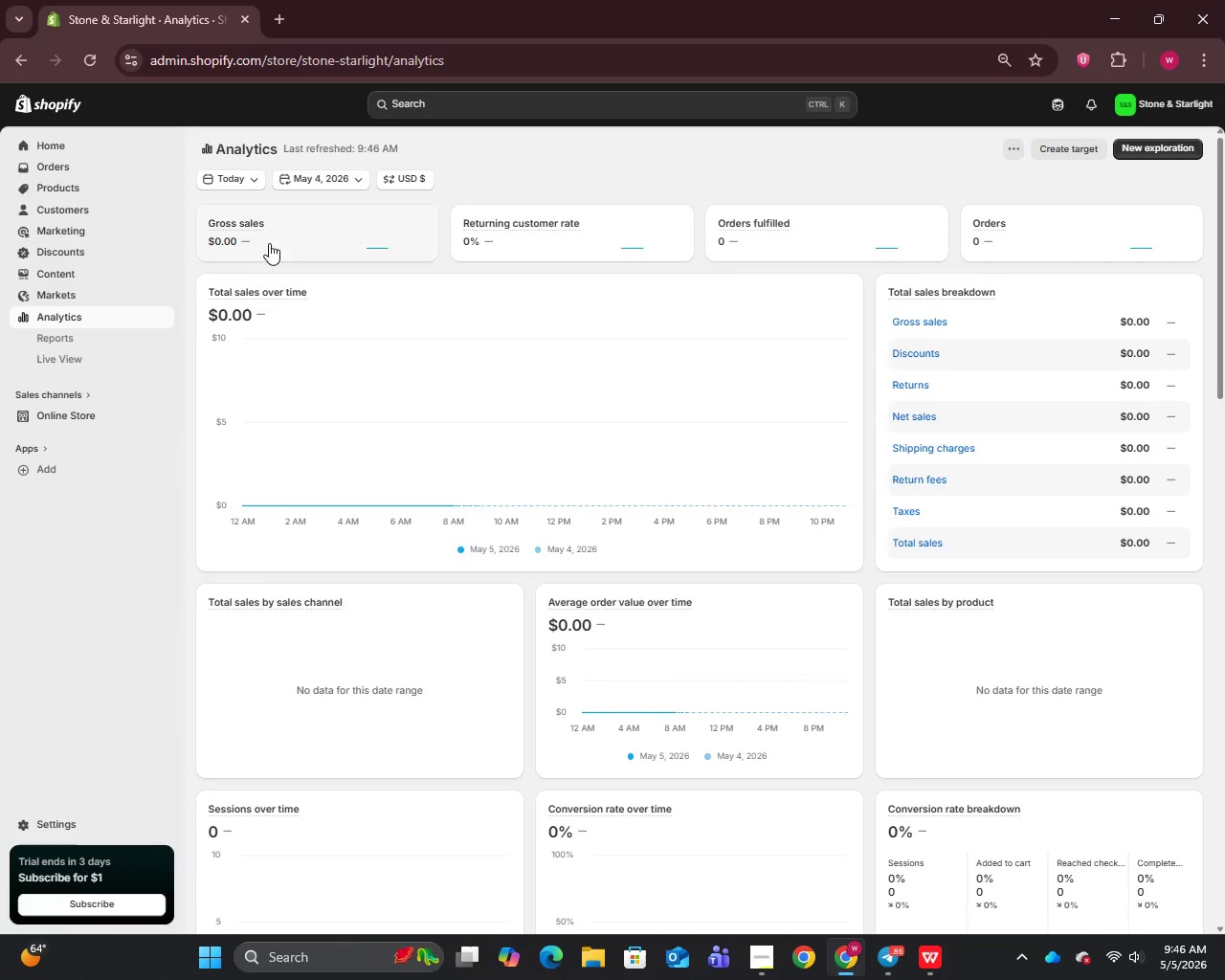 
mouse_move([92, 310])
 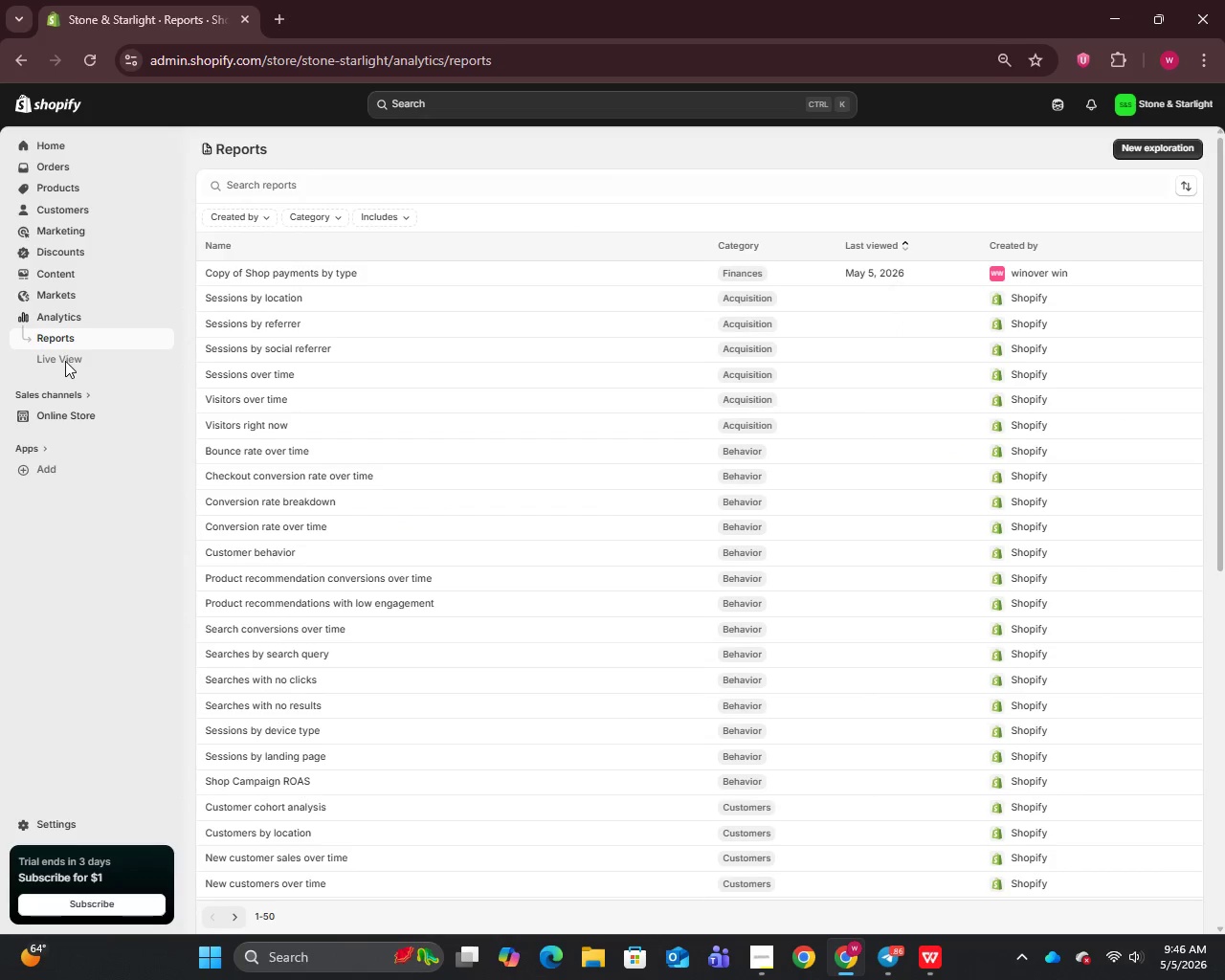 
left_click([275, 187])
 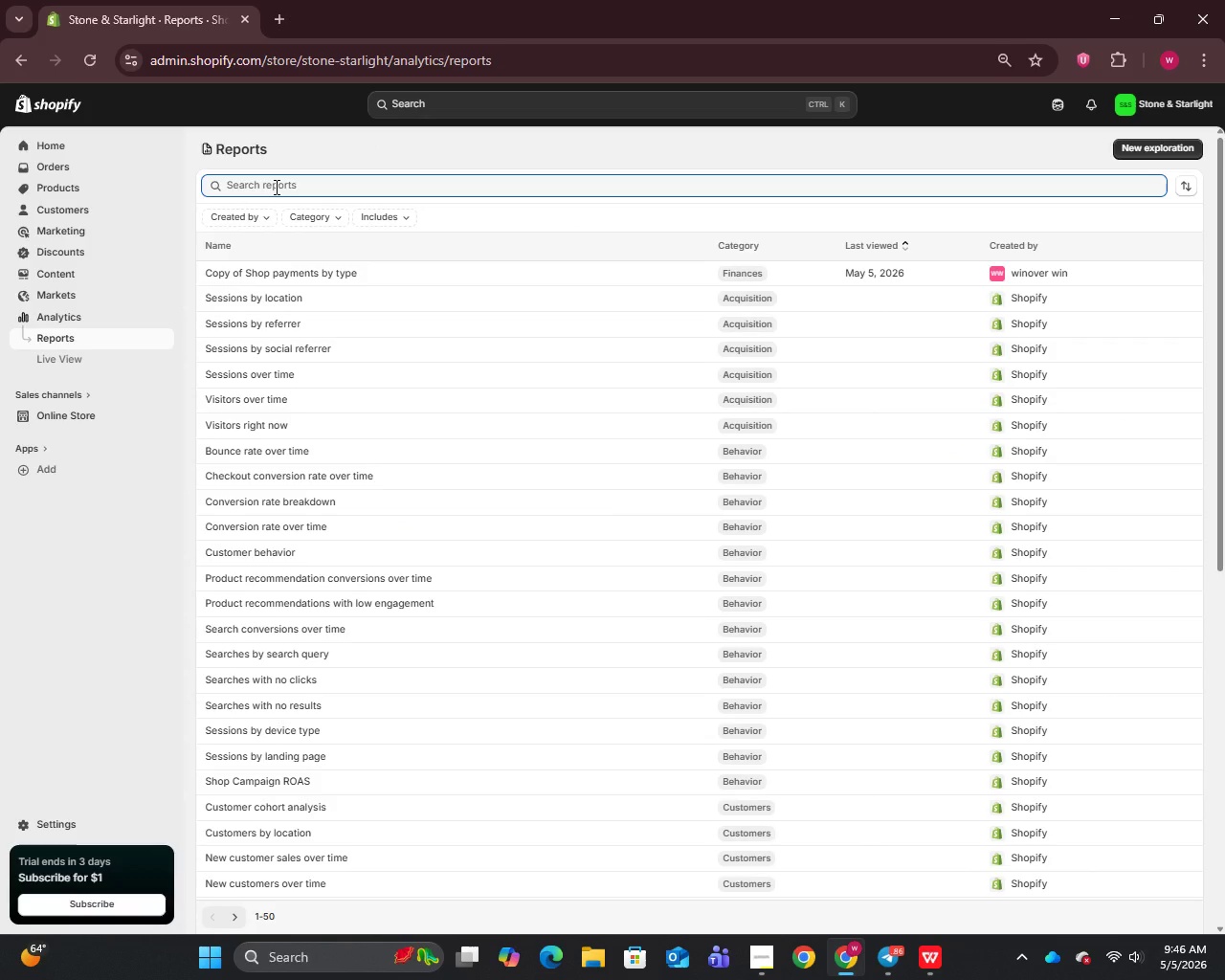 
type(type)
 